 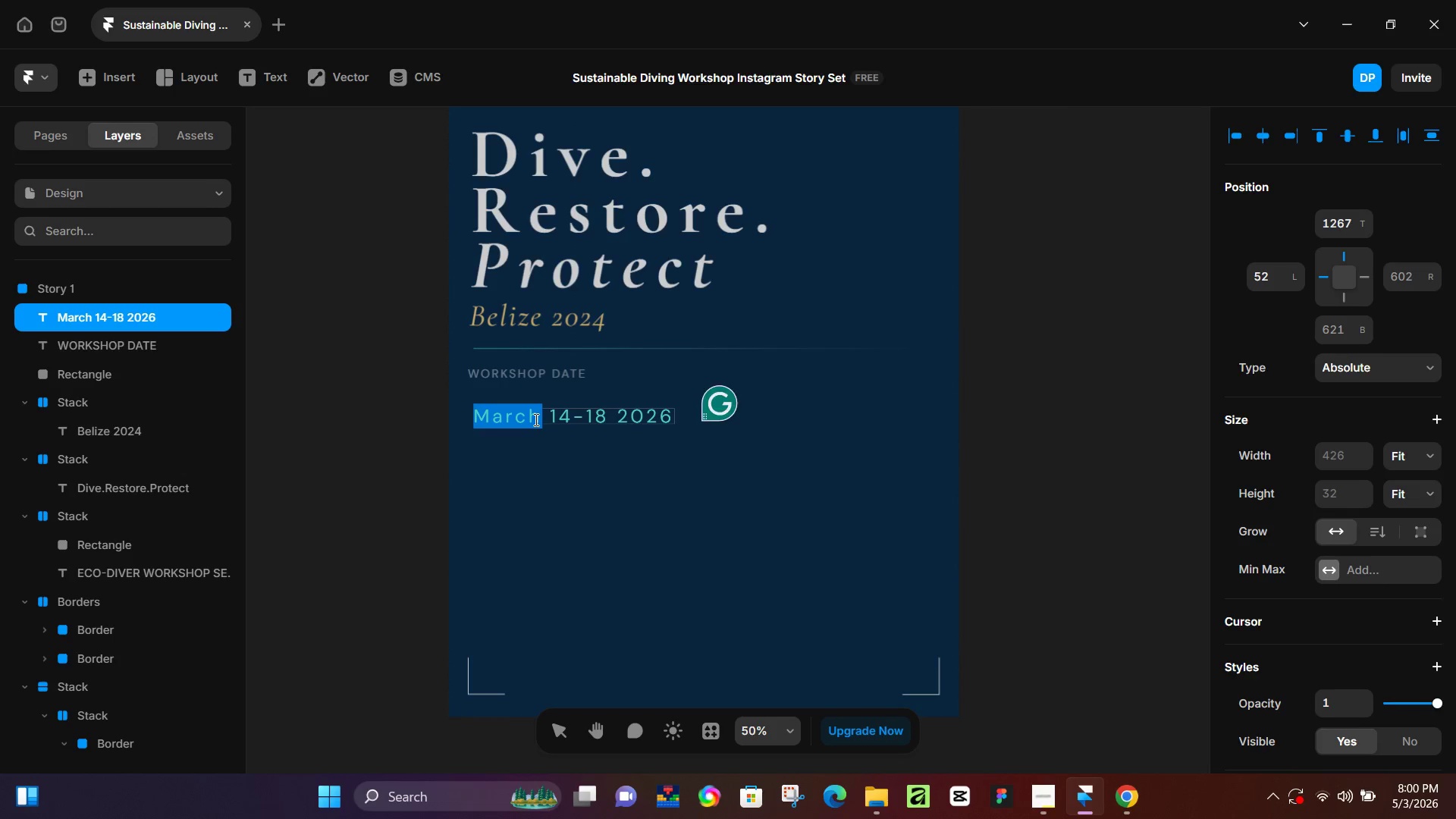 
type(MAY)
key(Backspace)
key(Backspace)
type(ay)
 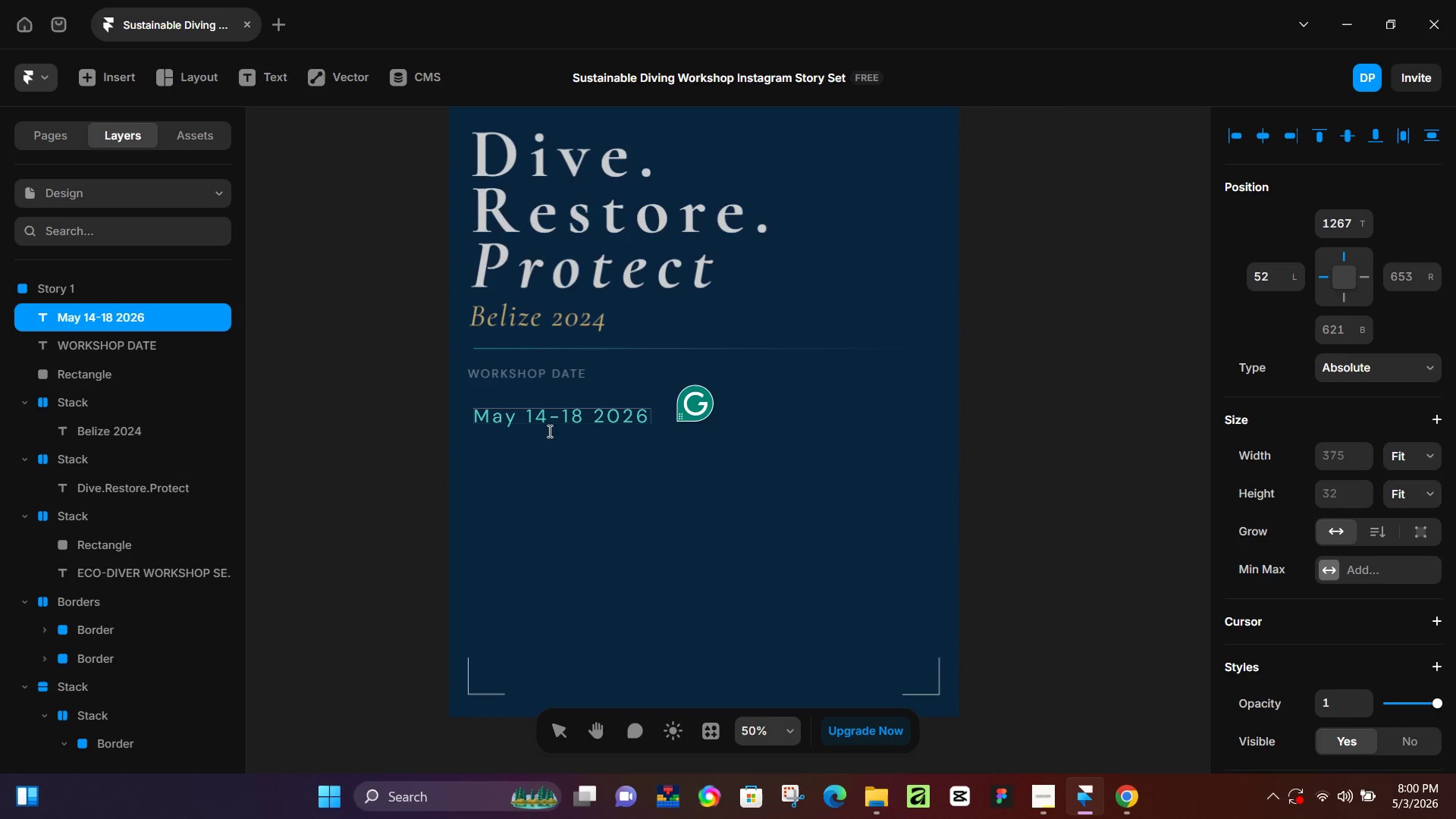 
left_click_drag(start_coordinate=[560, 485], to_coordinate=[557, 485])
 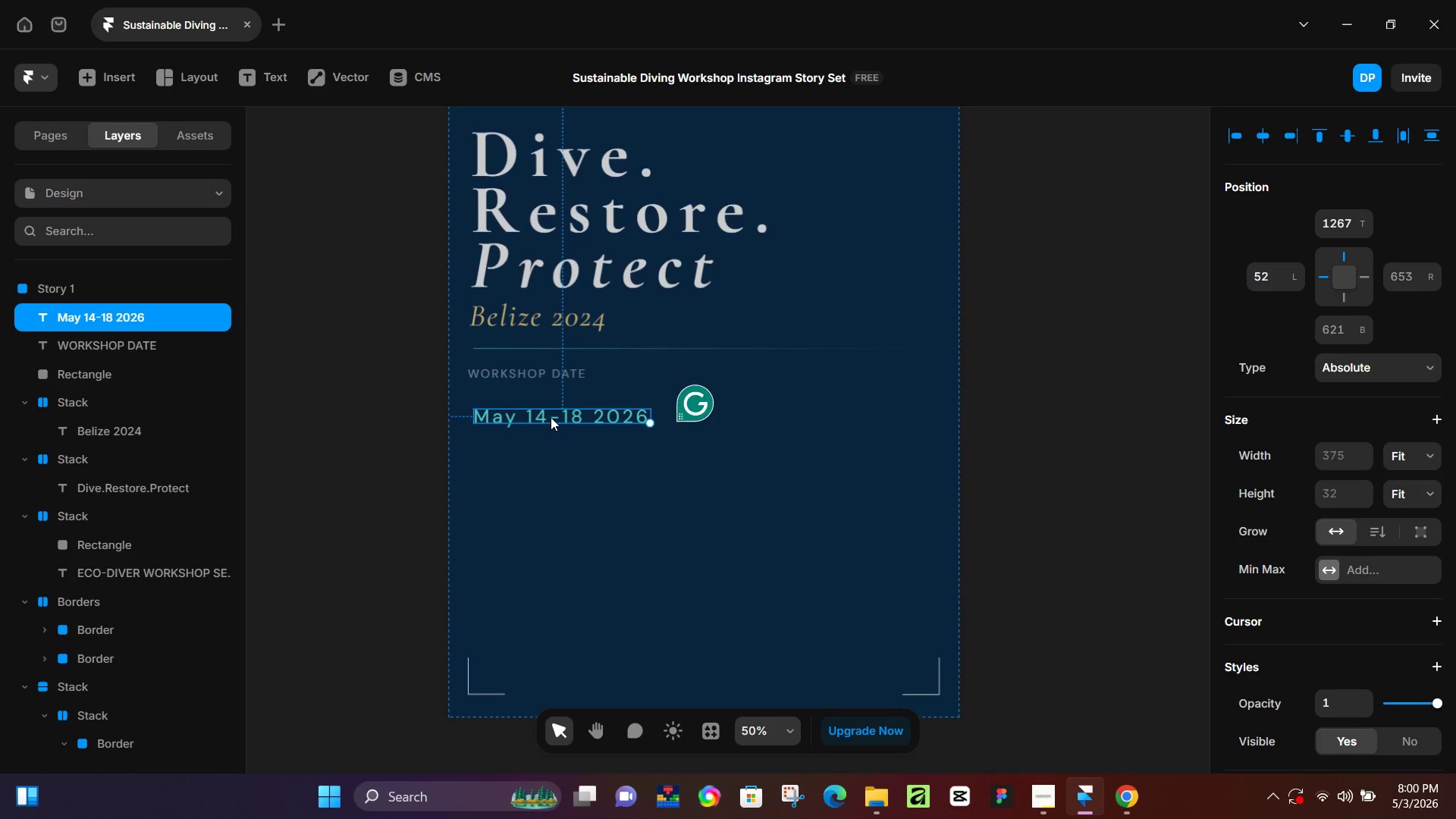 
left_click_drag(start_coordinate=[551, 417], to_coordinate=[544, 413])
 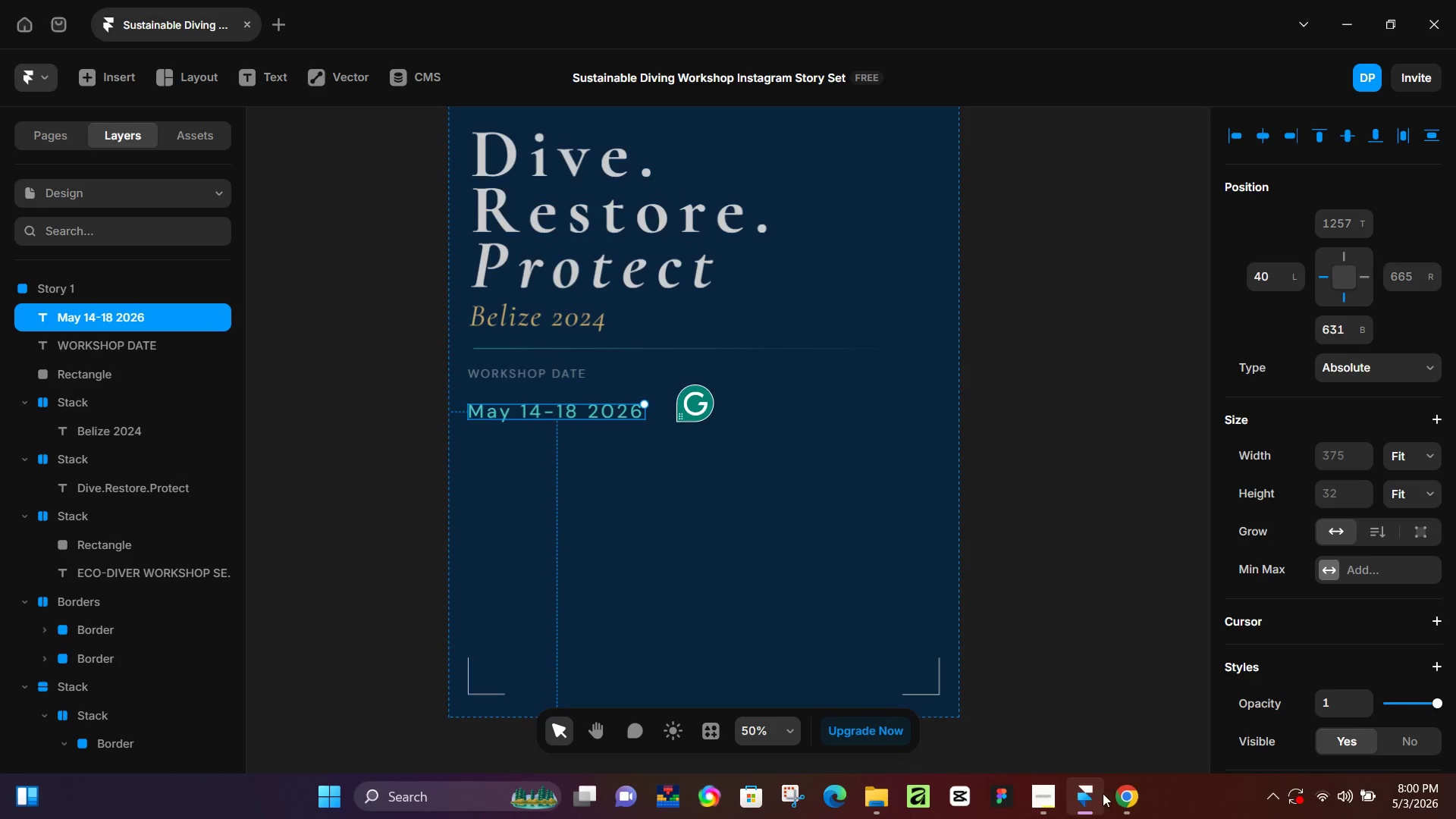 
left_click([1112, 792])
 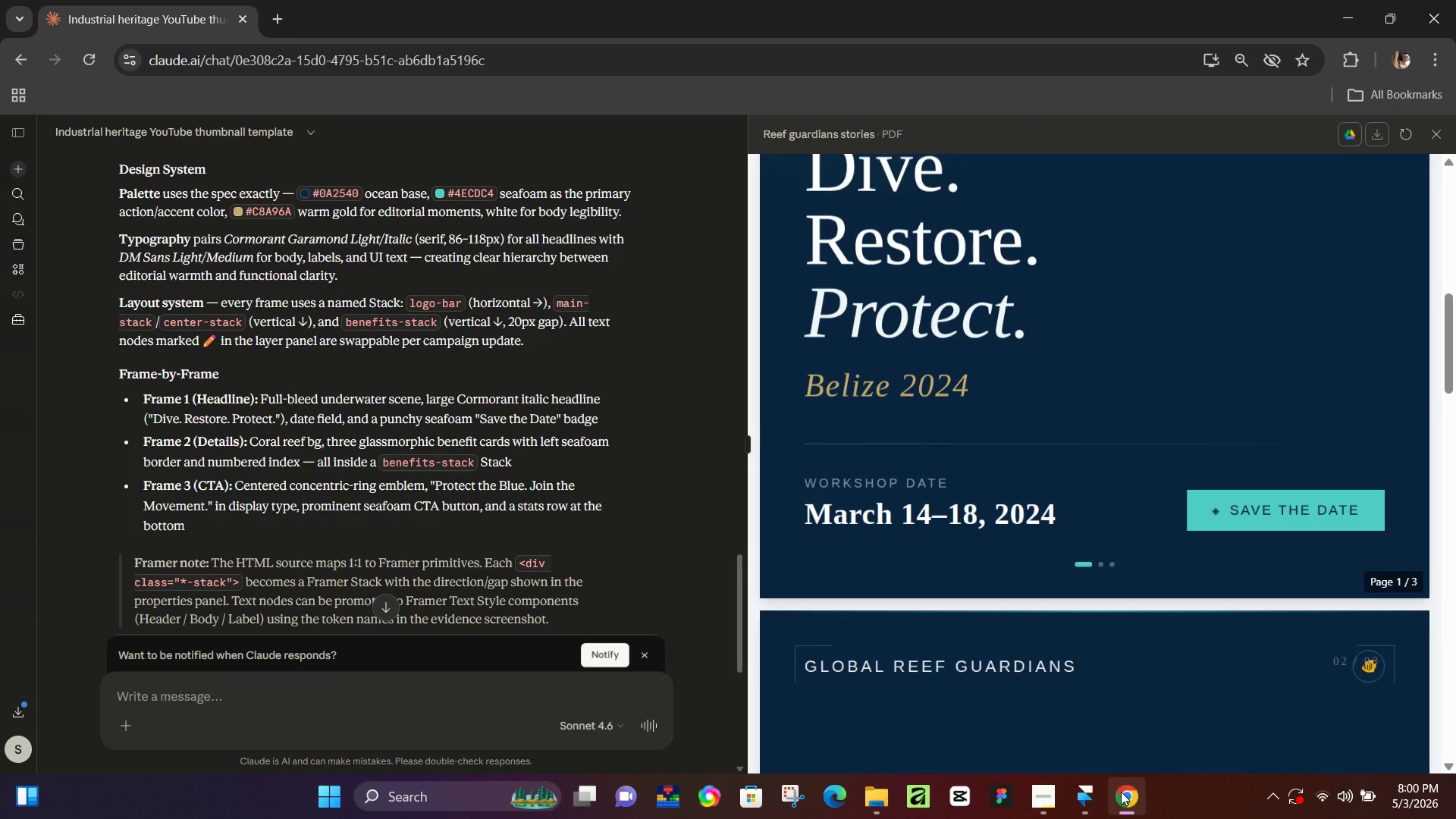 
left_click([1121, 792])
 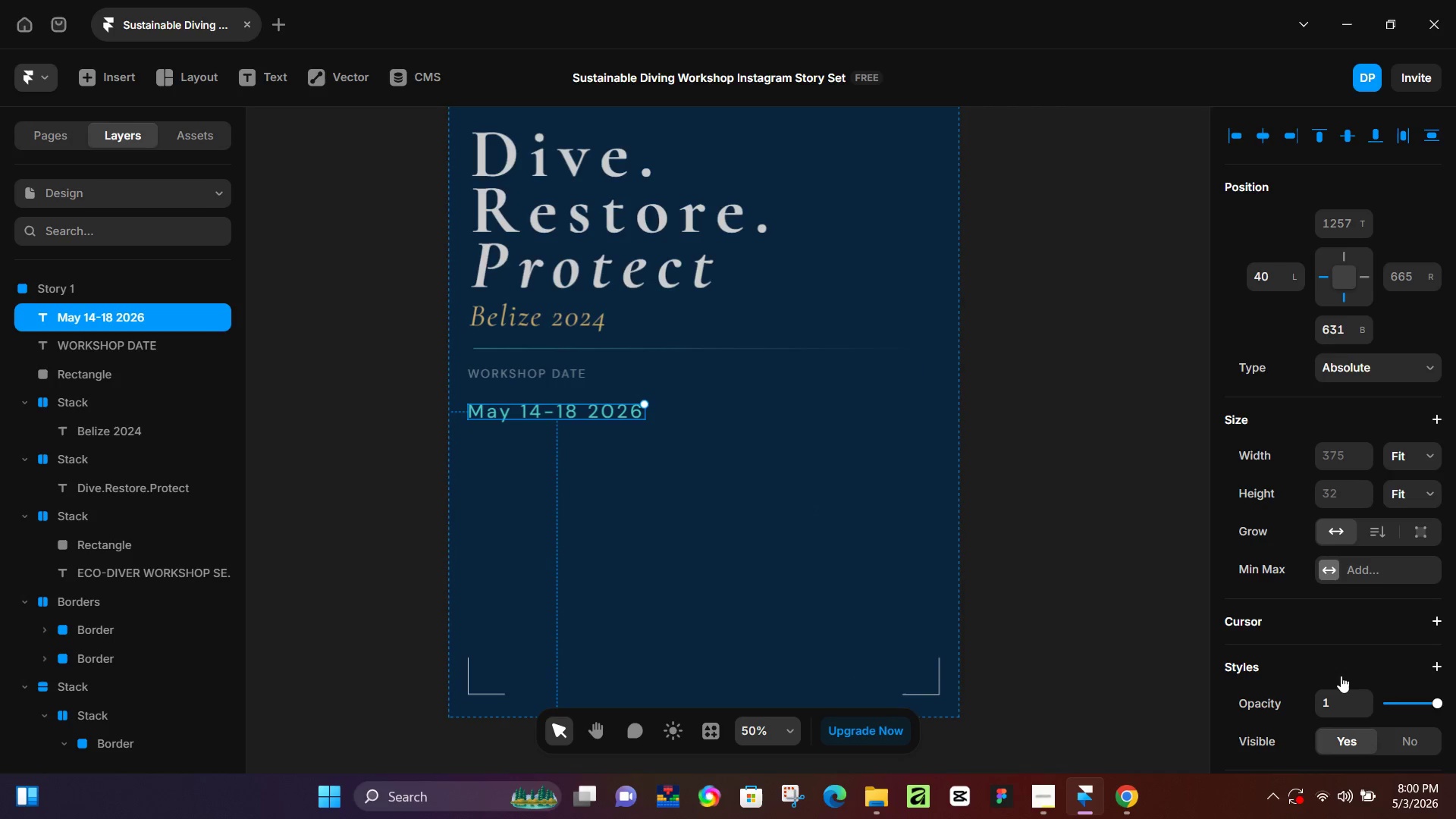 
left_click([1361, 437])
 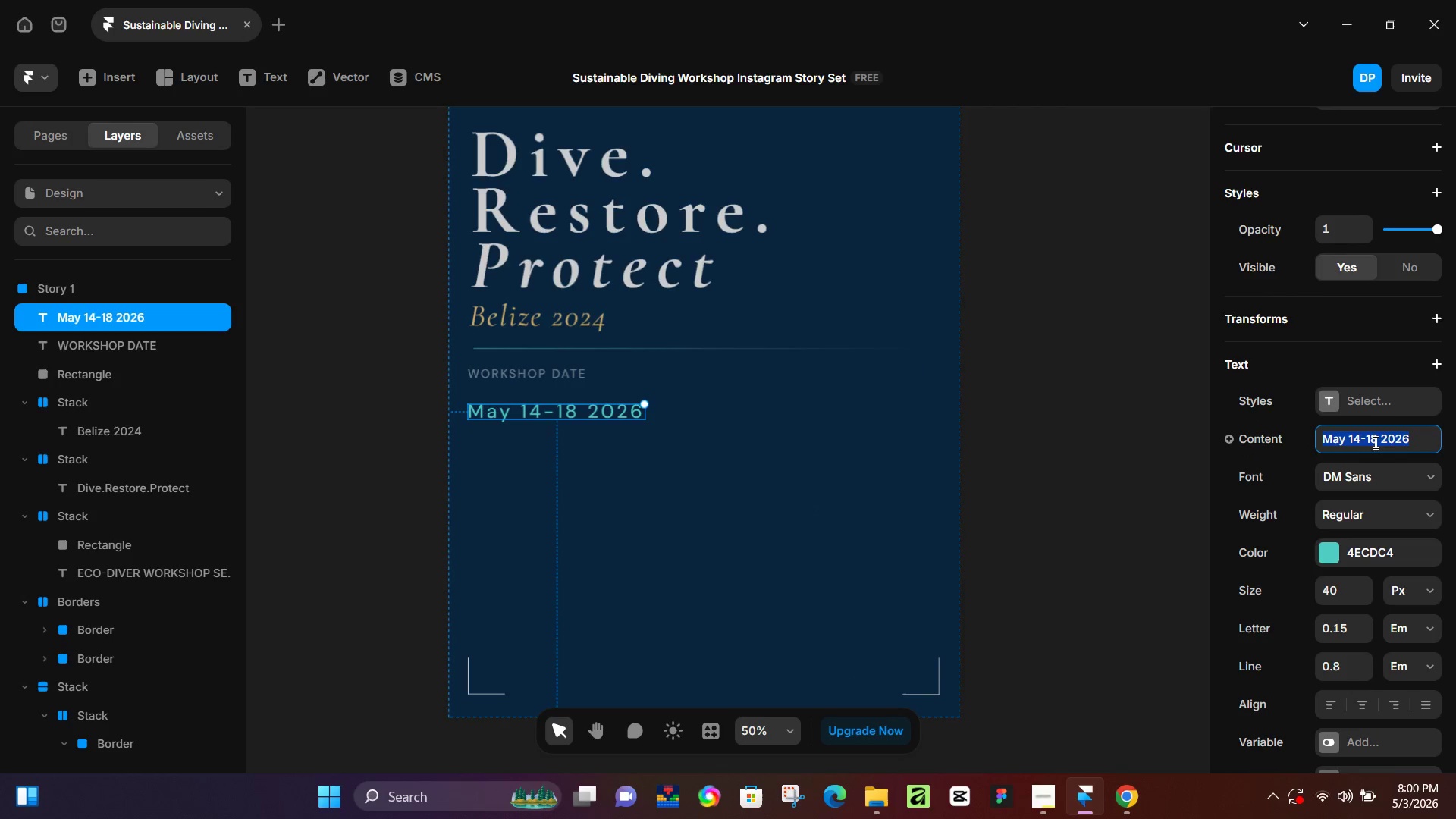 
scroll: coordinate [1339, 650], scroll_direction: down, amount: 5.0
 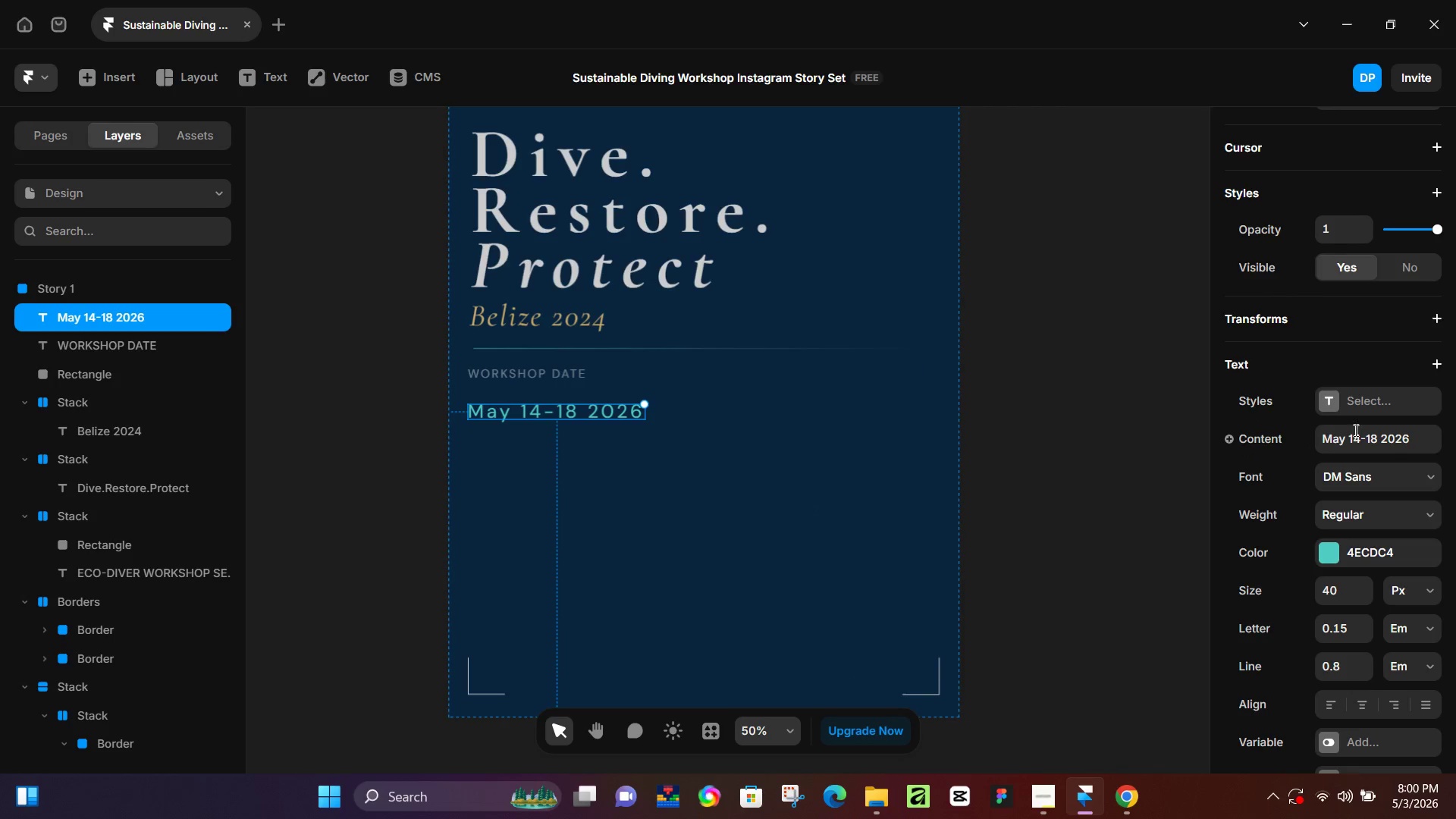 
left_click([1383, 477])
 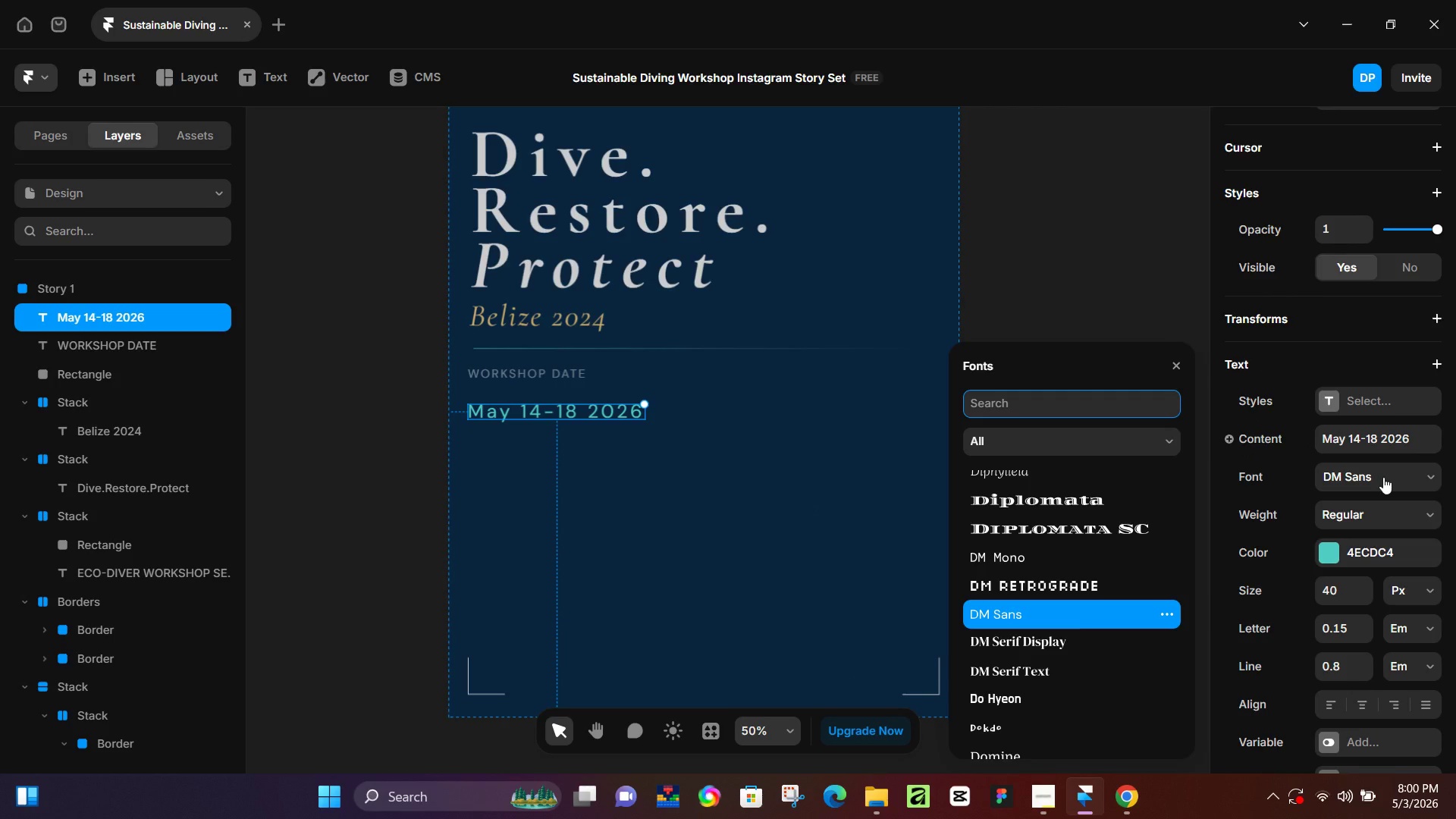 
type(gorma)
 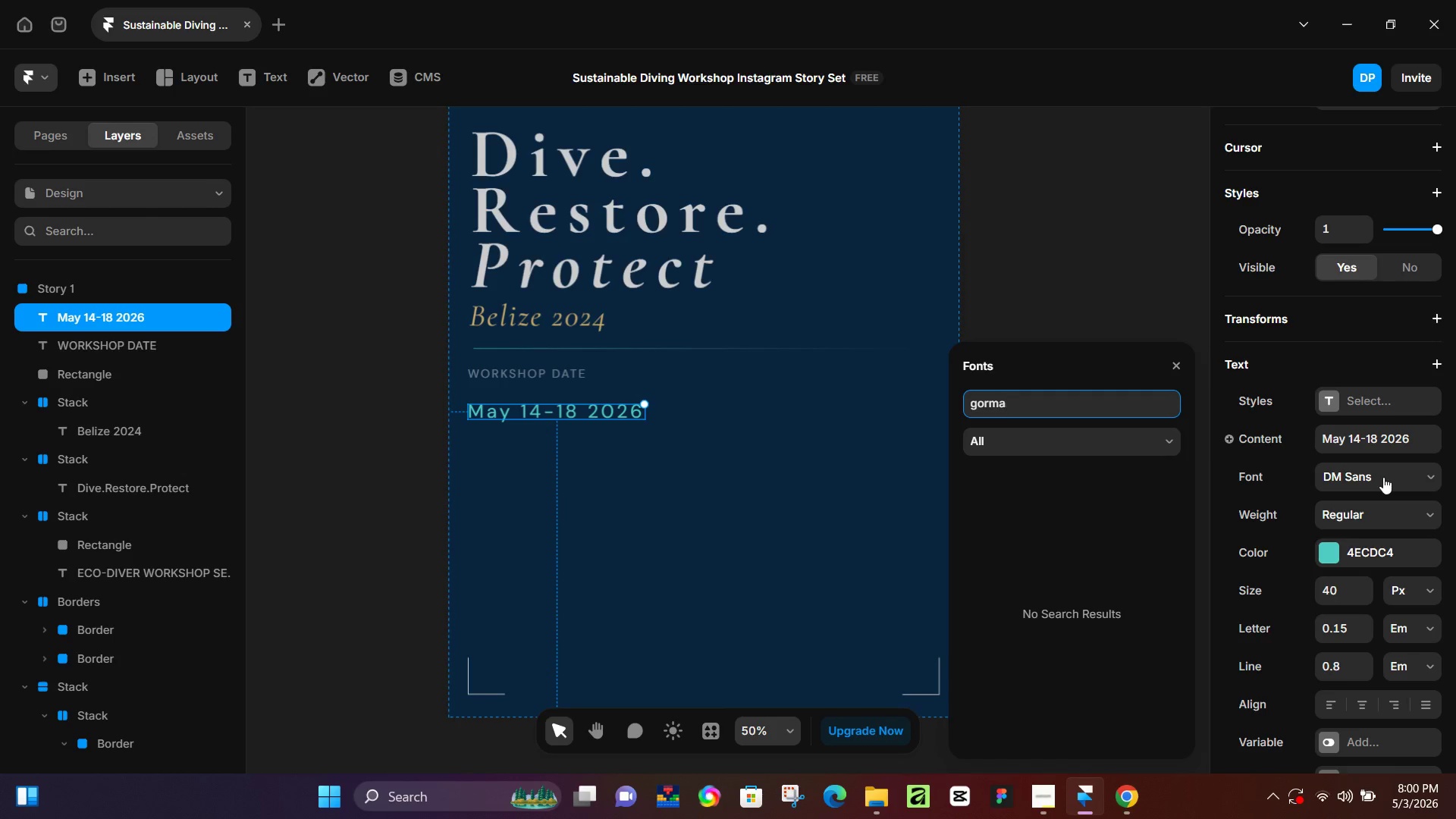 
key(Control+ControlLeft)
 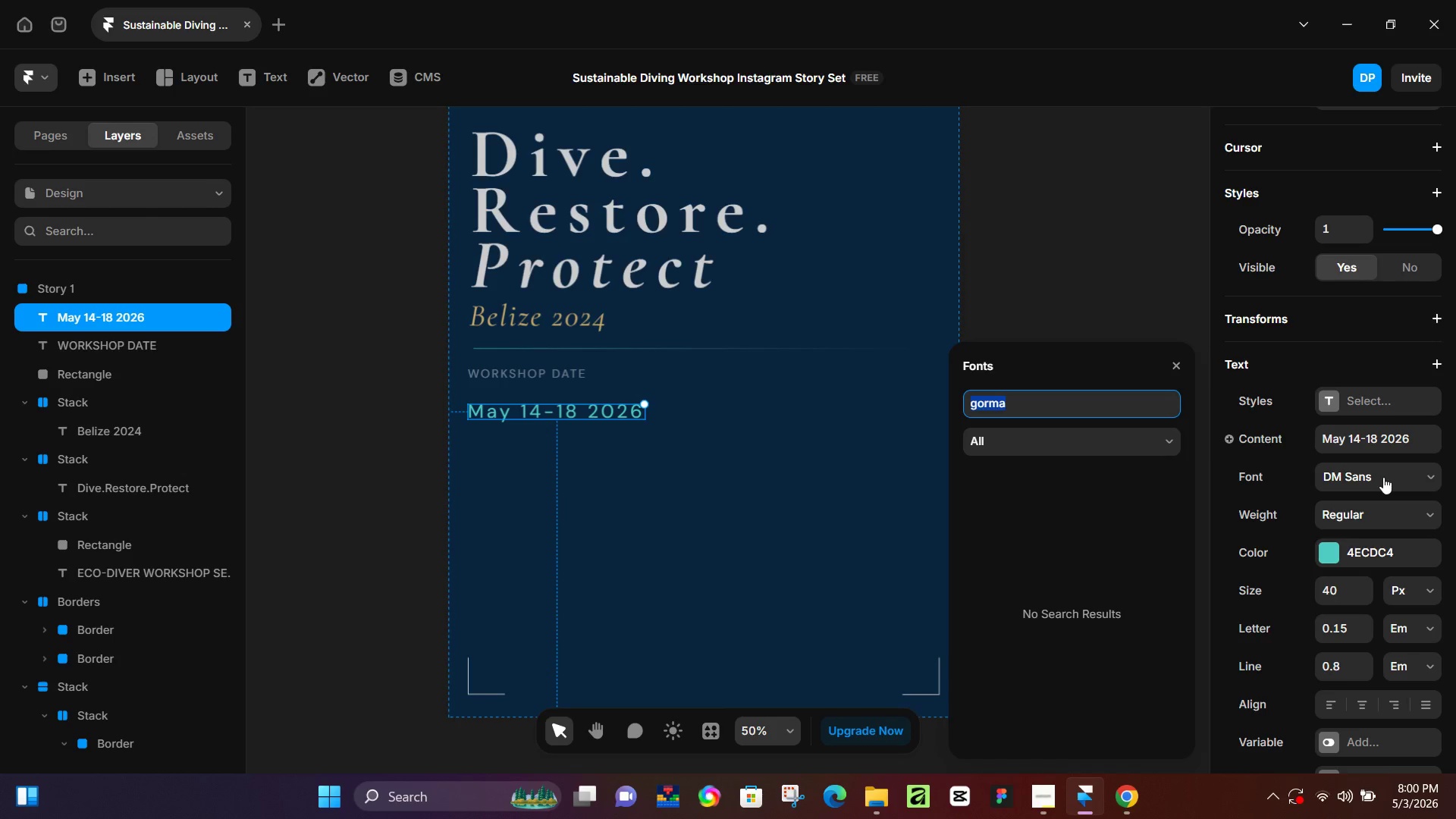 
key(Control+A)
 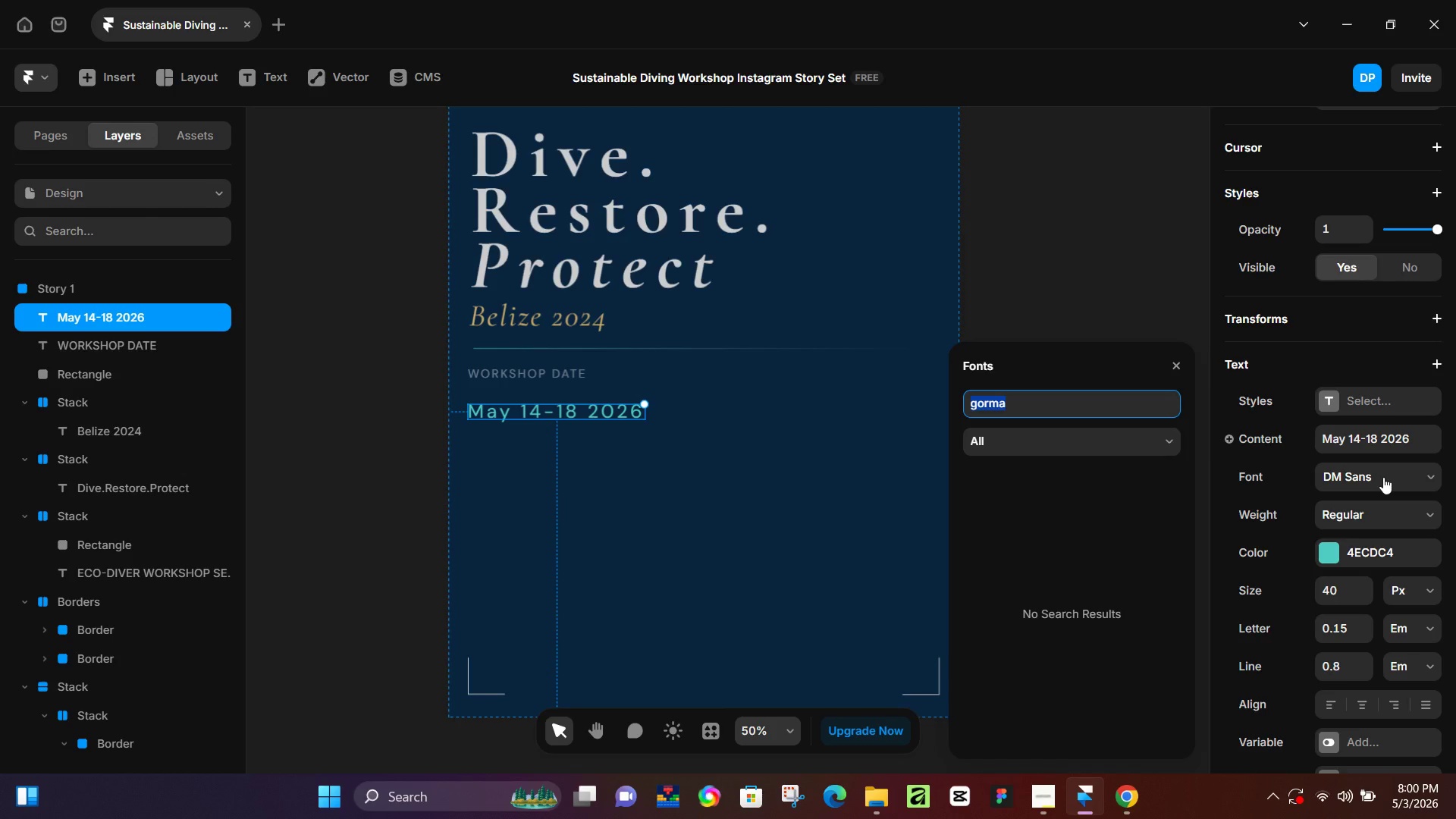 
type(cormo)
 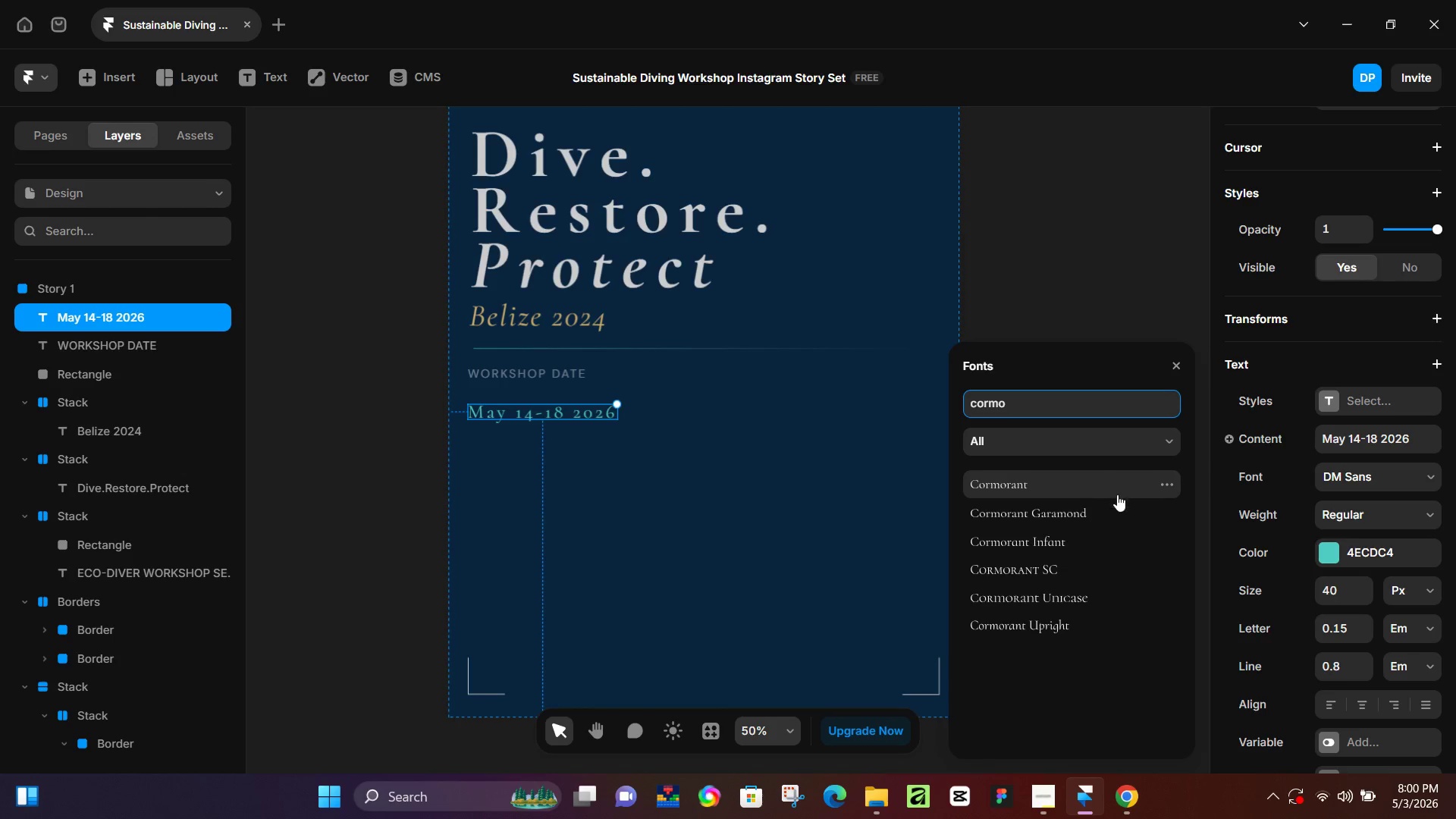 
left_click([1101, 501])
 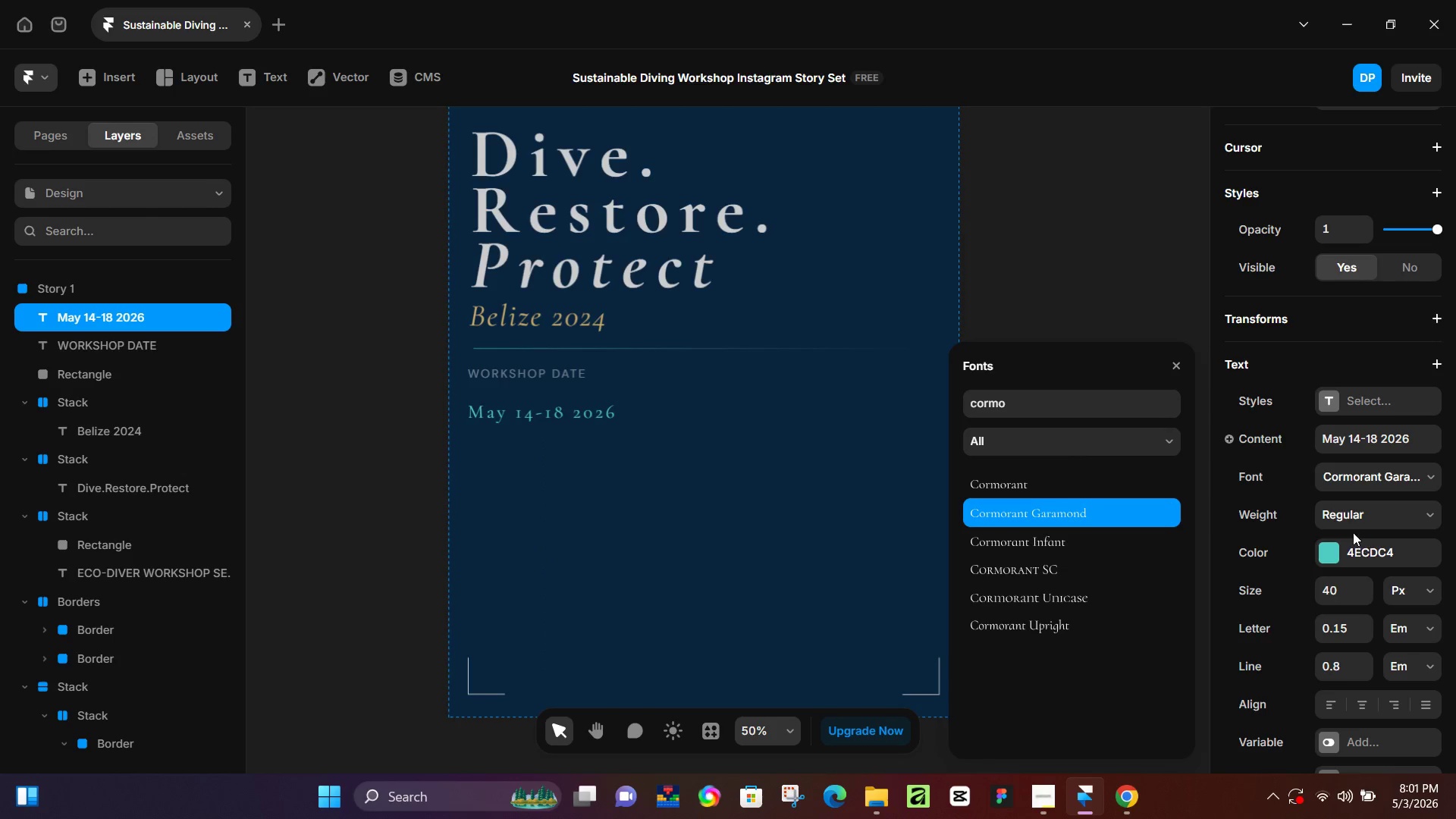 
left_click([1356, 555])
 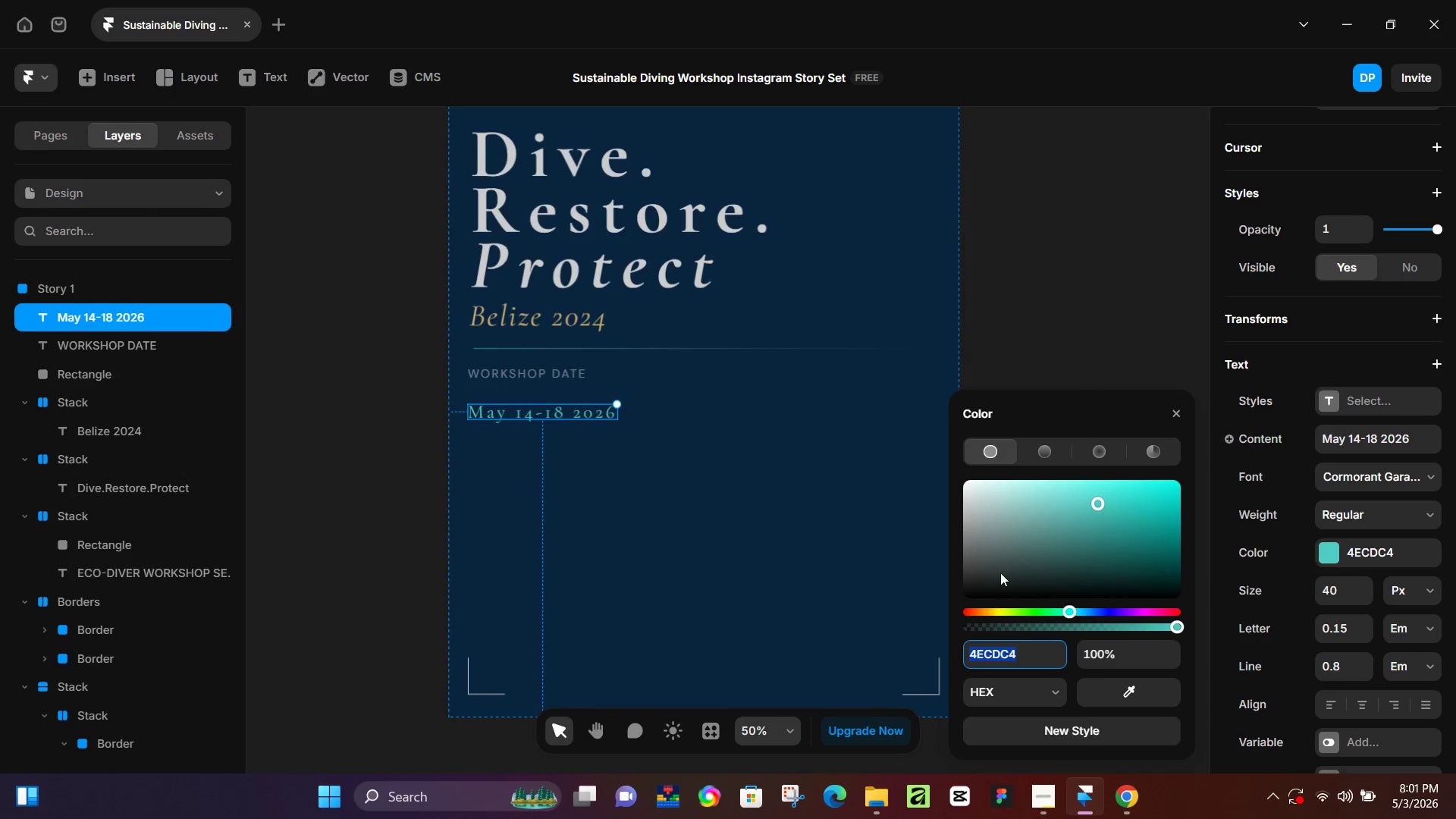 
left_click_drag(start_coordinate=[988, 519], to_coordinate=[959, 479])
 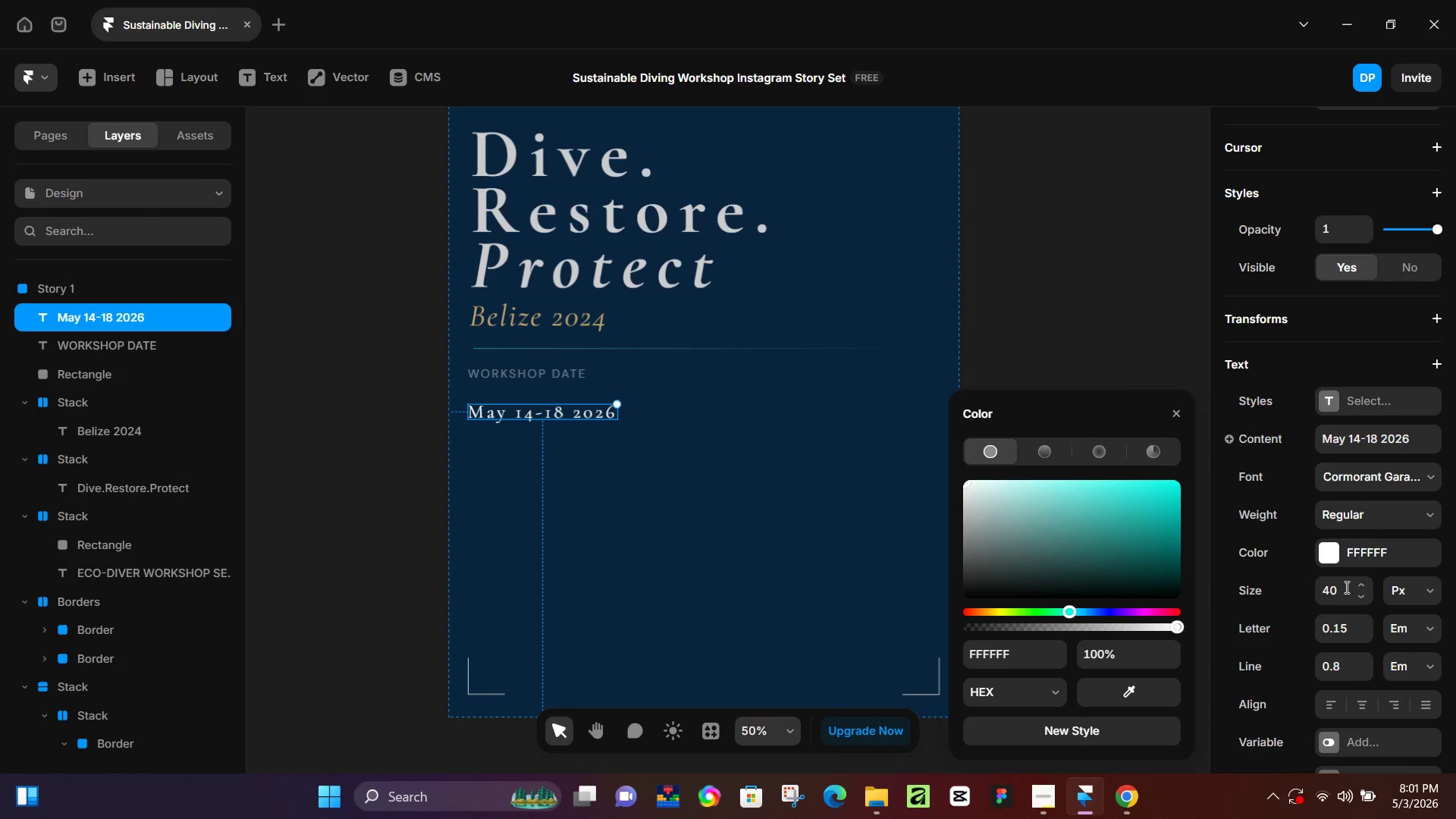 
left_click([1343, 592])
 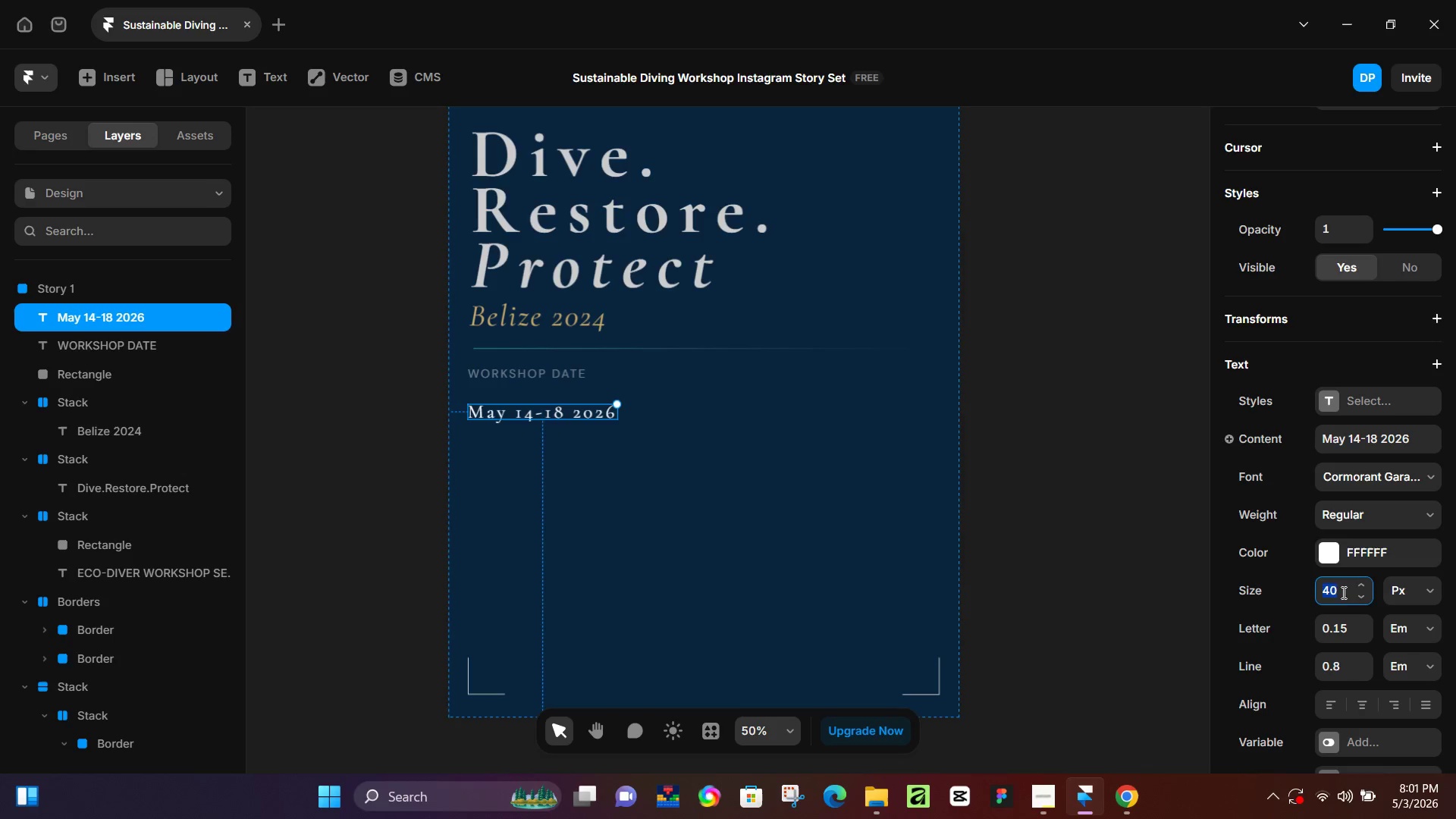 
key(Numpad5)
 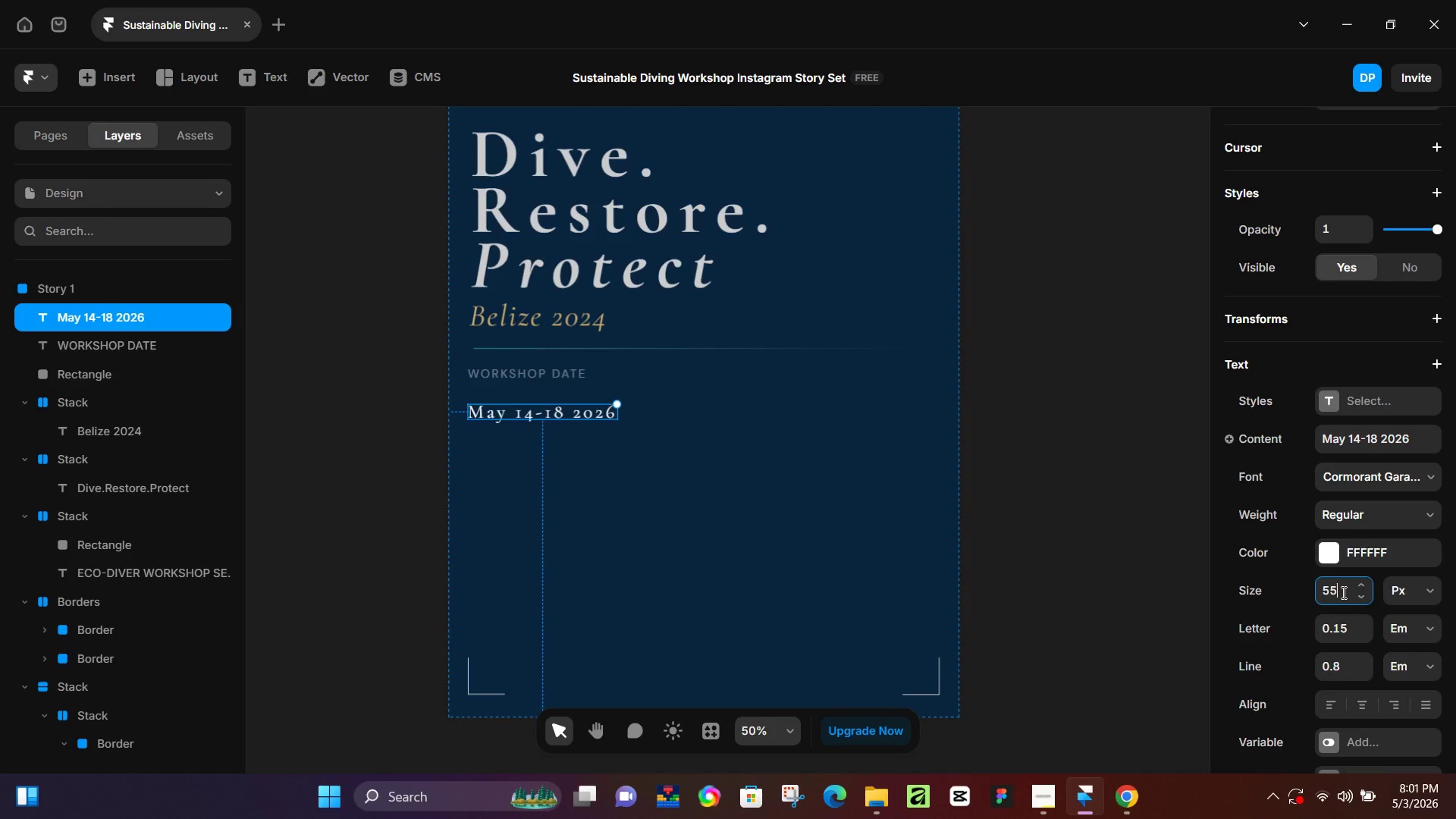 
key(Numpad5)
 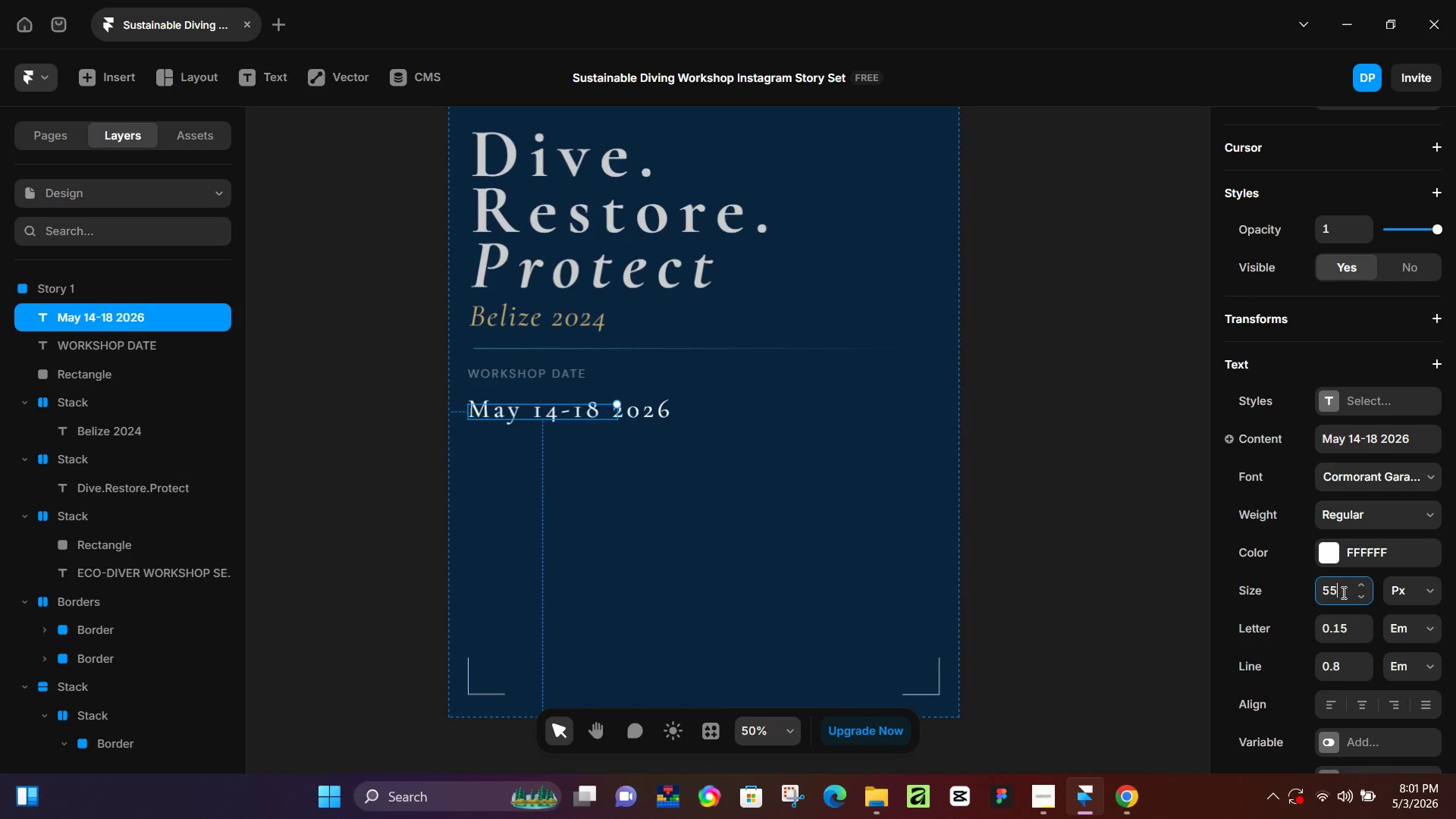 
key(NumpadEnter)
 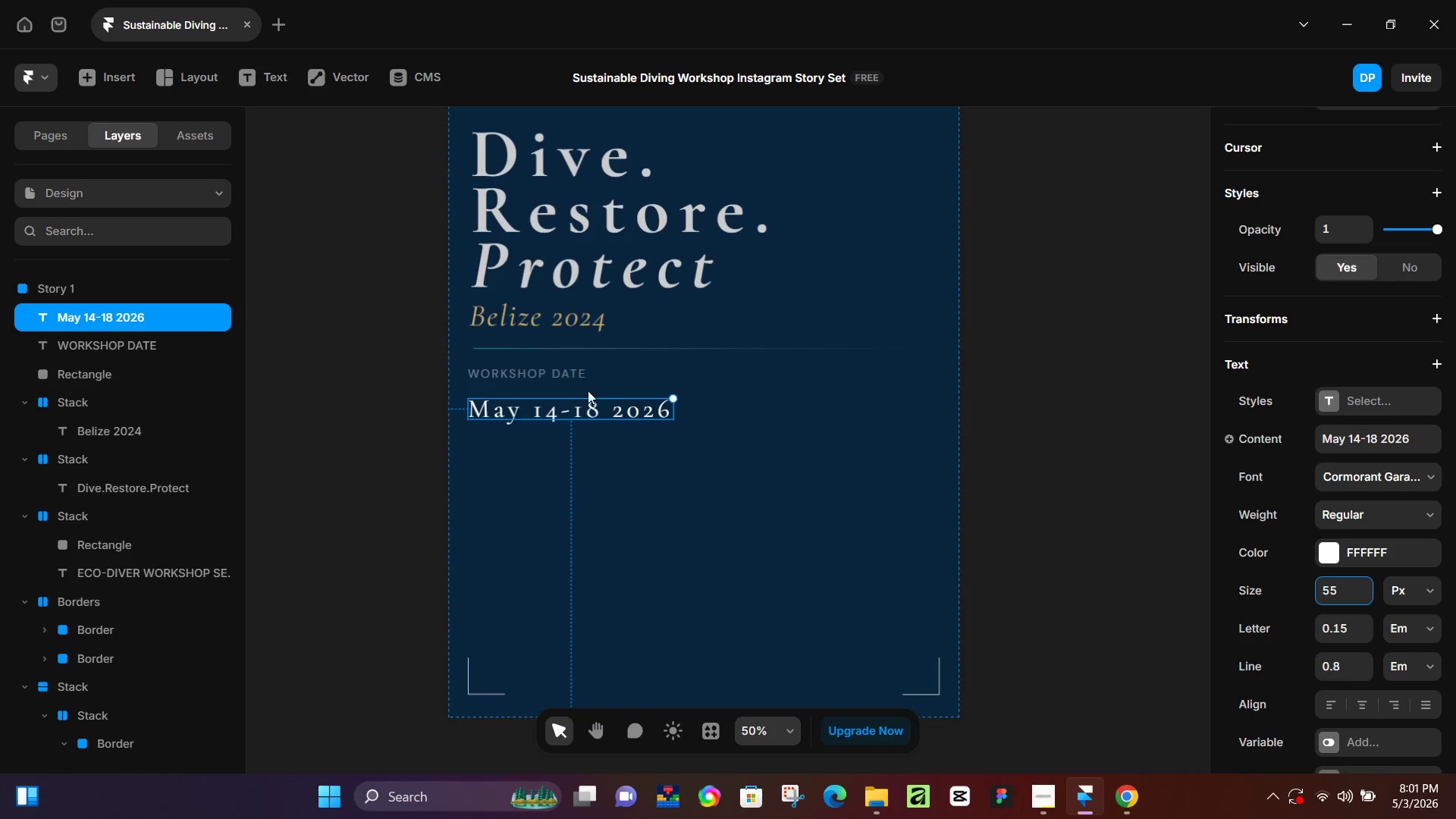 
left_click_drag(start_coordinate=[588, 408], to_coordinate=[588, 398])
 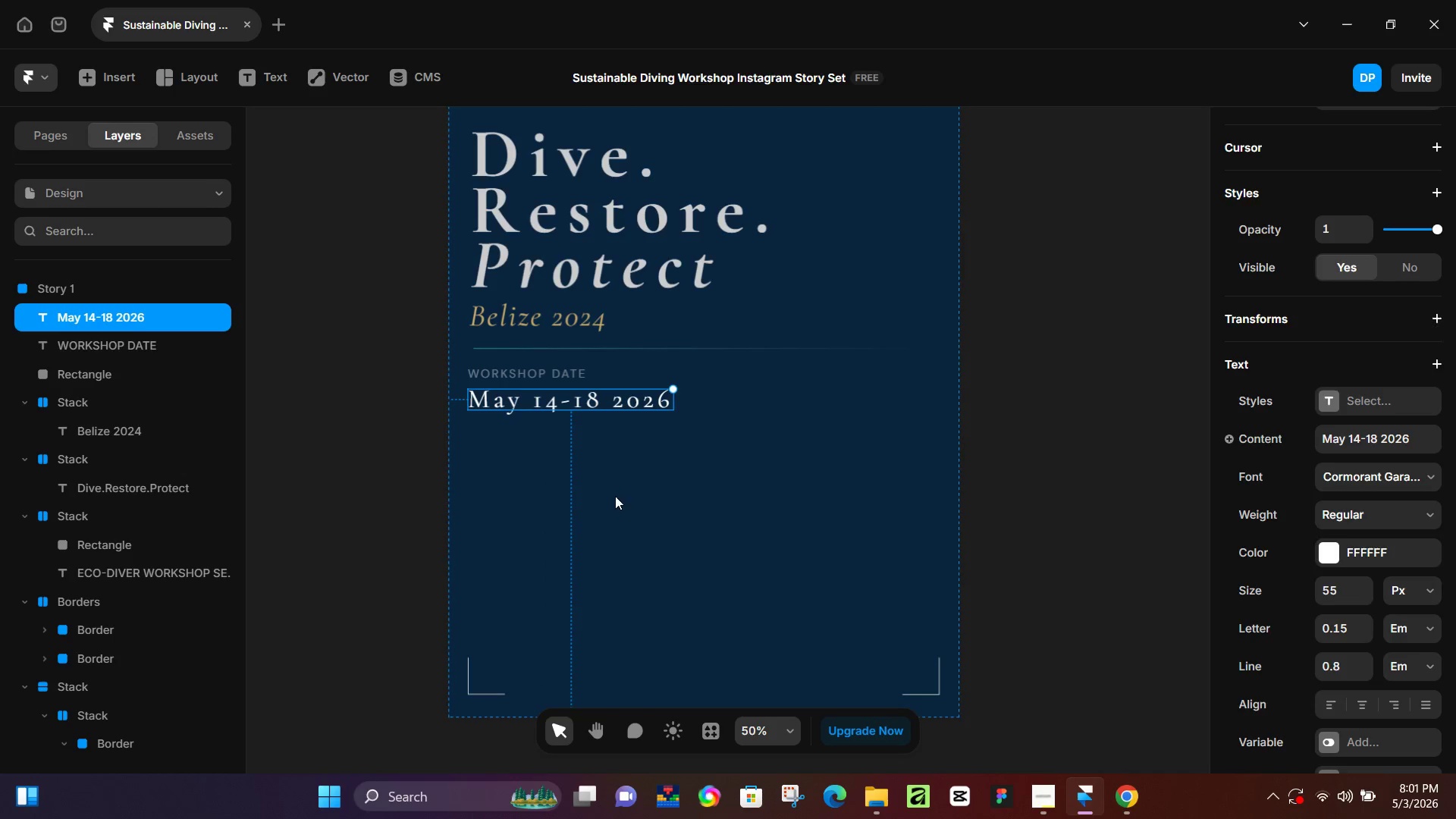 
left_click([615, 496])
 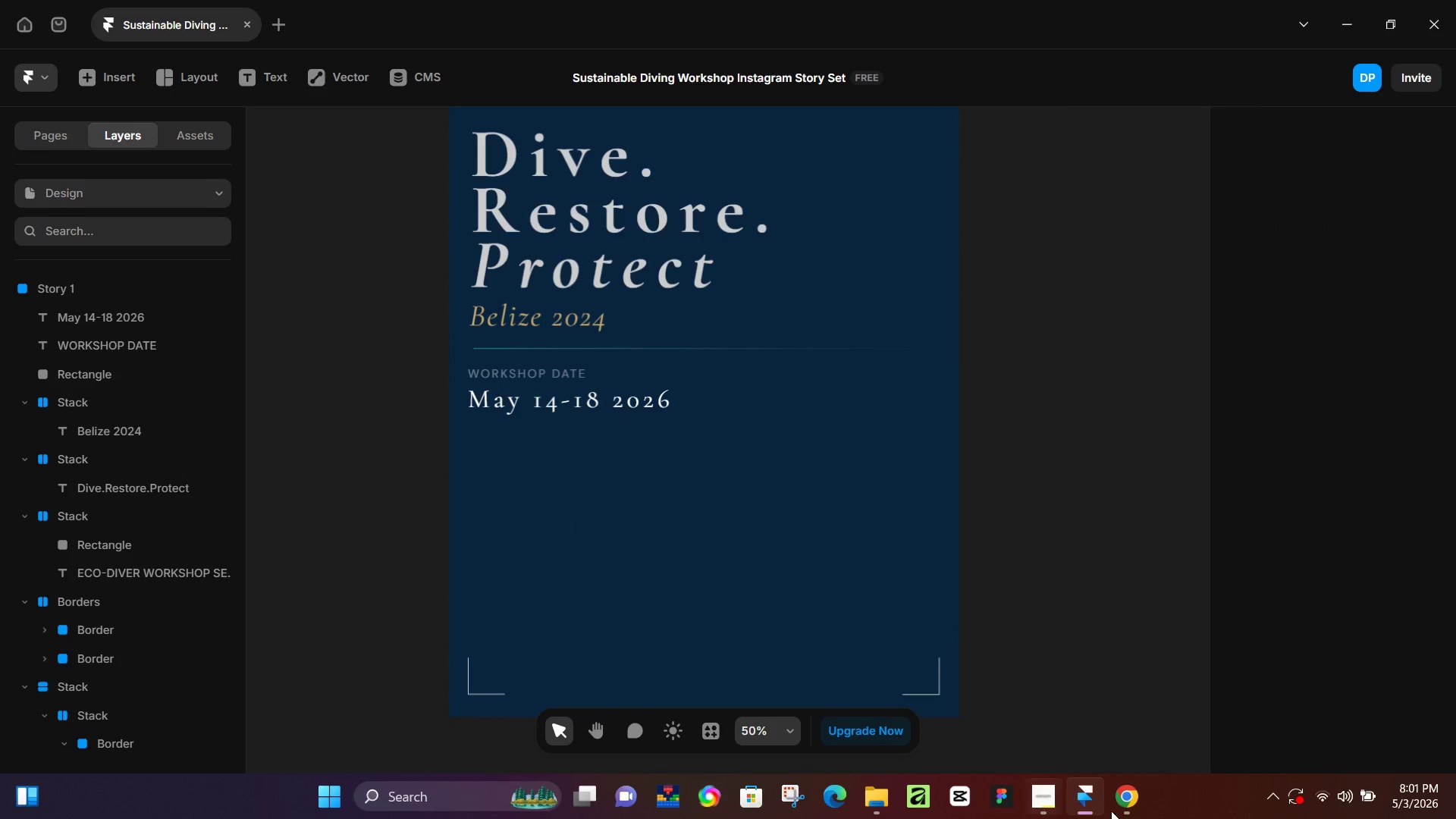 
left_click([1122, 801])
 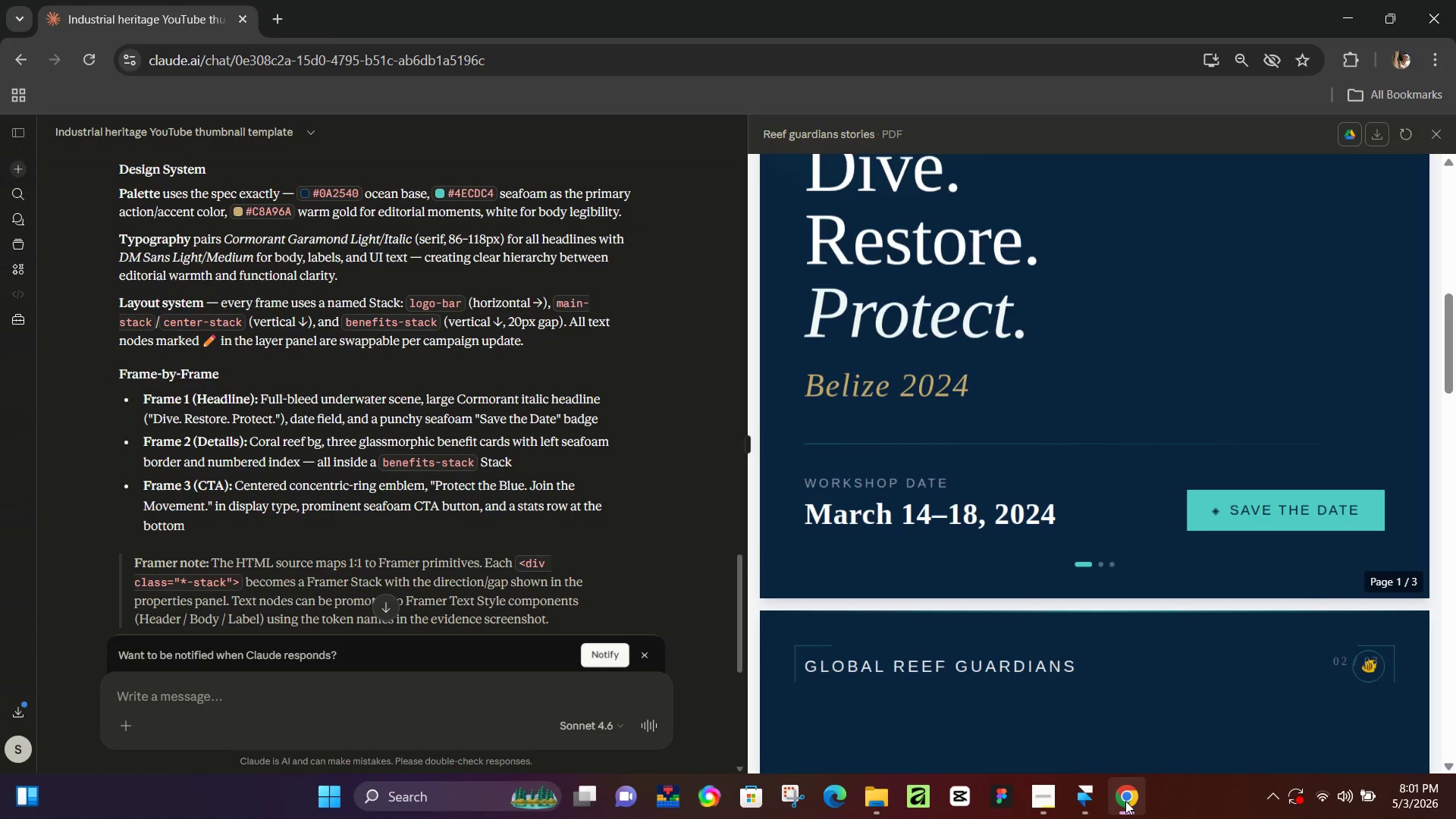 
left_click([1125, 801])
 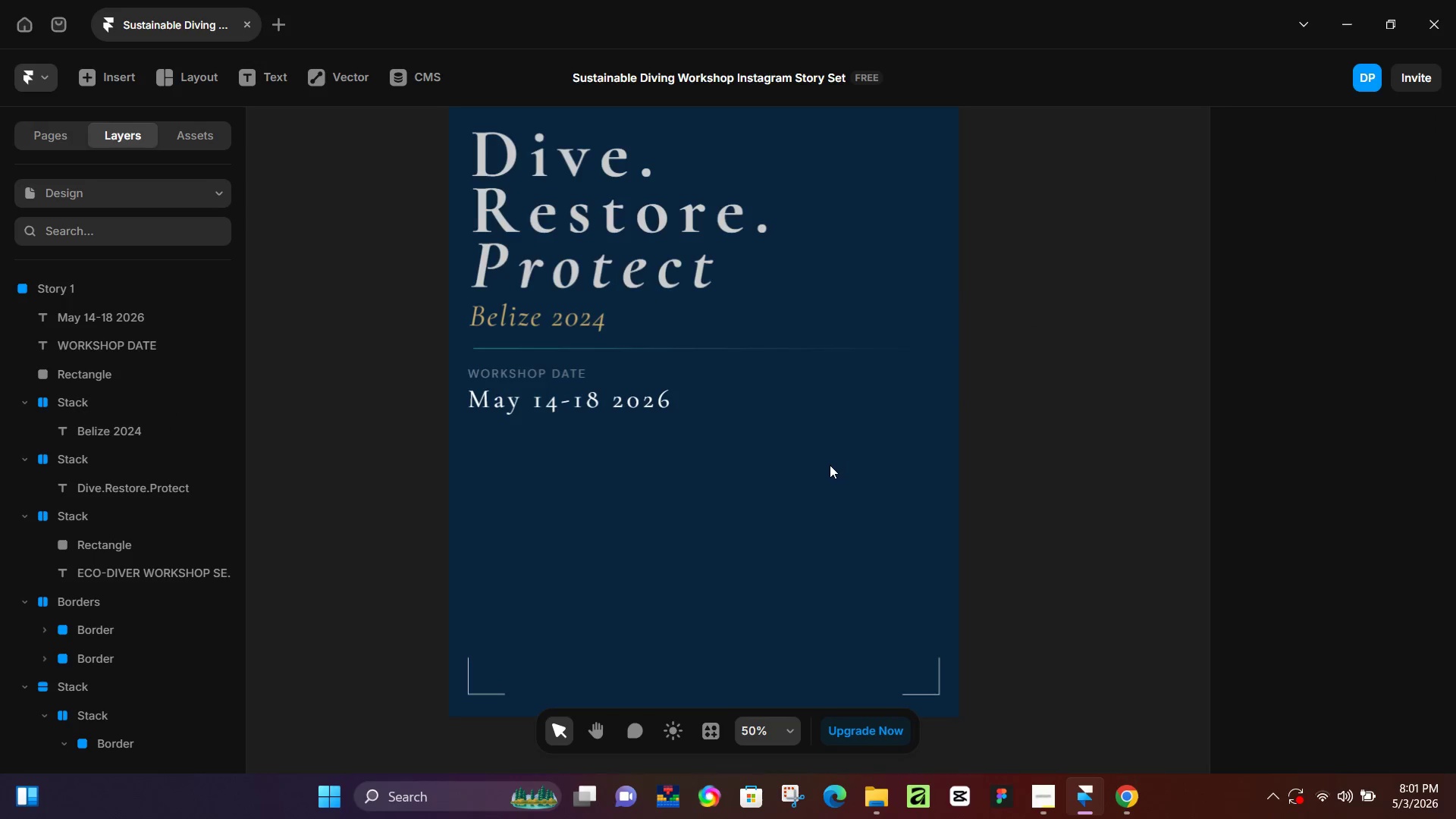 
scroll: coordinate [792, 534], scroll_direction: down, amount: 3.0
 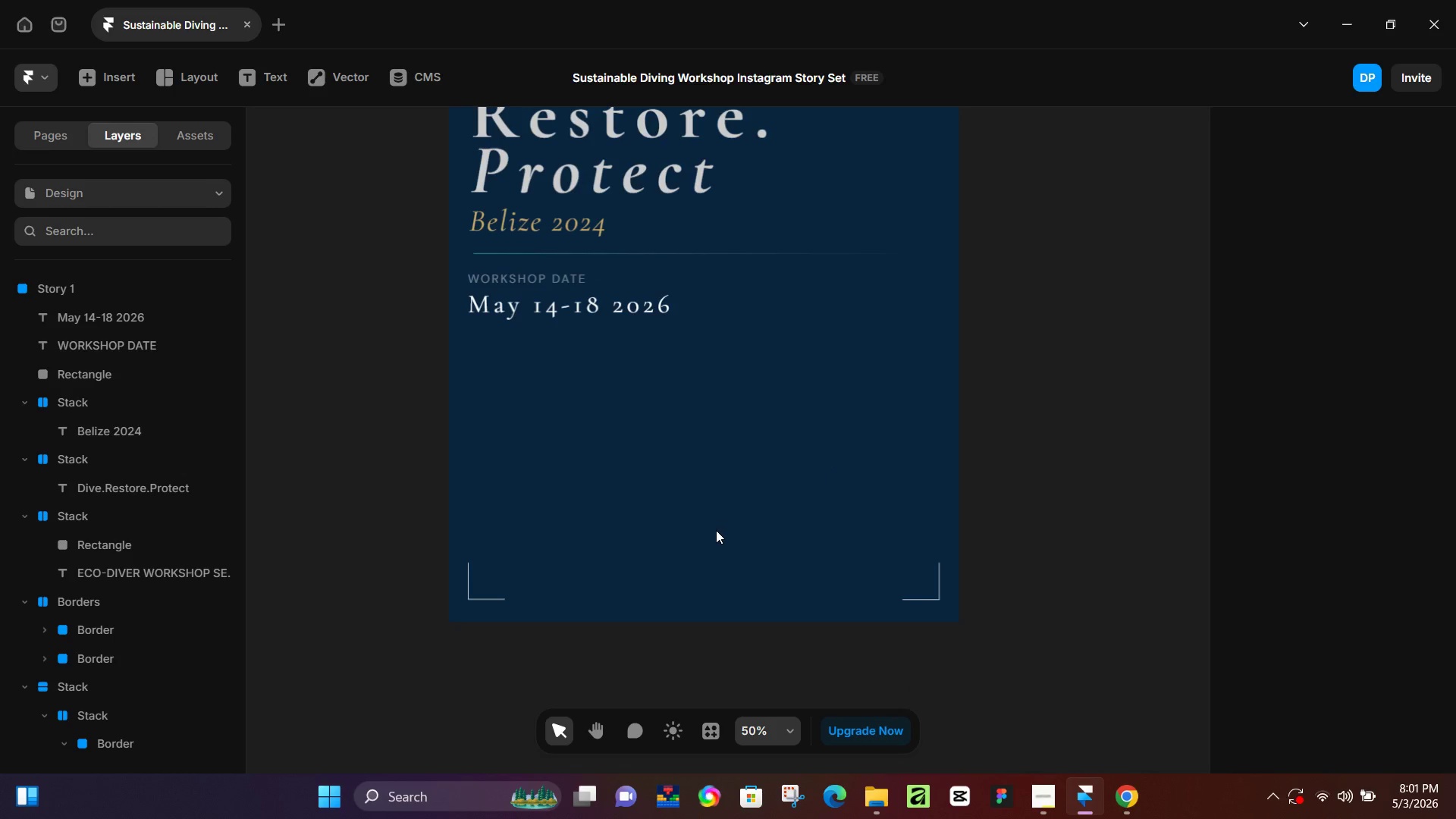 
hold_key(key=ControlLeft, duration=0.81)
 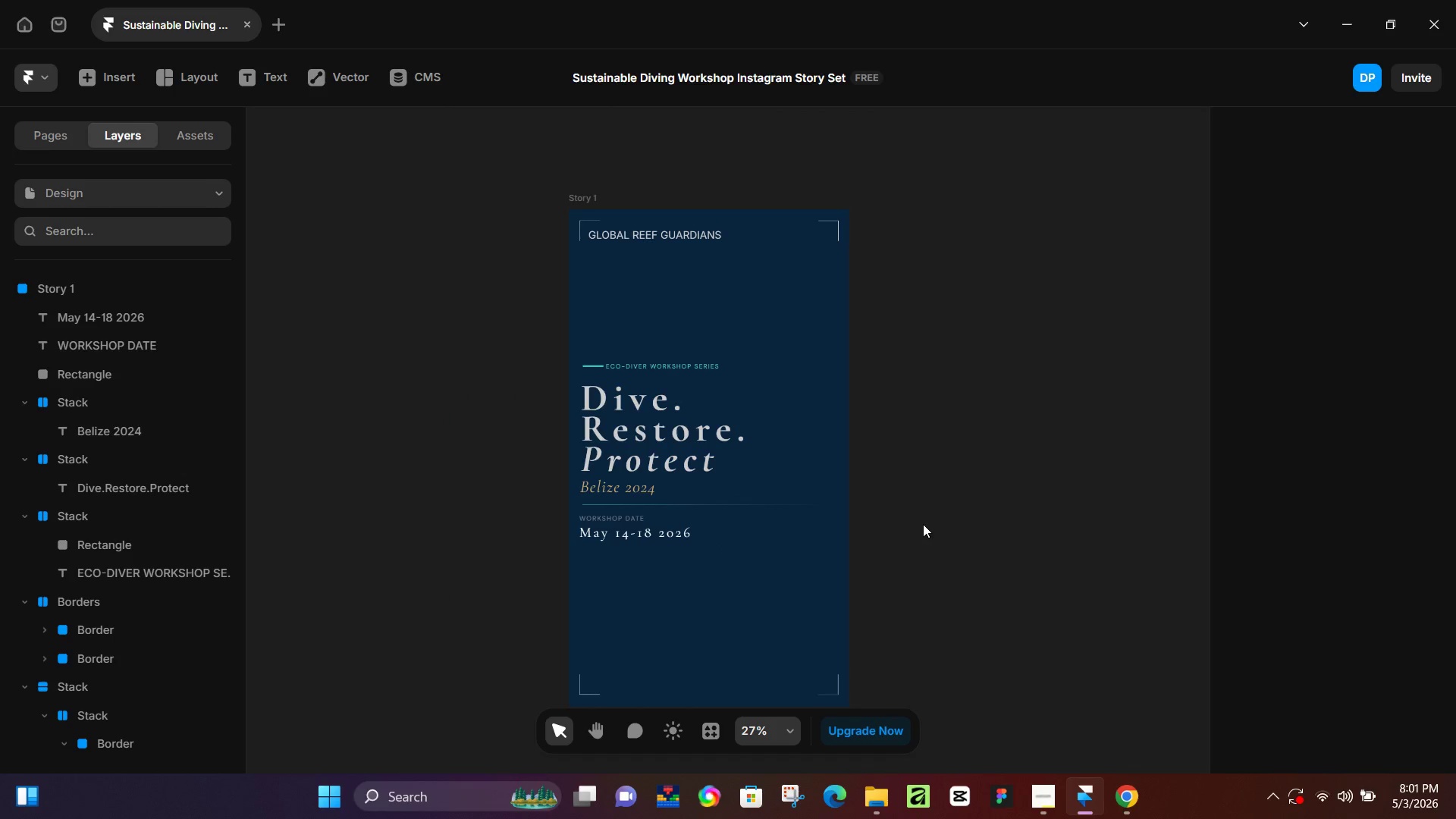 
scroll: coordinate [716, 541], scroll_direction: up, amount: 6.0
 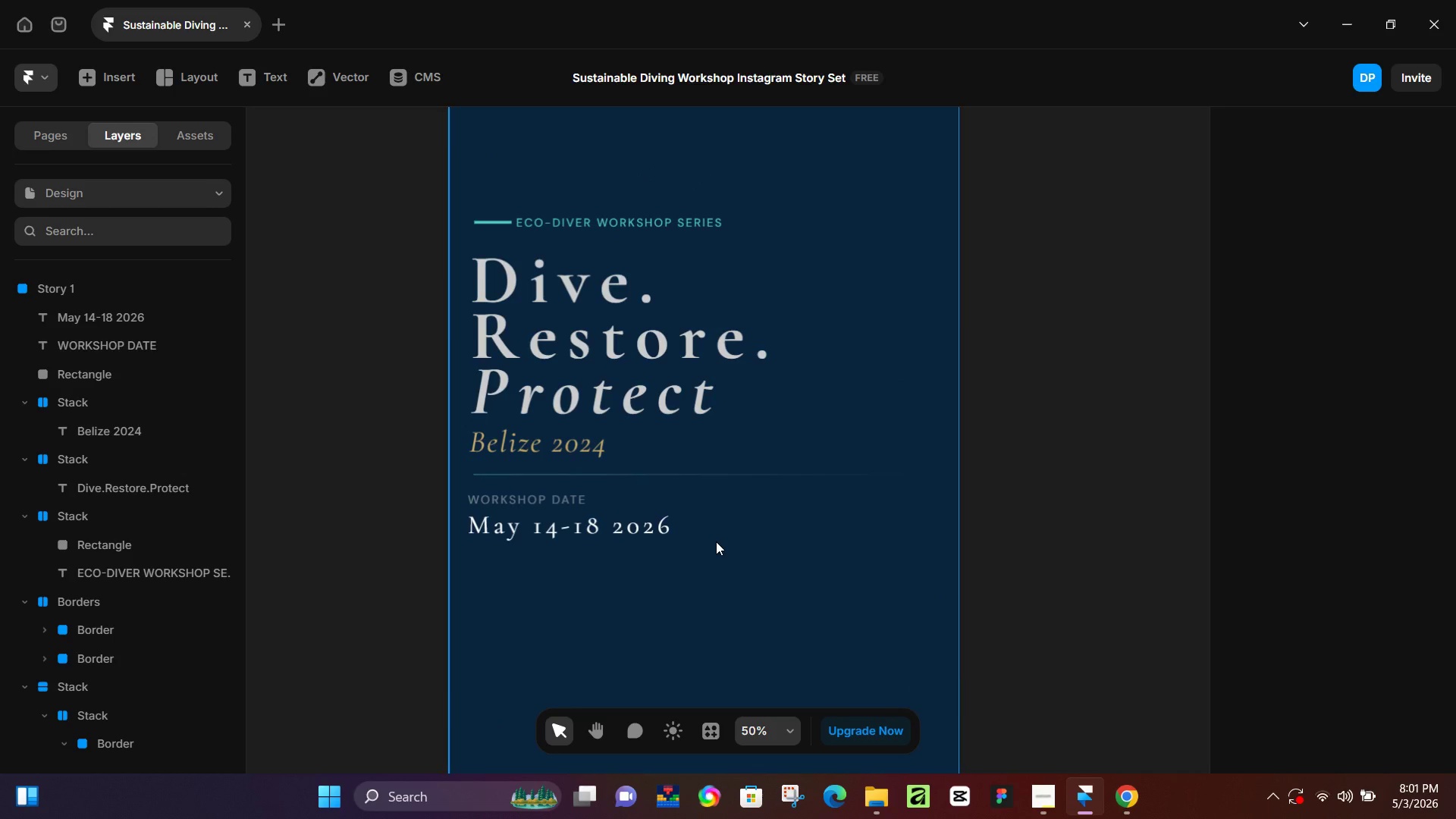 
left_click([953, 522])
 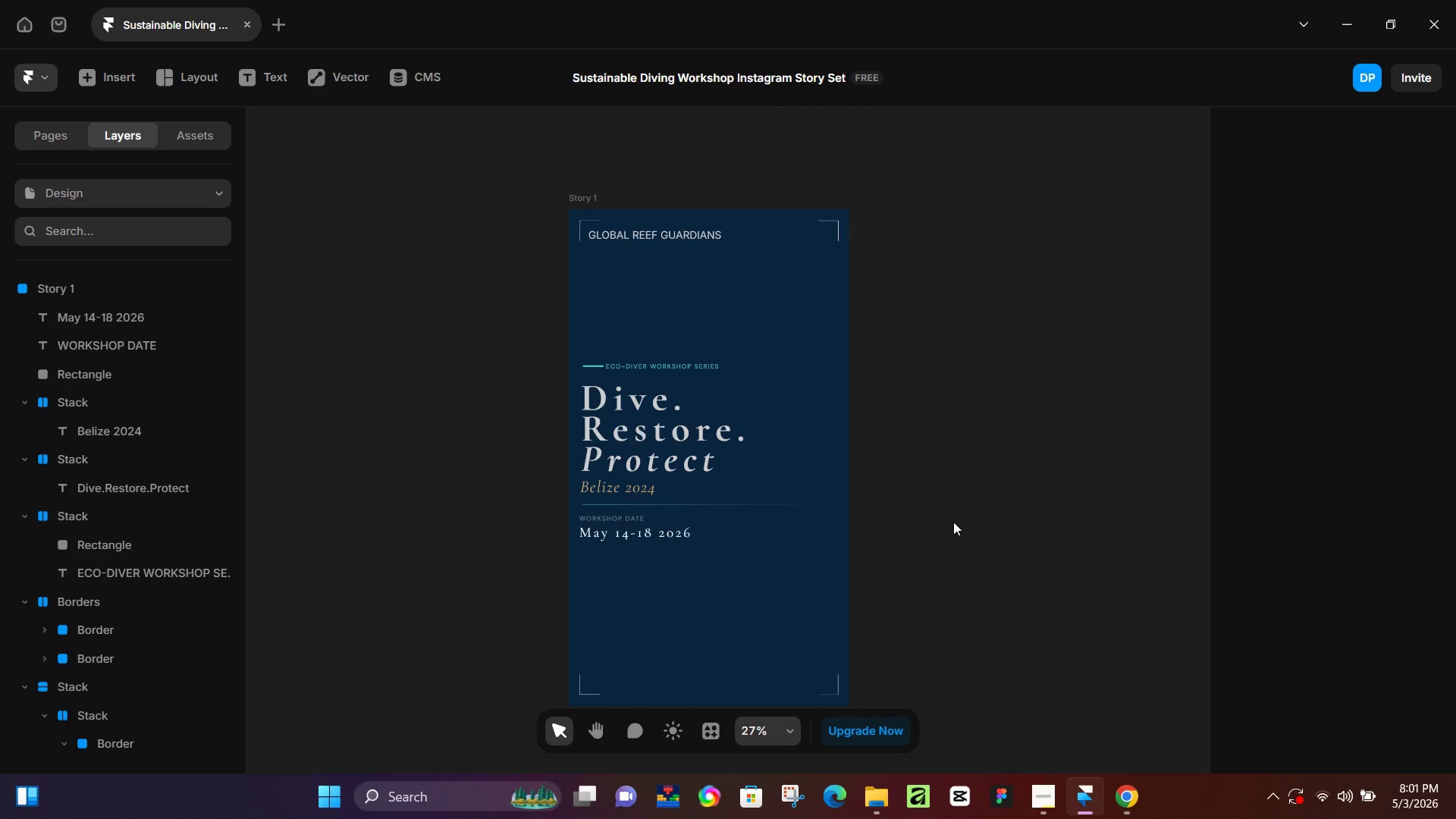 
scroll: coordinate [953, 522], scroll_direction: down, amount: 5.0
 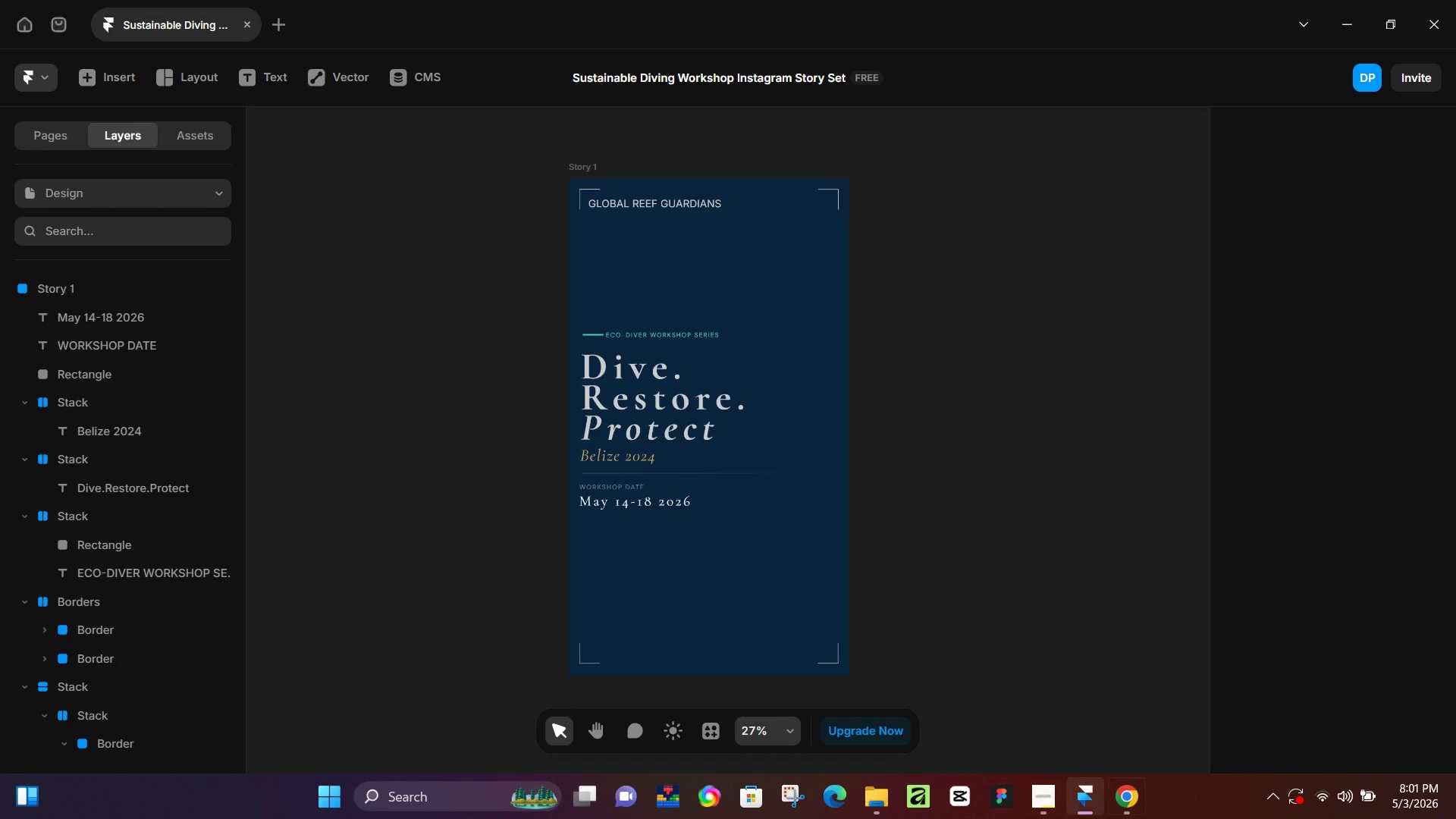 
left_click([1141, 802])
 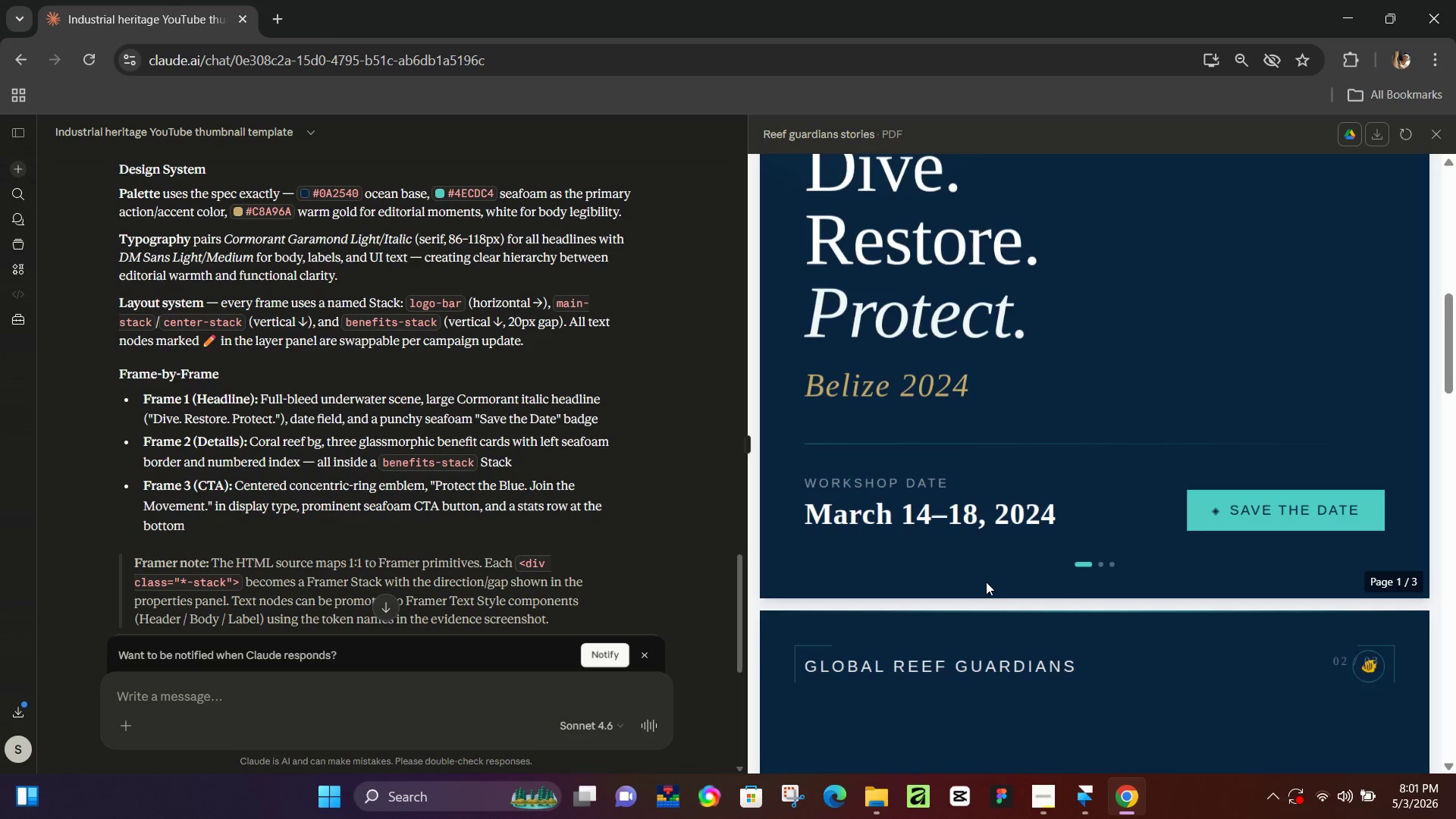 
scroll: coordinate [988, 598], scroll_direction: up, amount: 4.0
 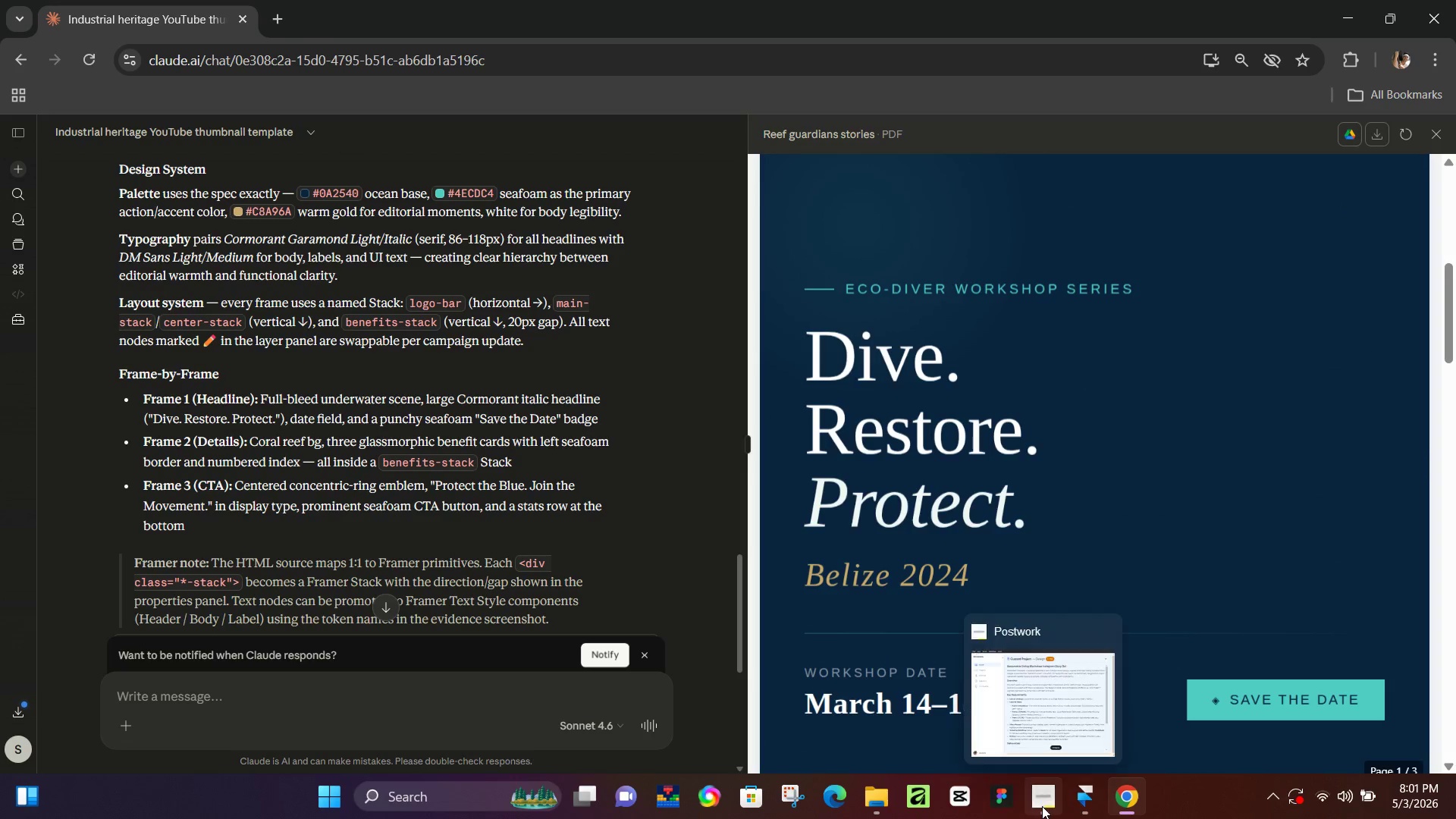 
left_click([1092, 806])
 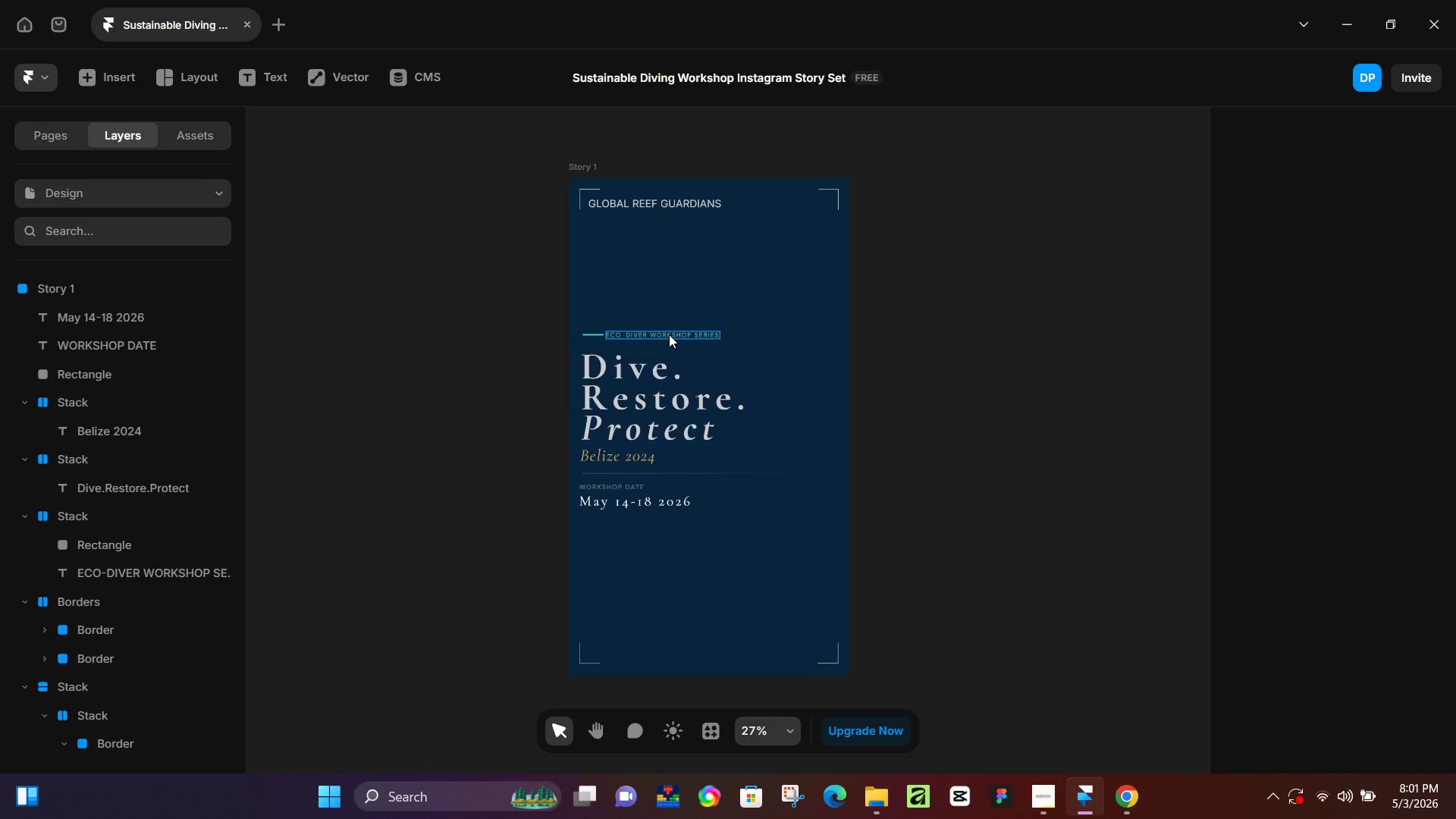 
left_click([669, 333])
 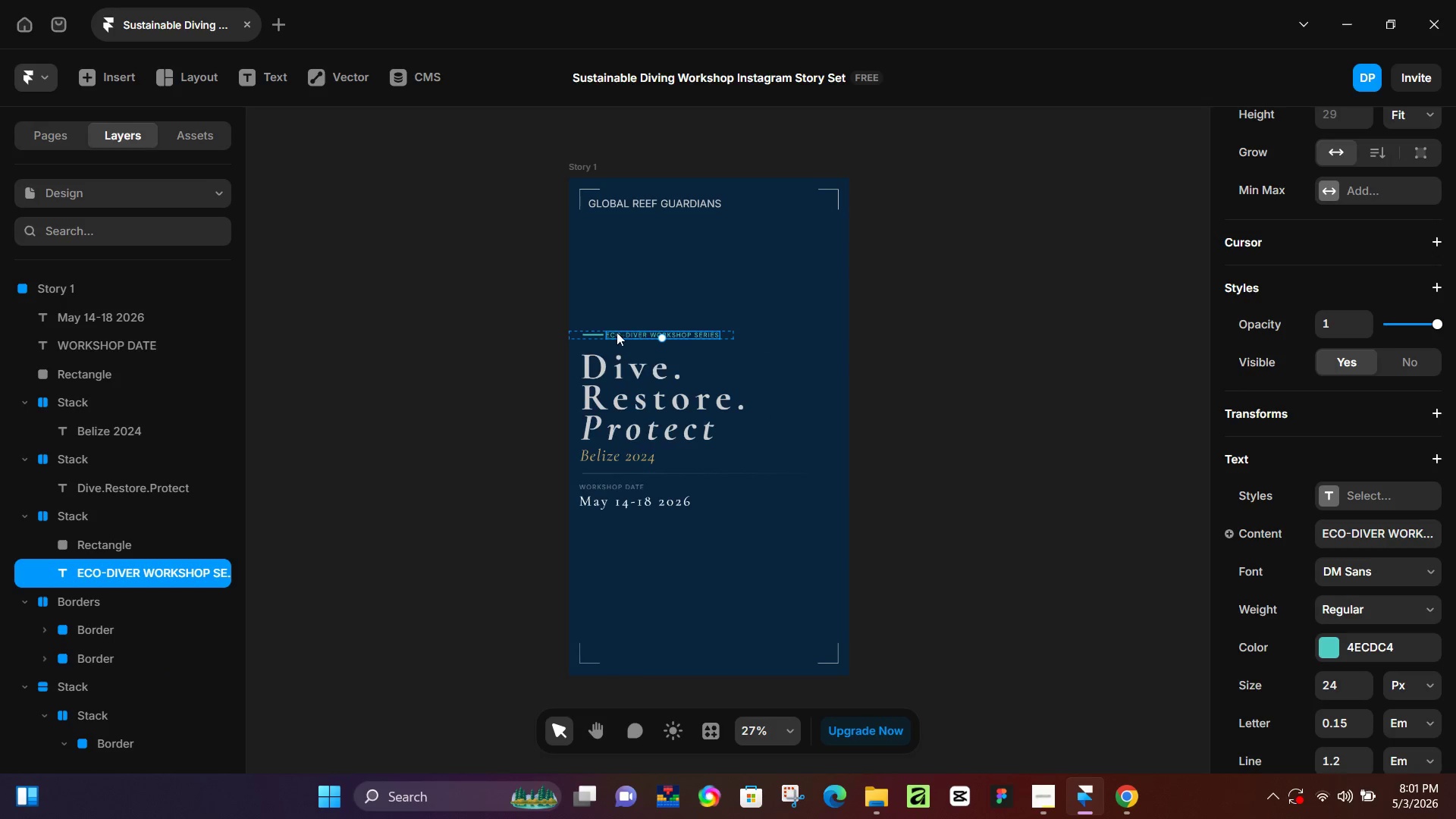 
hold_key(key=ShiftLeft, duration=0.36)
 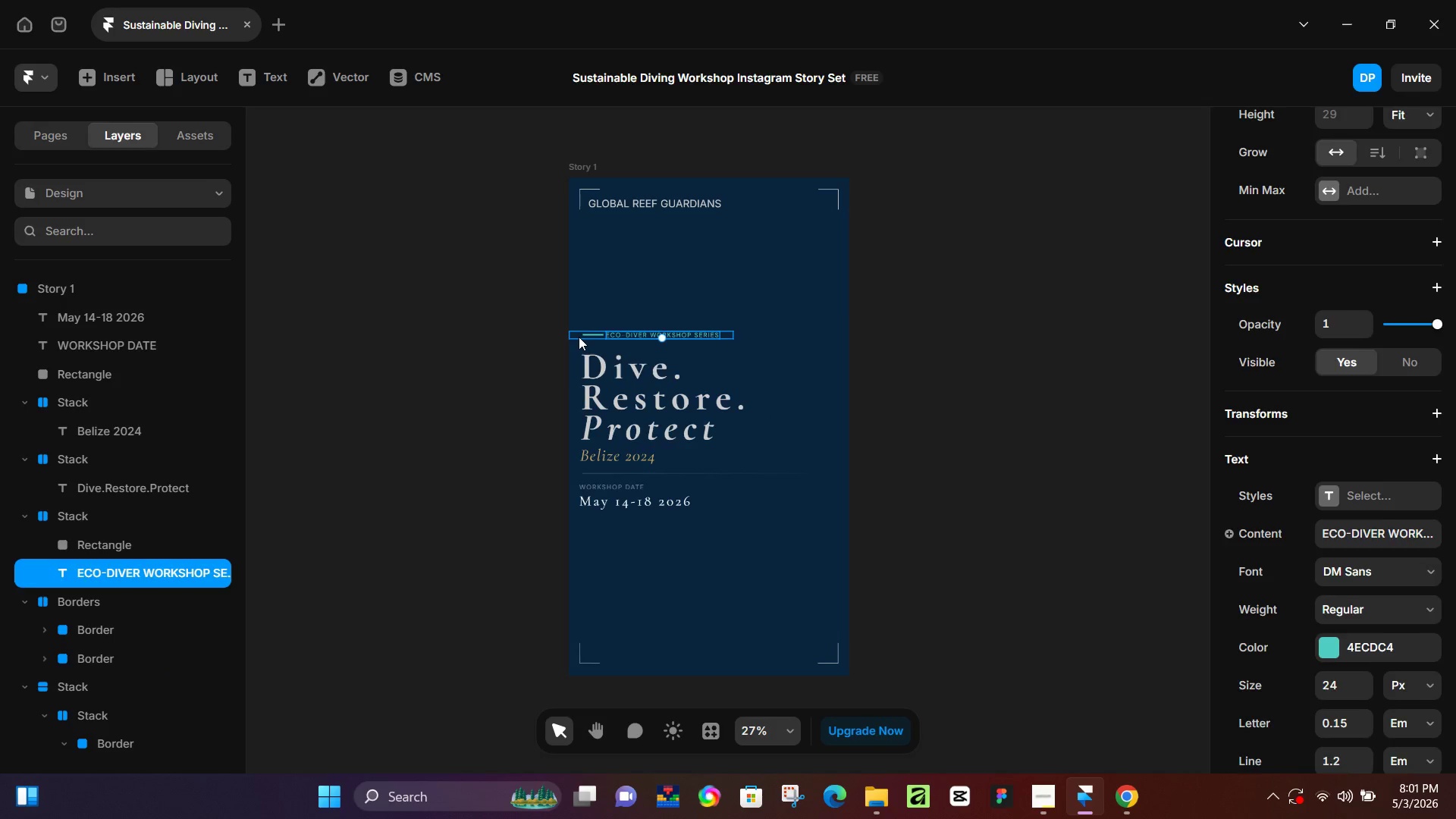 
left_click([579, 337])
 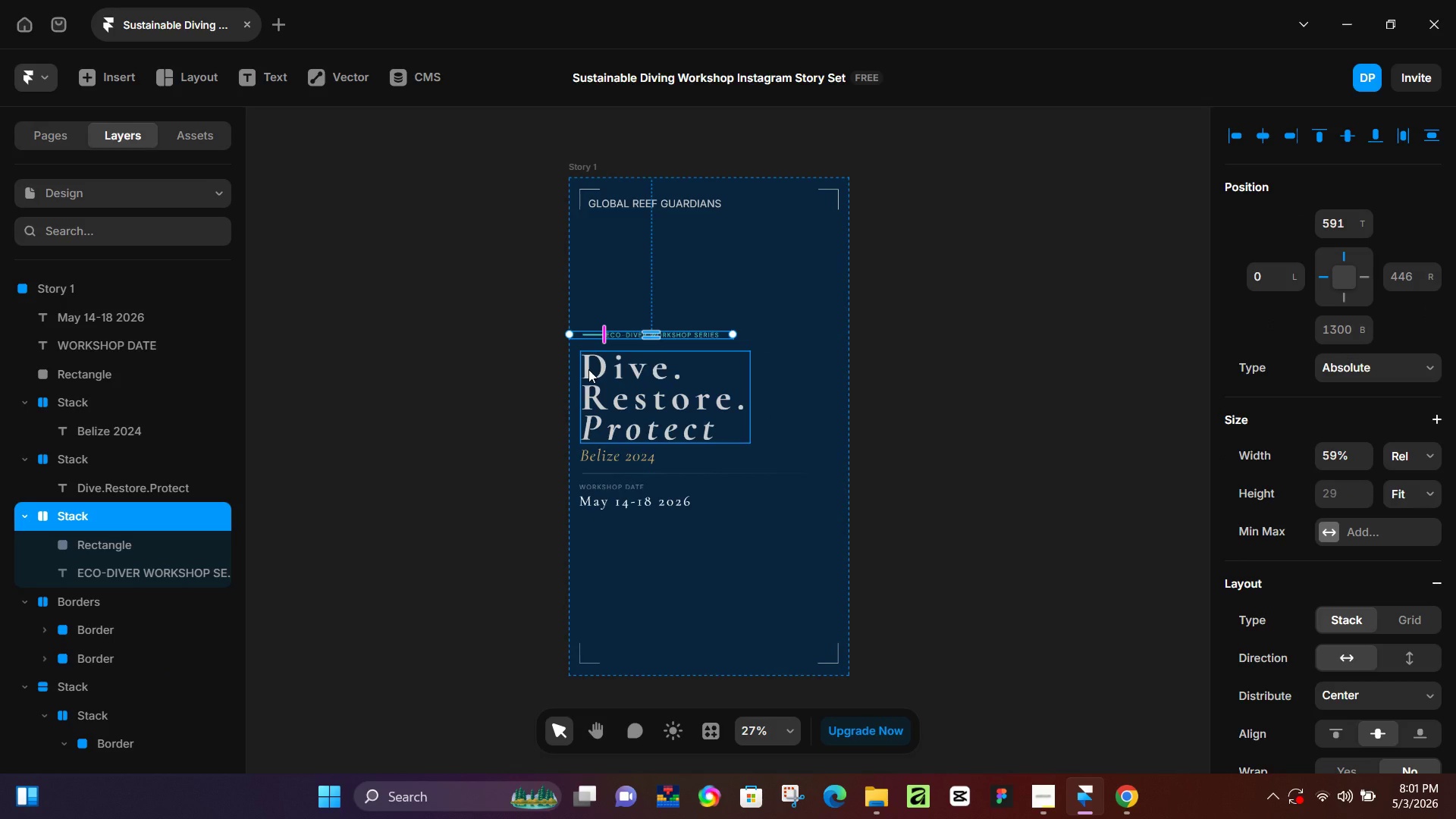 
hold_key(key=ShiftLeft, duration=1.05)
 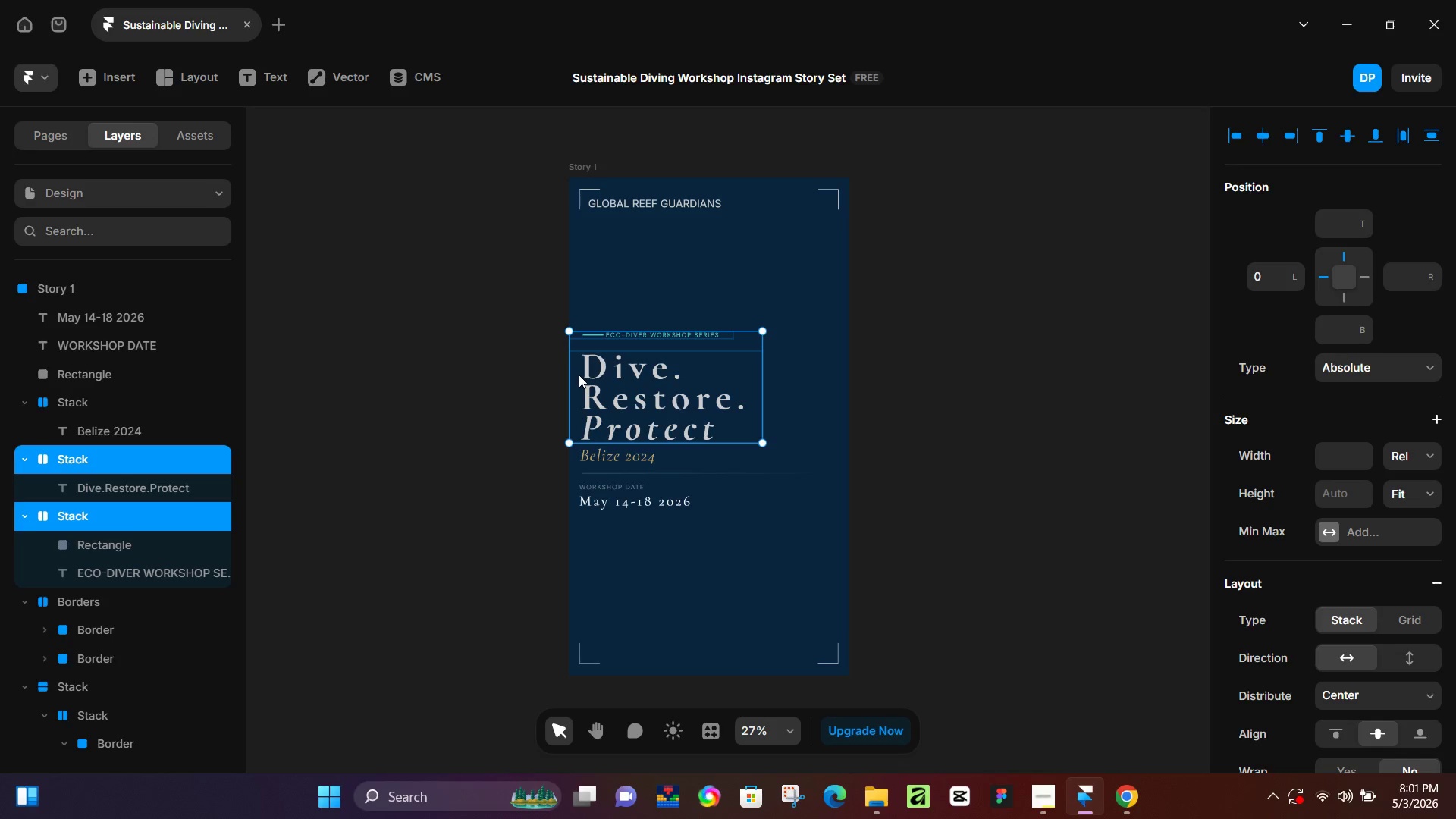 
hold_key(key=ShiftLeft, duration=1.52)
left_click([579, 375])
 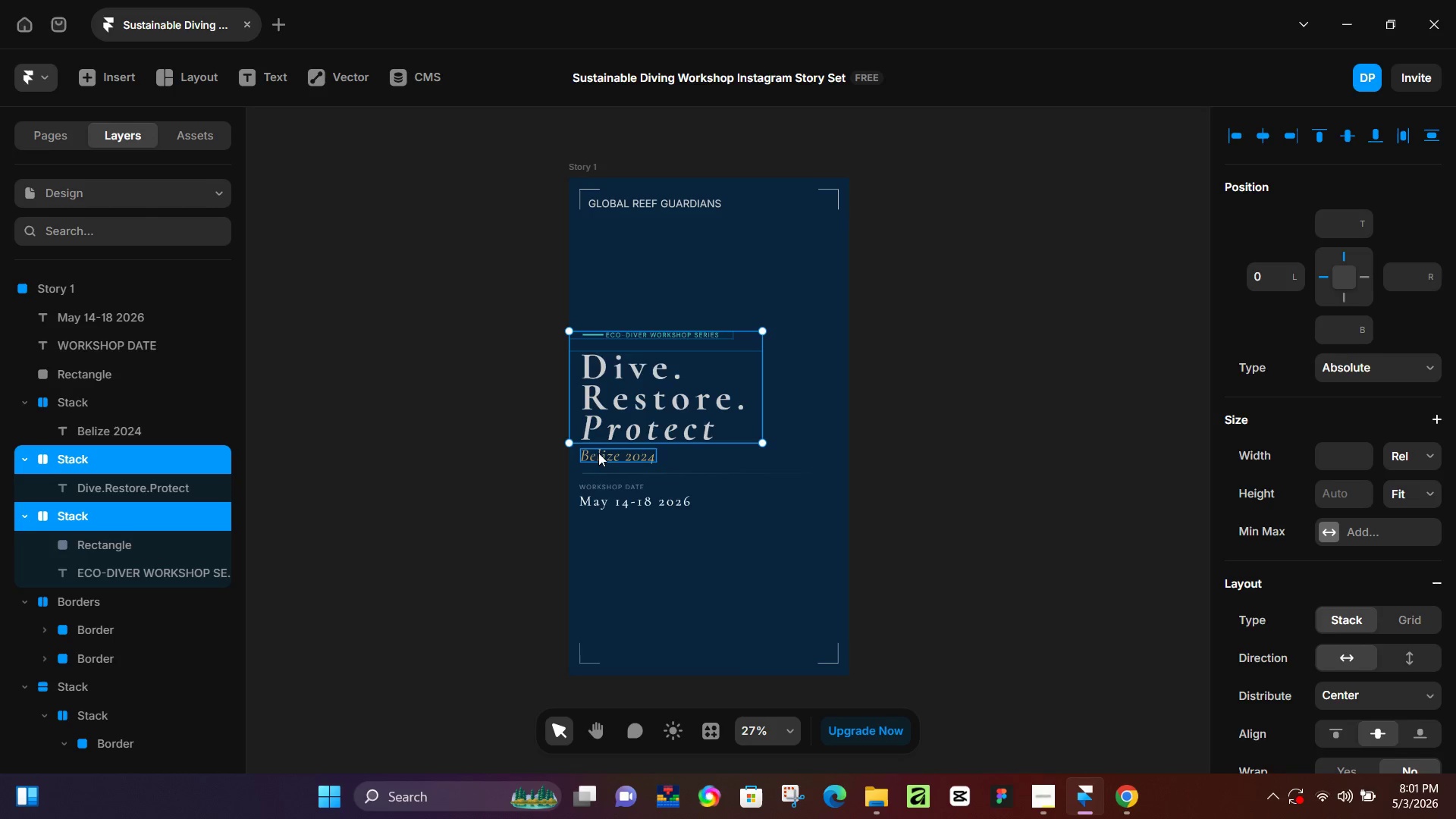 
hold_key(key=ShiftLeft, duration=1.47)
left_click([576, 458])
 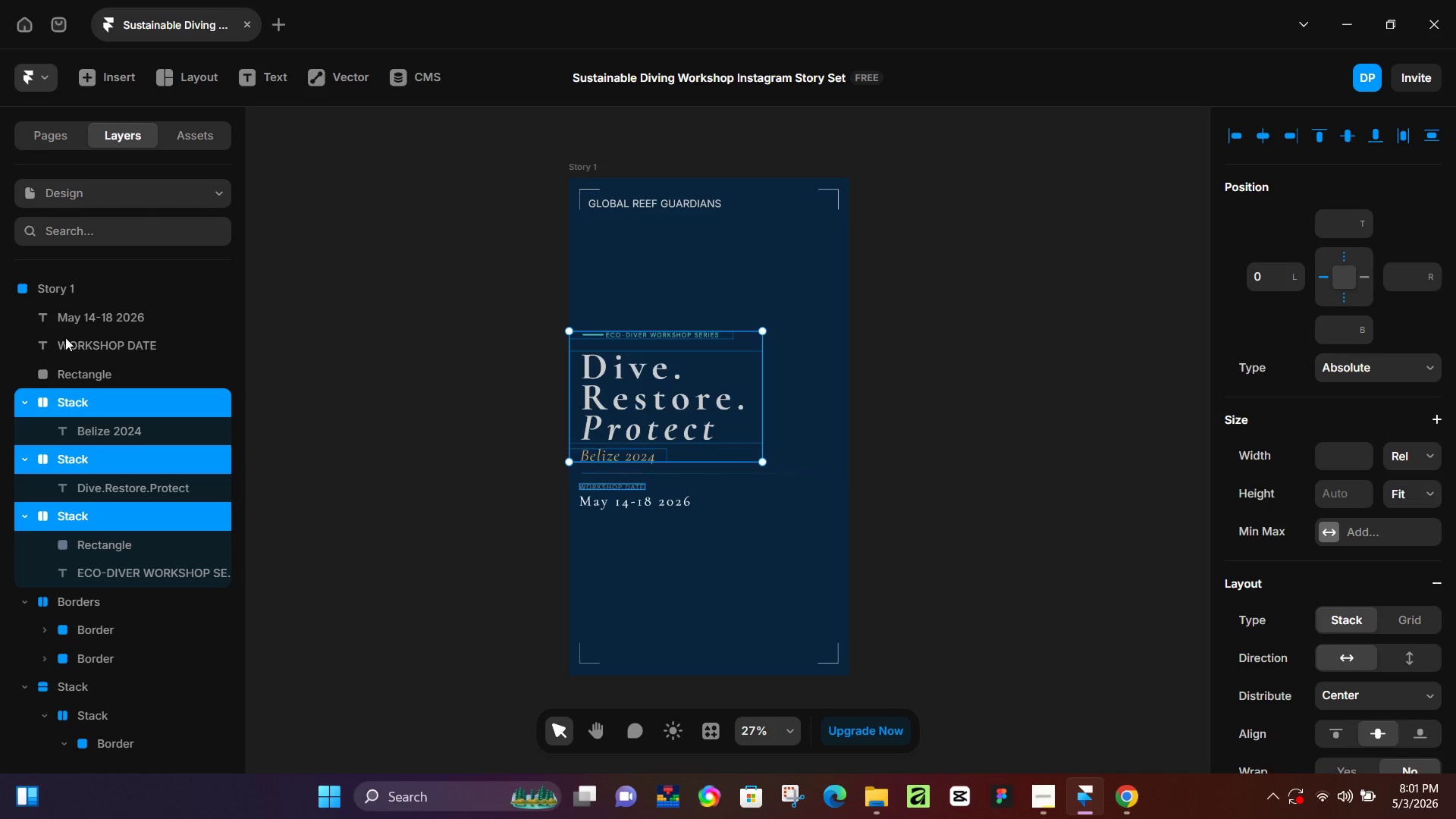 
hold_key(key=ShiftLeft, duration=1.52)
left_click([77, 372])
 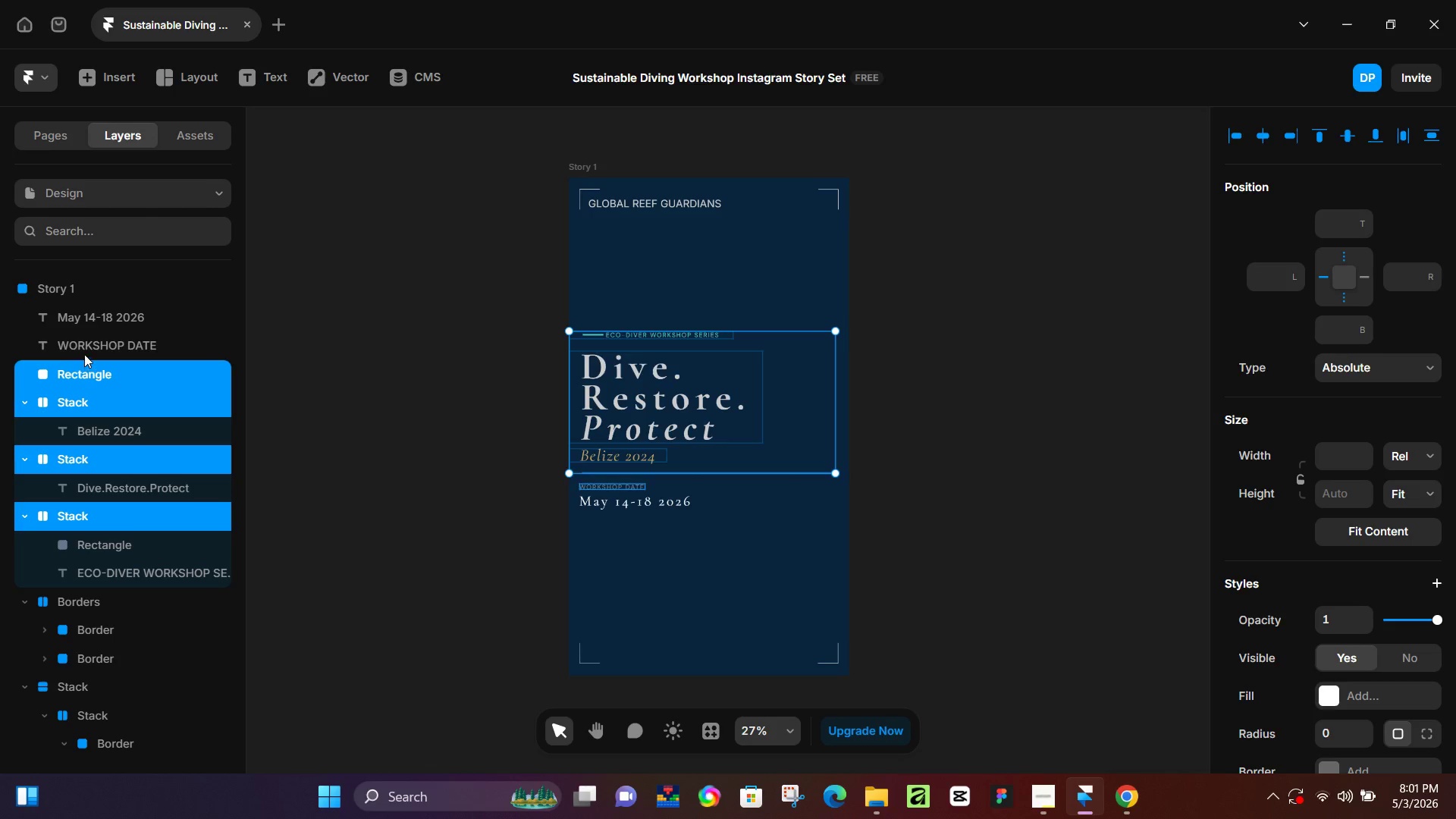 
hold_key(key=ShiftLeft, duration=1.5)
 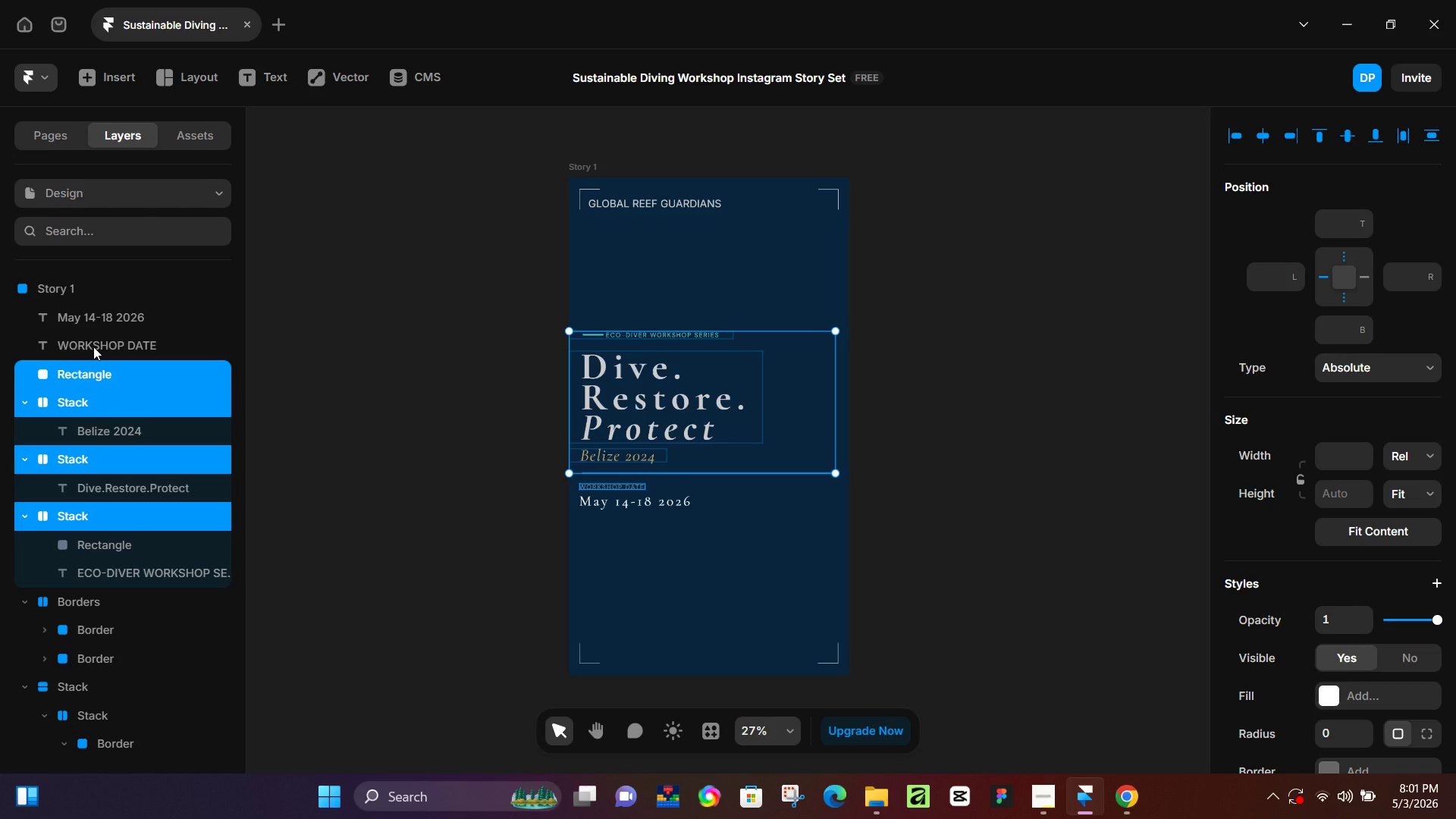 
hold_key(key=ShiftLeft, duration=1.5)
left_click([93, 347])
 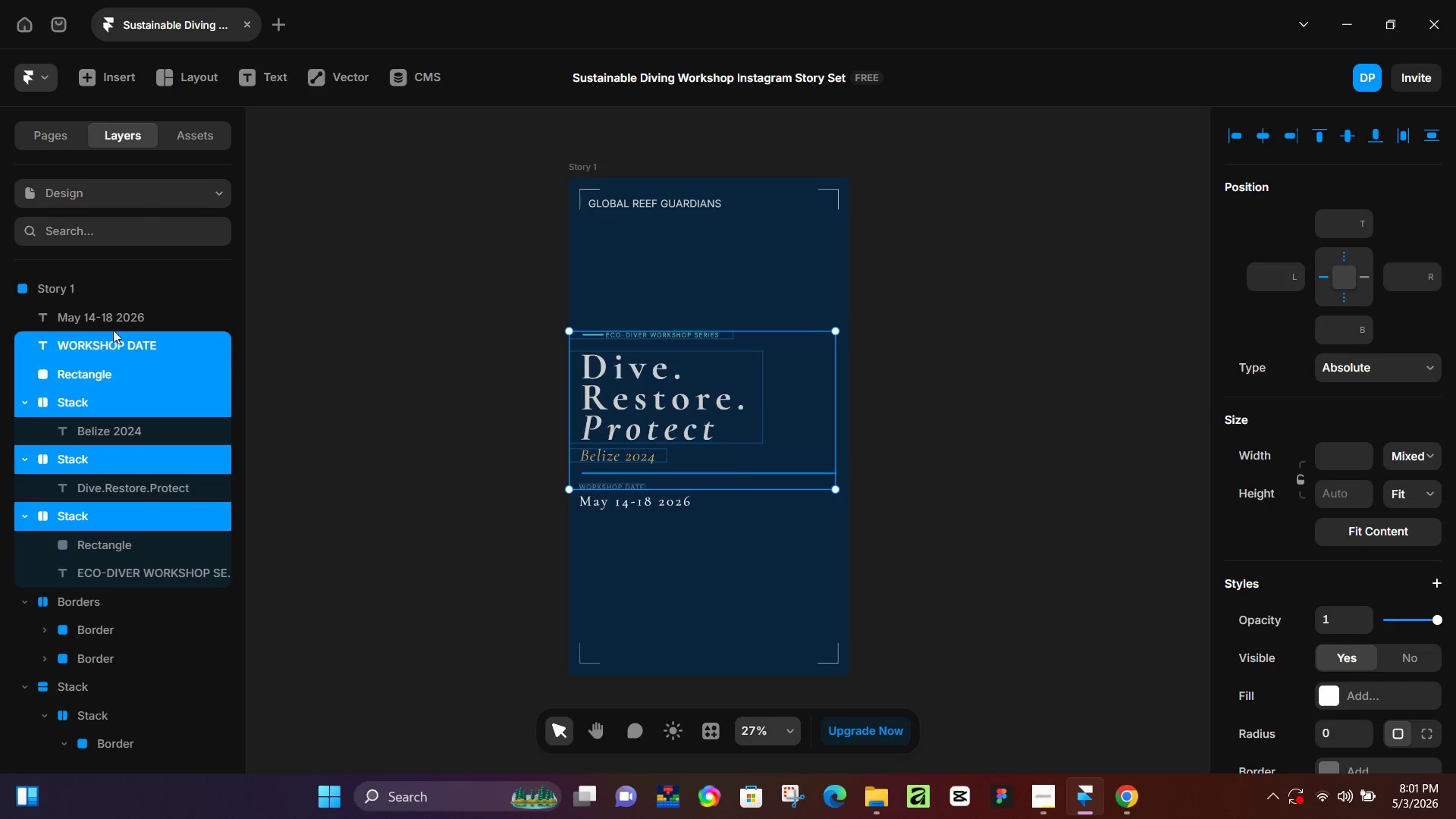 
hold_key(key=ShiftLeft, duration=0.95)
left_click([121, 318])
 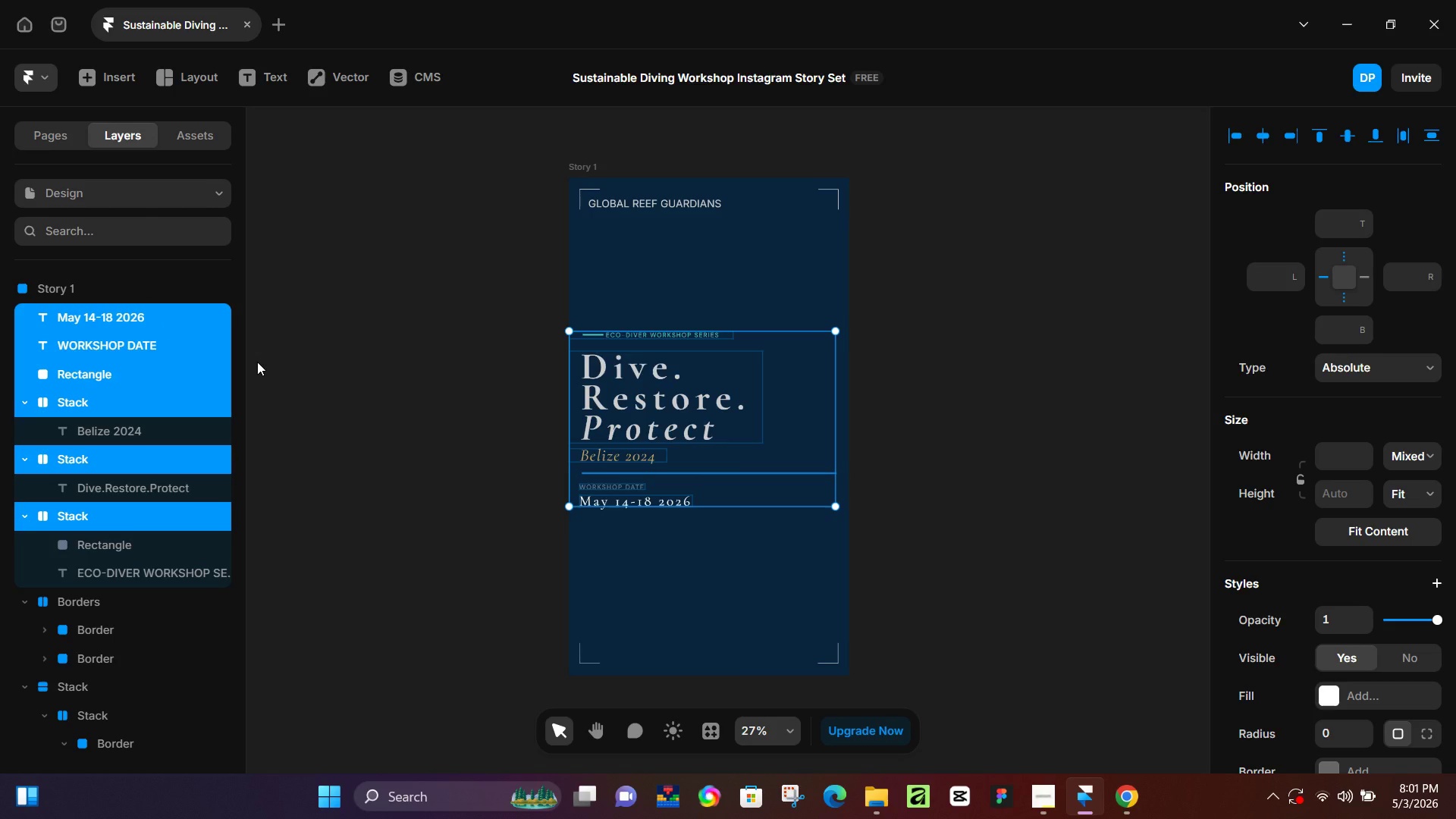 
hold_key(key=ArrowDown, duration=1.5)
 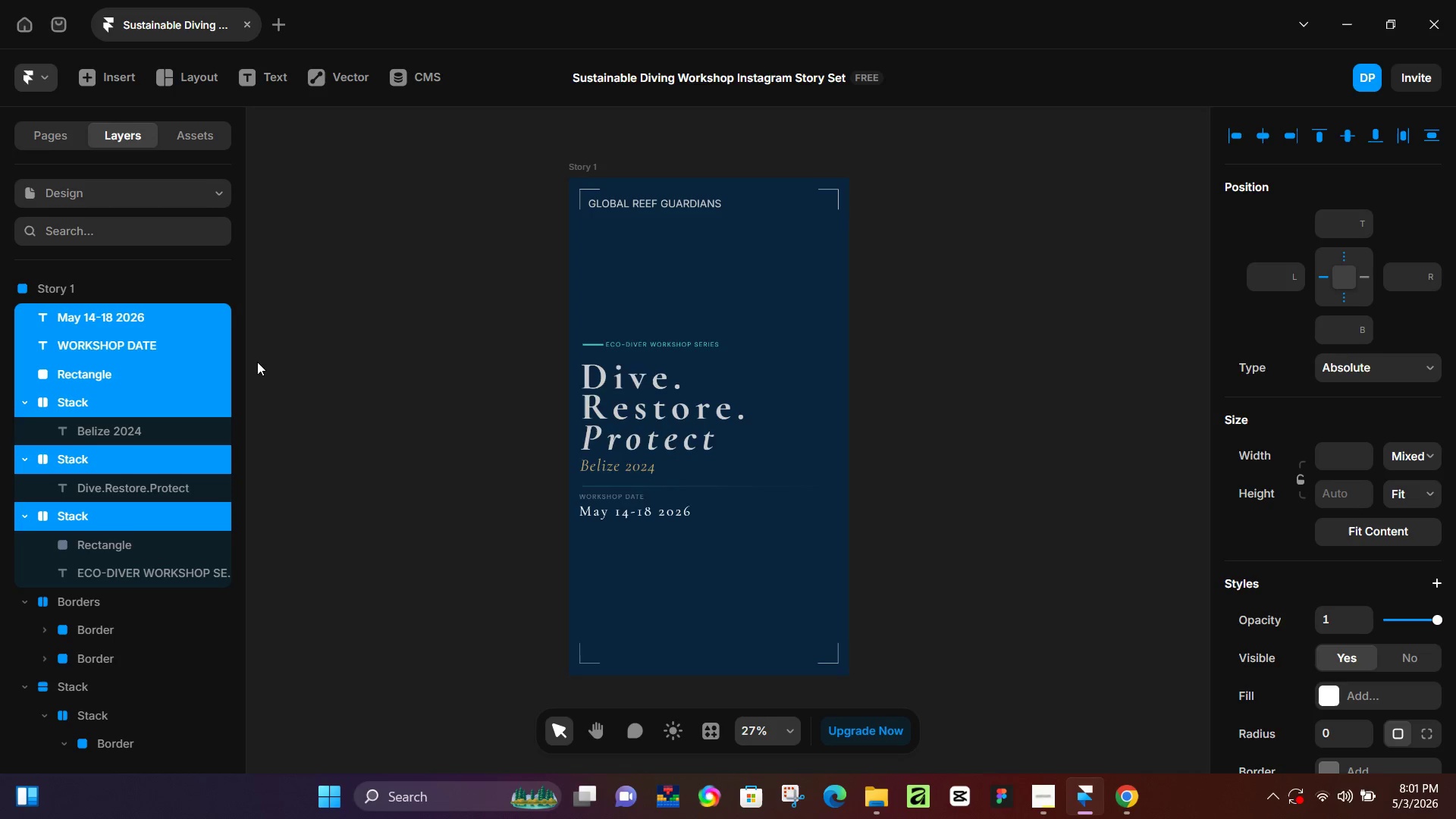 
hold_key(key=ArrowDown, duration=1.5)
 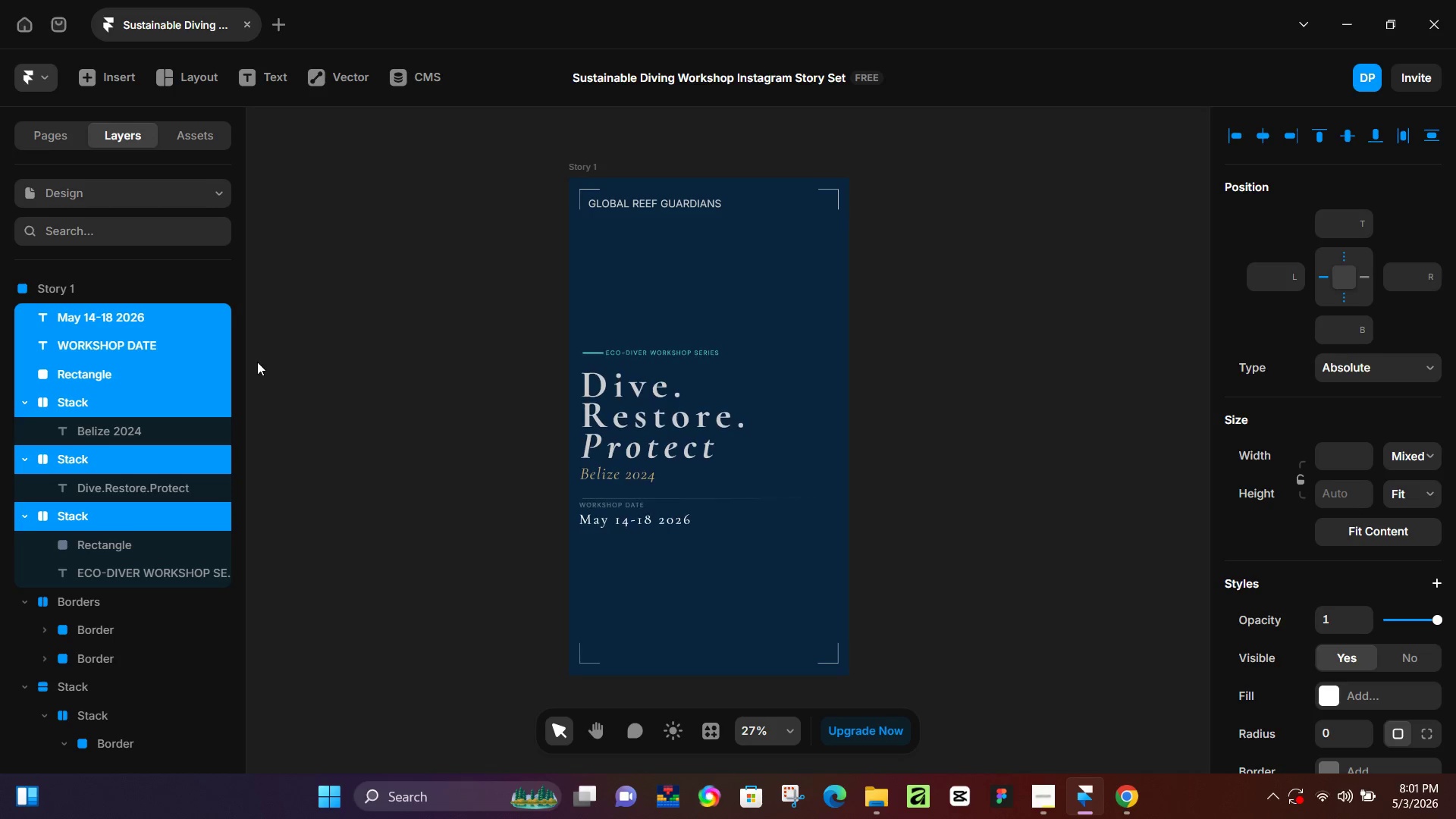 
hold_key(key=ArrowDown, duration=1.5)
 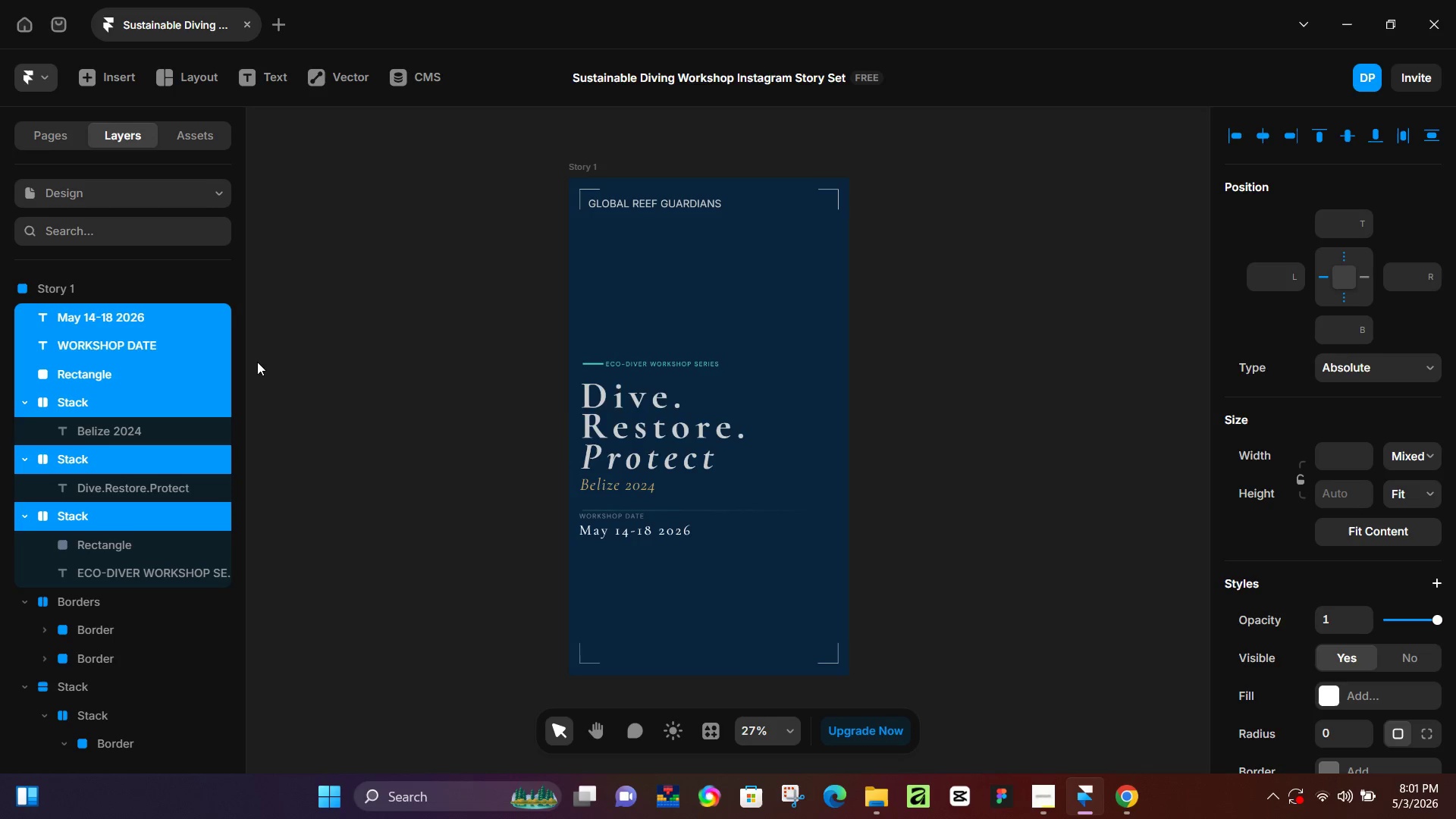 
hold_key(key=ArrowDown, duration=0.83)
 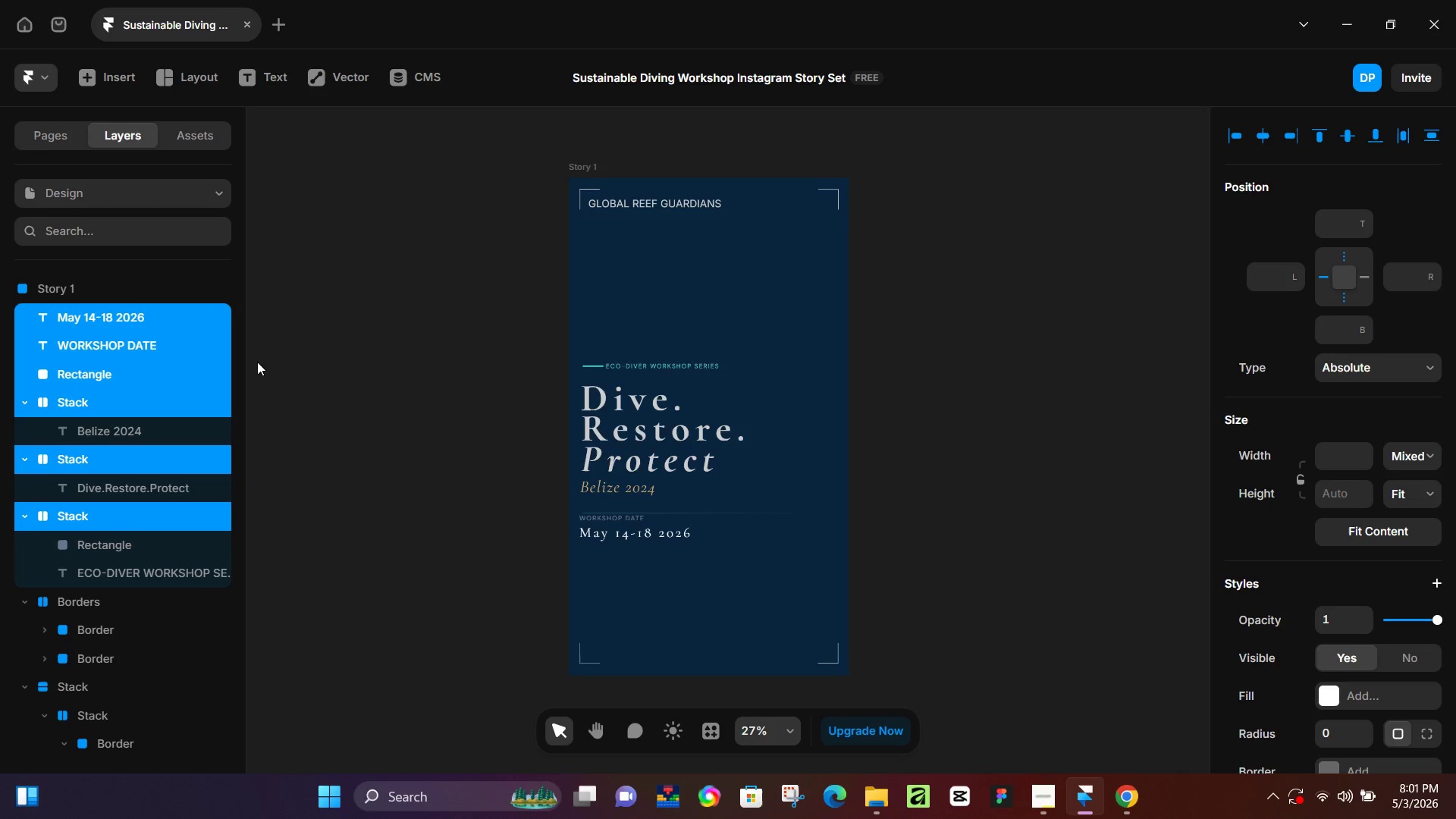 
key(ArrowDown)
 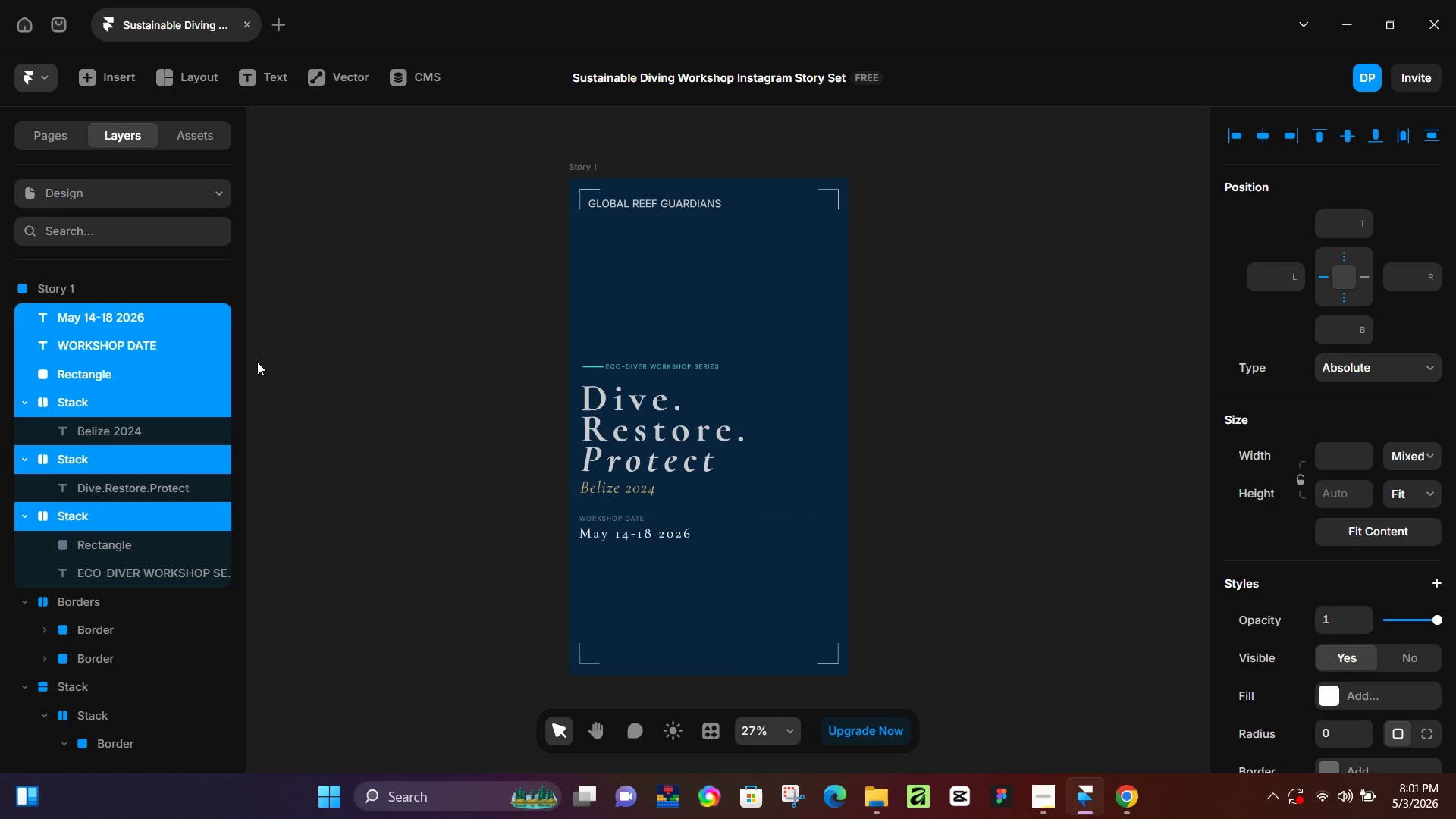 
key(ArrowDown)
 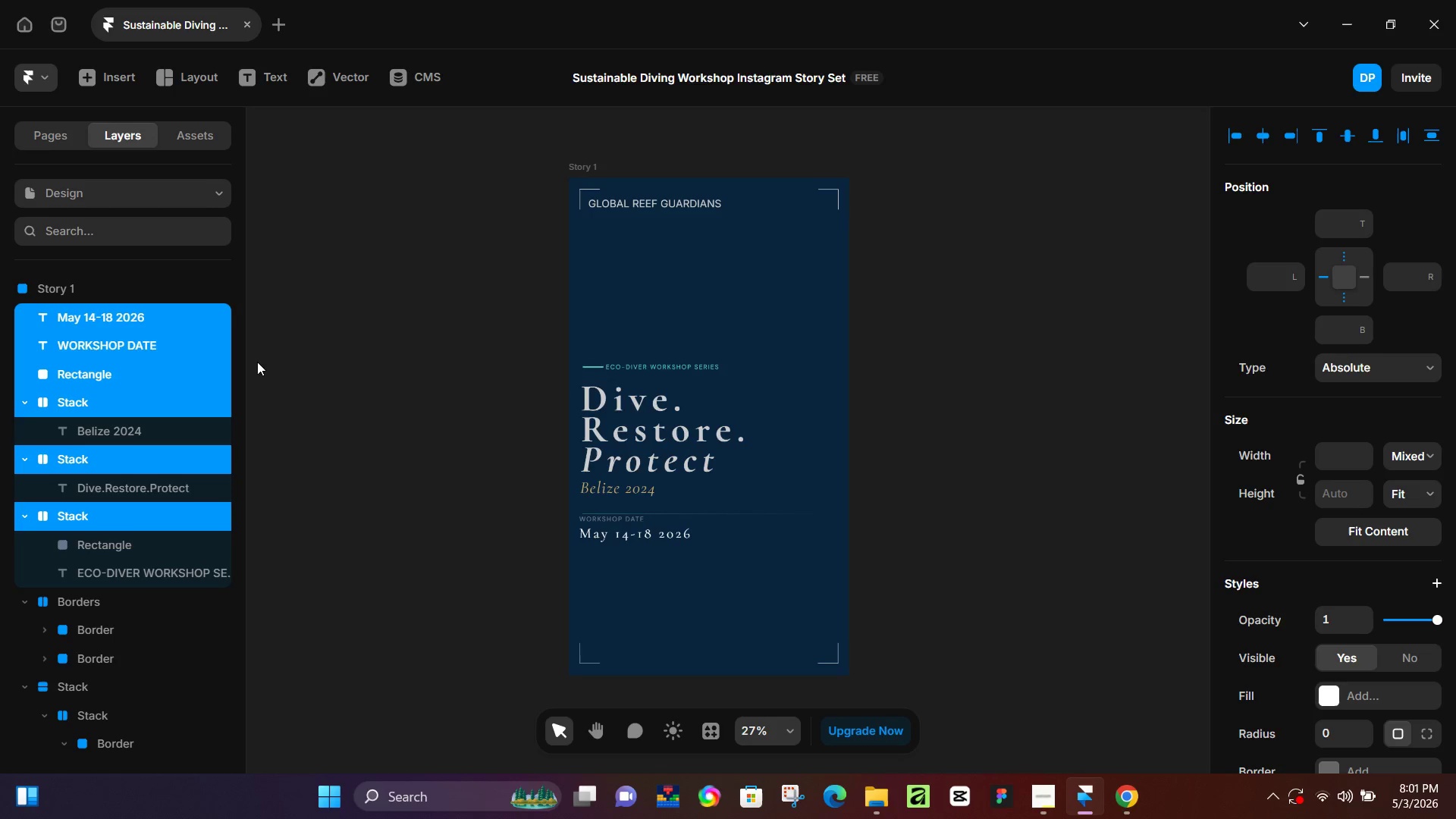 
key(ArrowDown)
 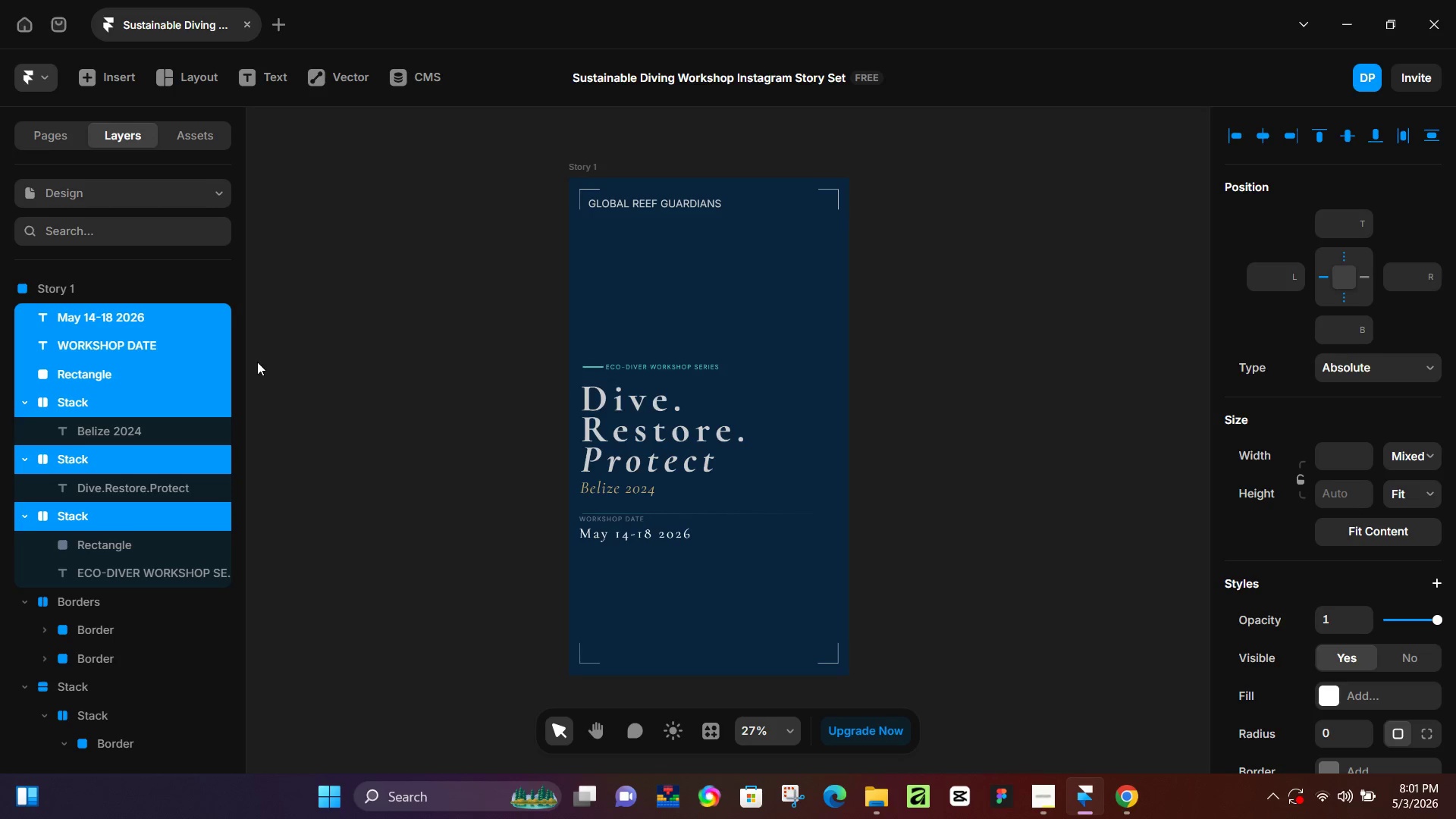 
key(ArrowDown)
 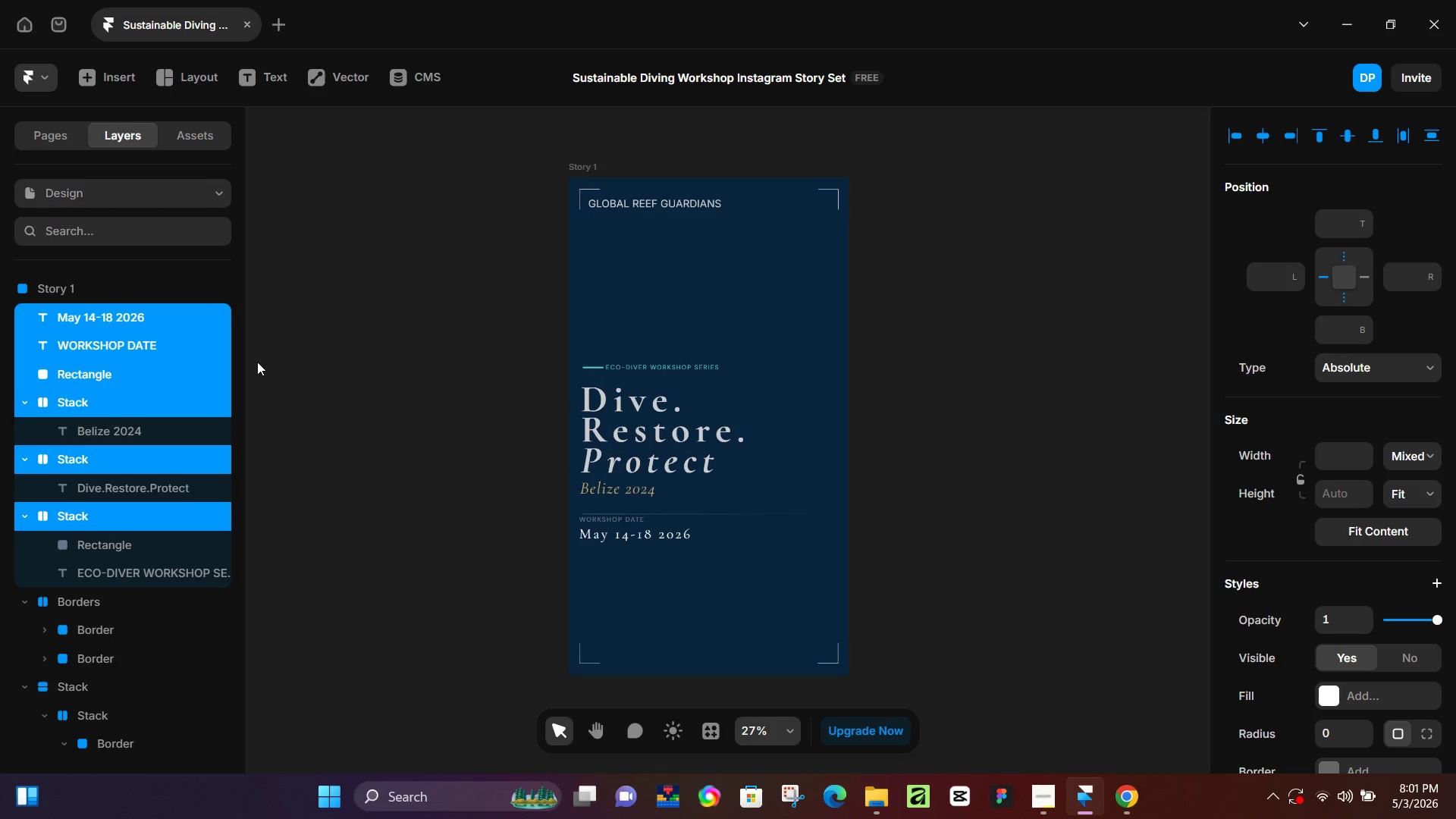 
key(ArrowDown)
 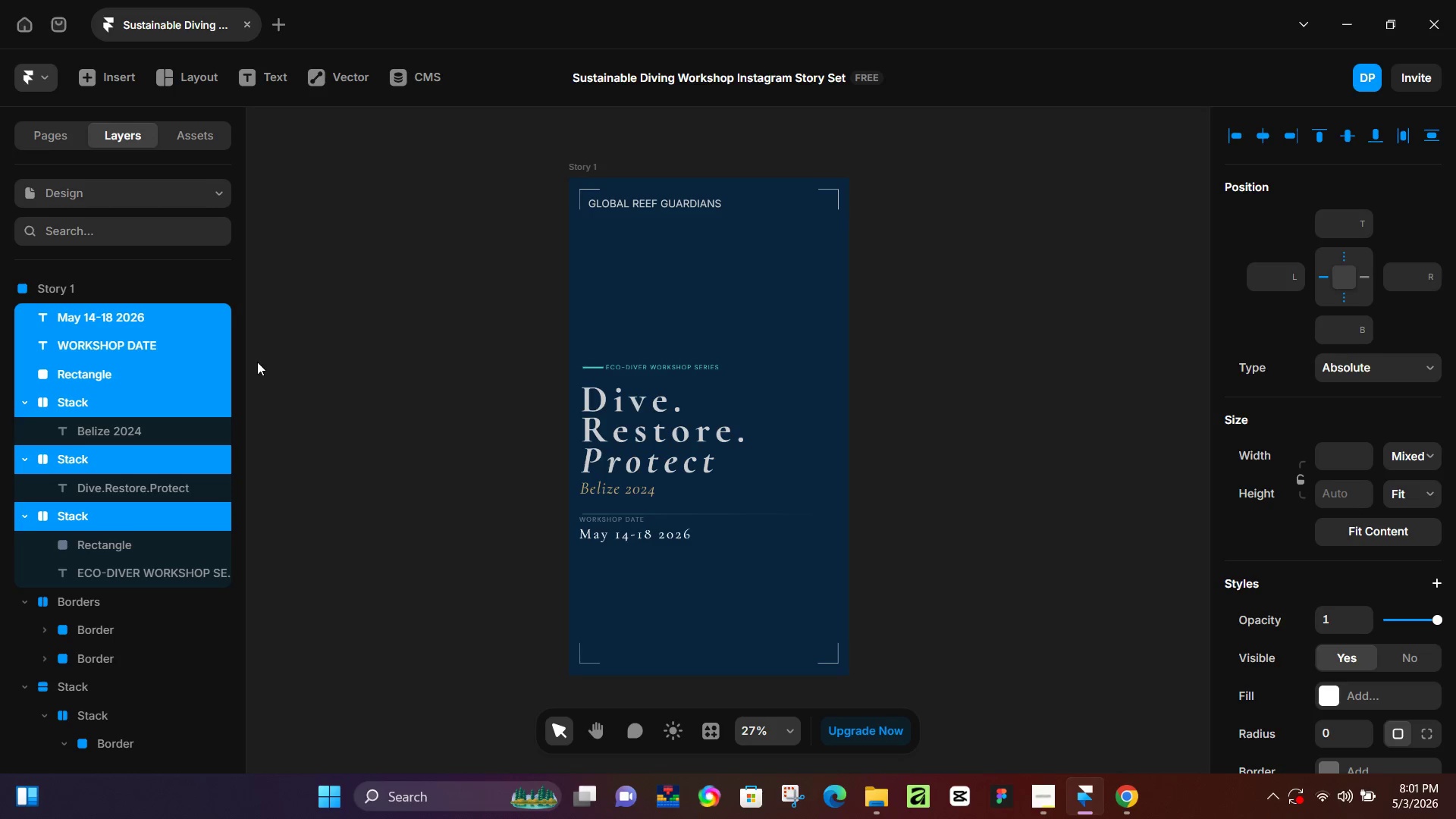 
hold_key(key=ArrowDown, duration=1.51)
 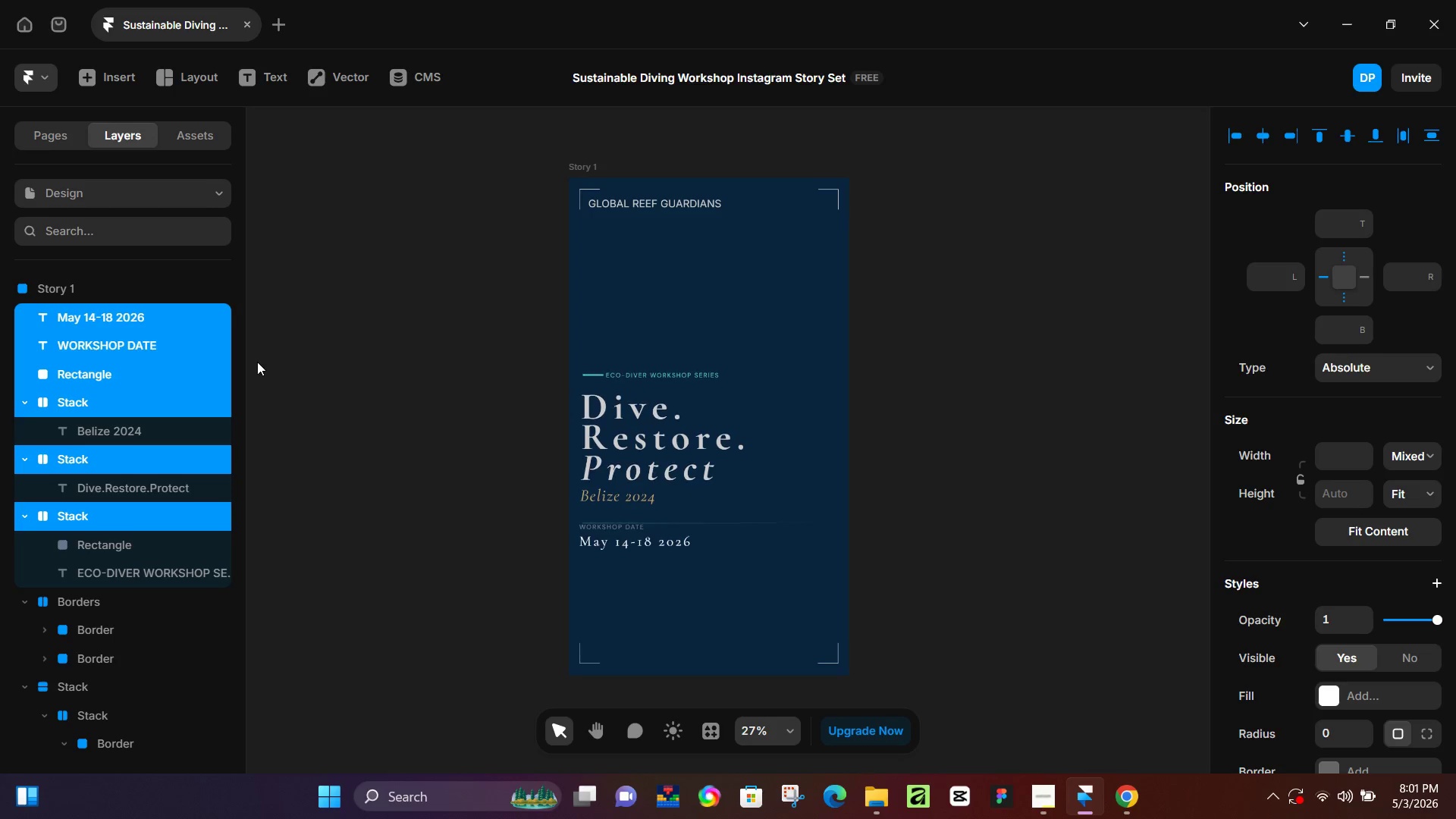 
key(ArrowDown)
 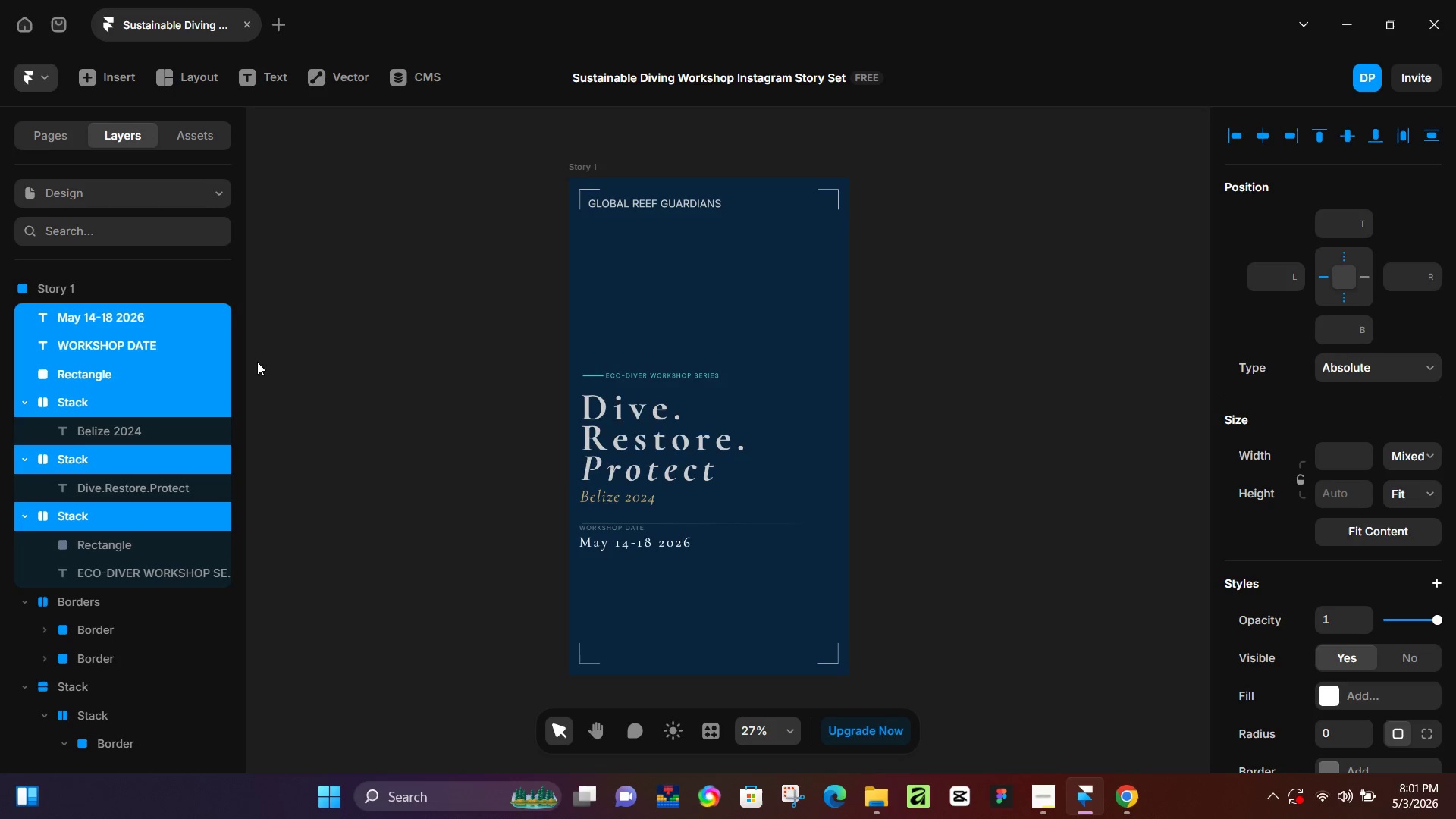 
key(ArrowDown)
 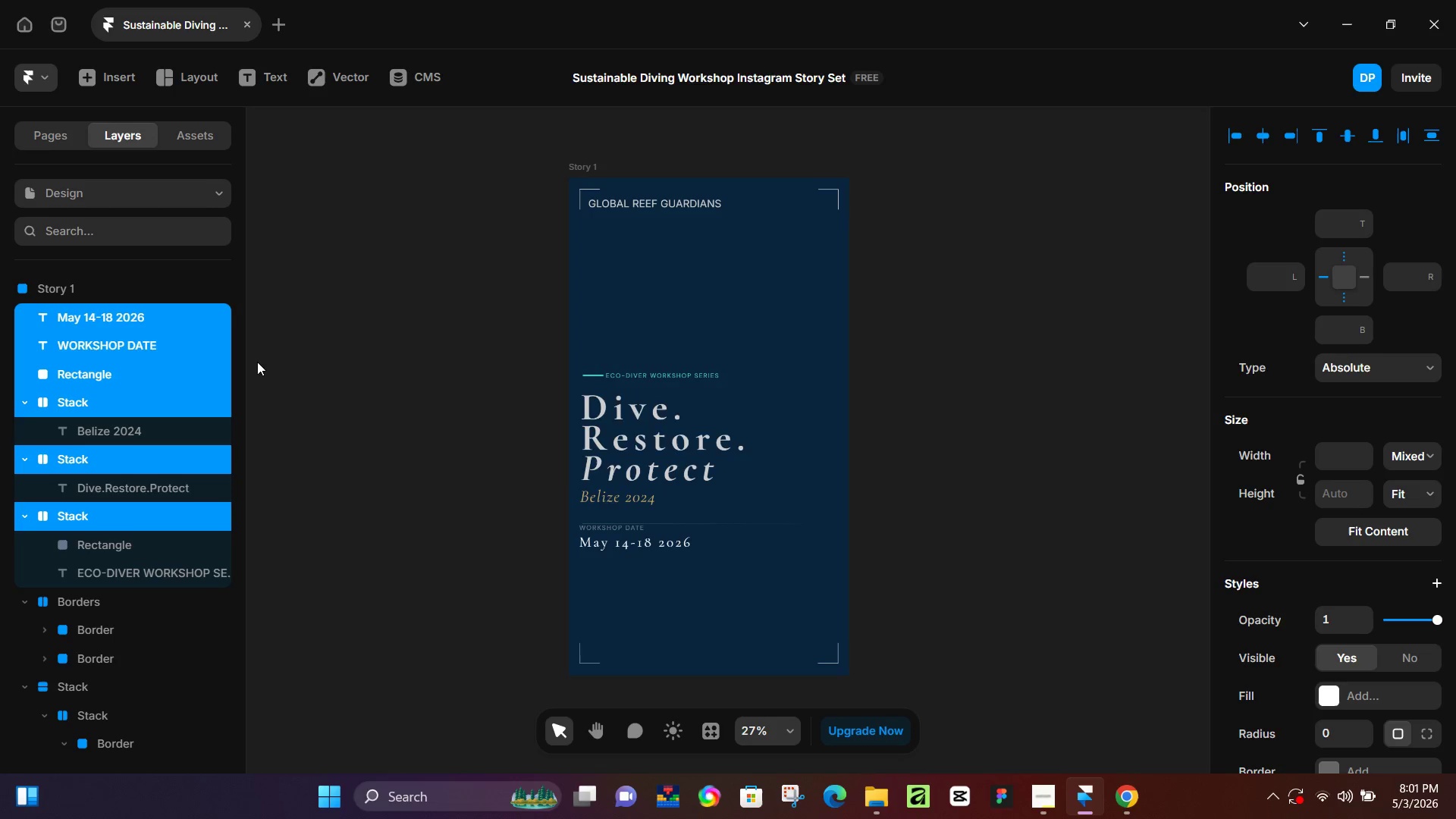 
key(ArrowDown)
 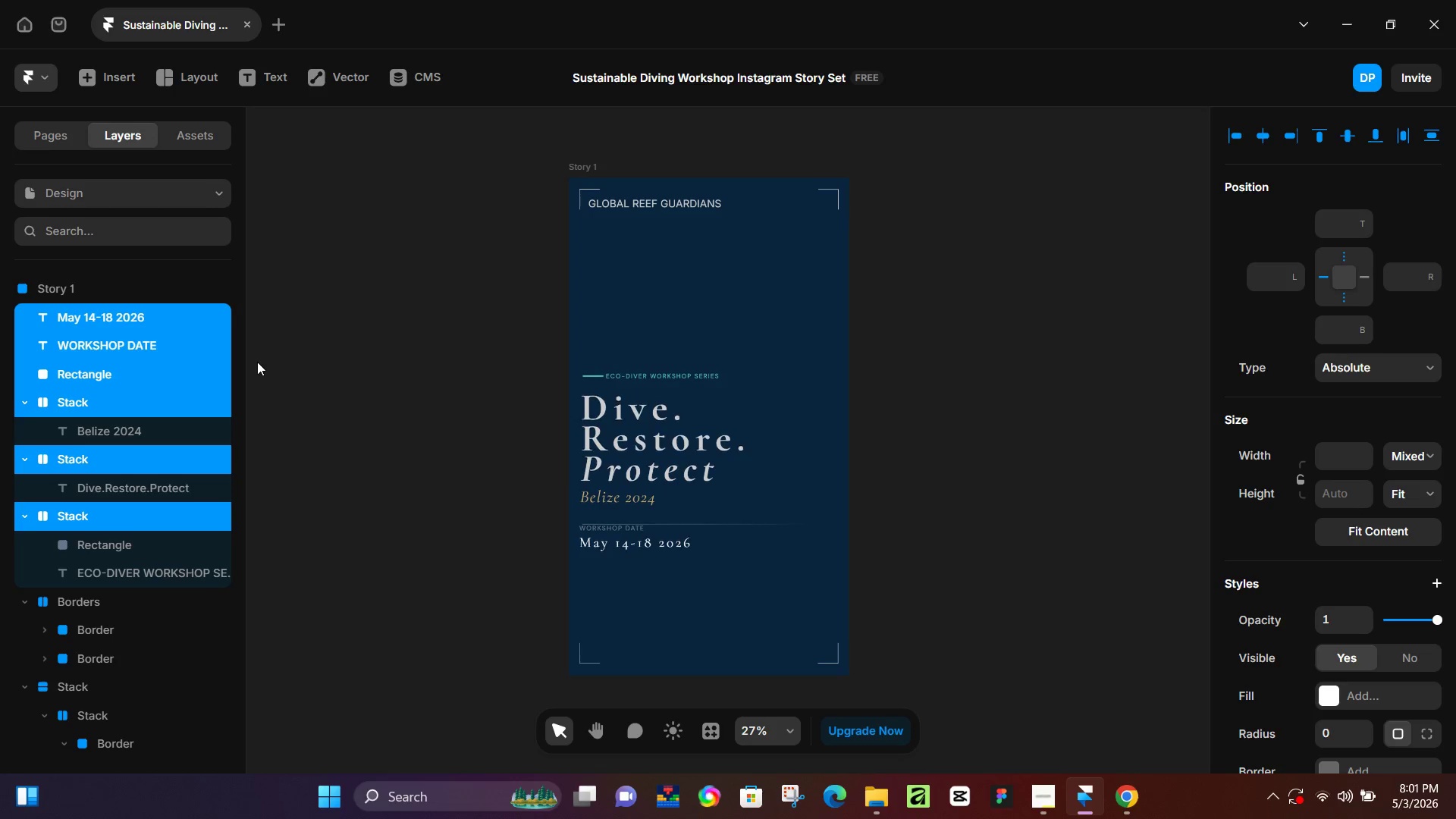 
key(ArrowDown)
 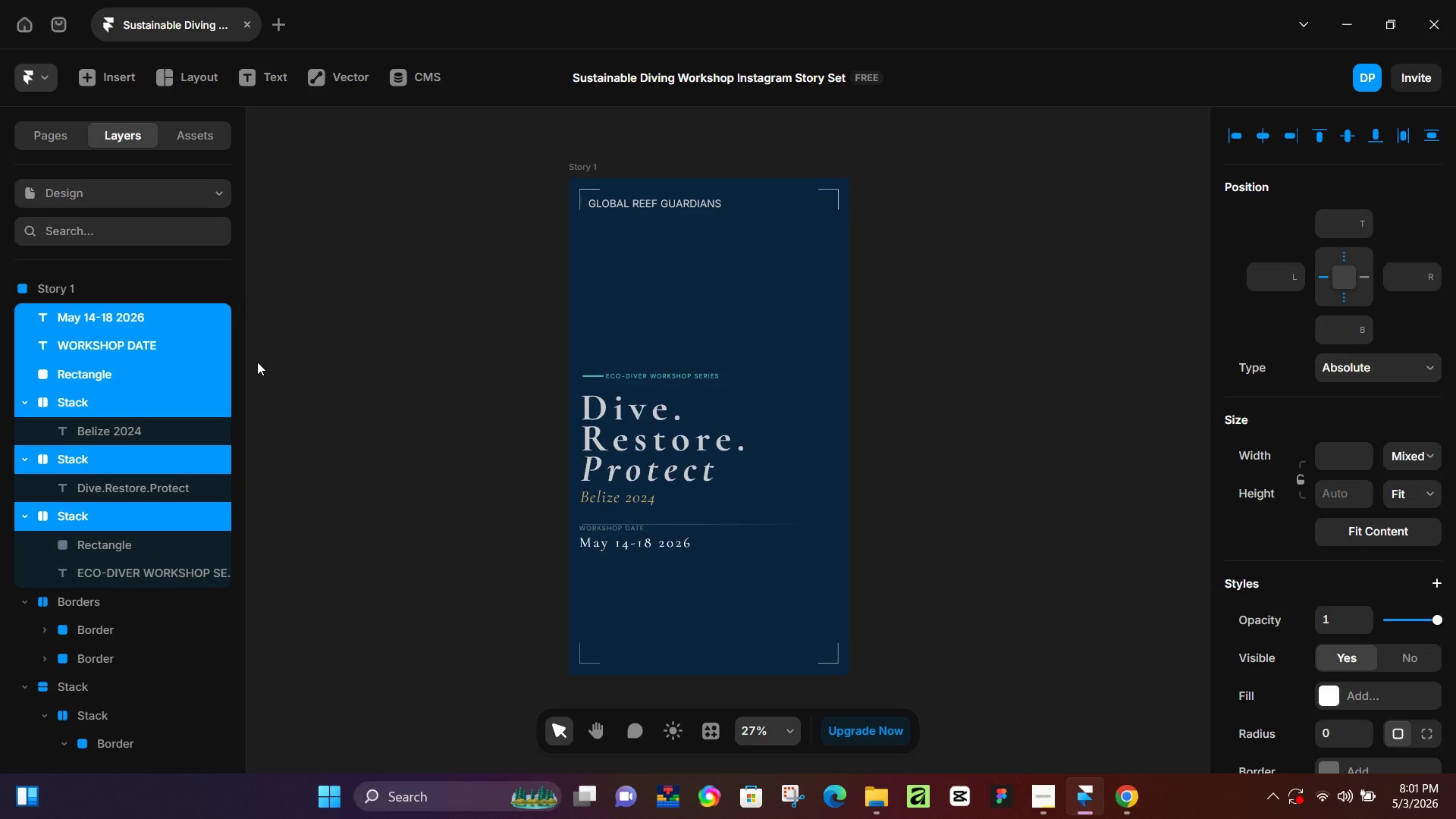 
key(ArrowDown)
 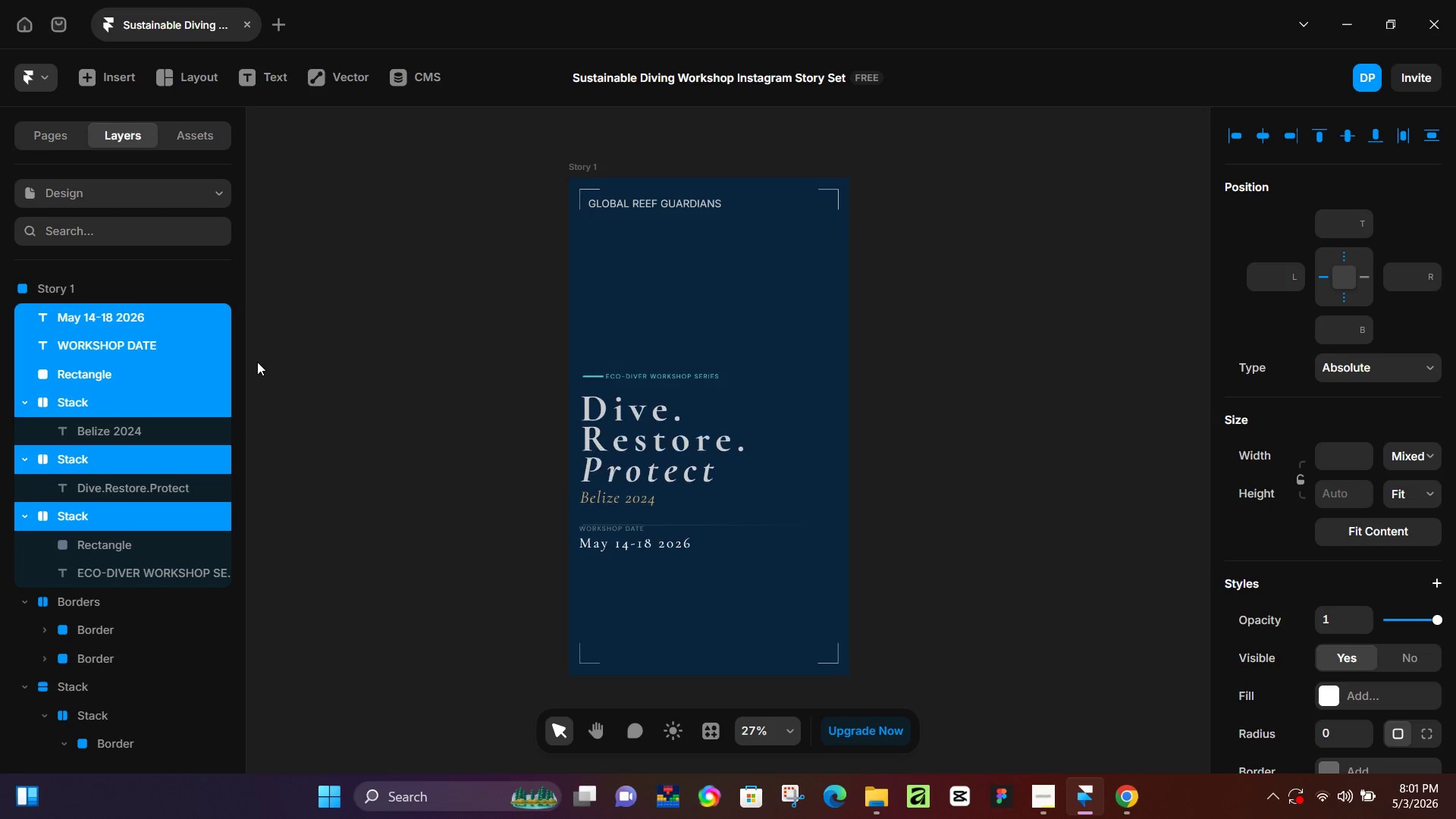 
key(ArrowDown)
 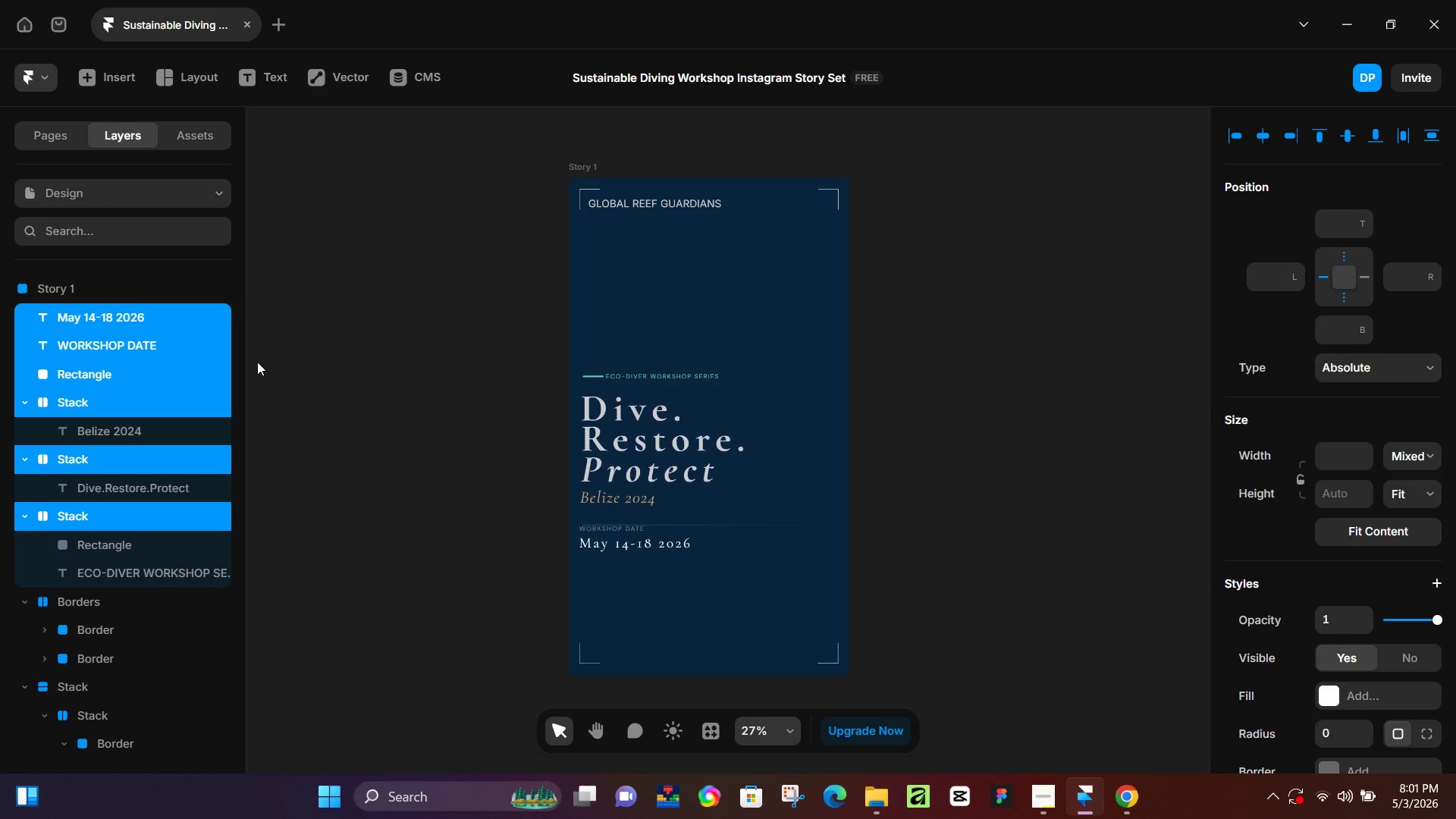 
key(ArrowDown)
 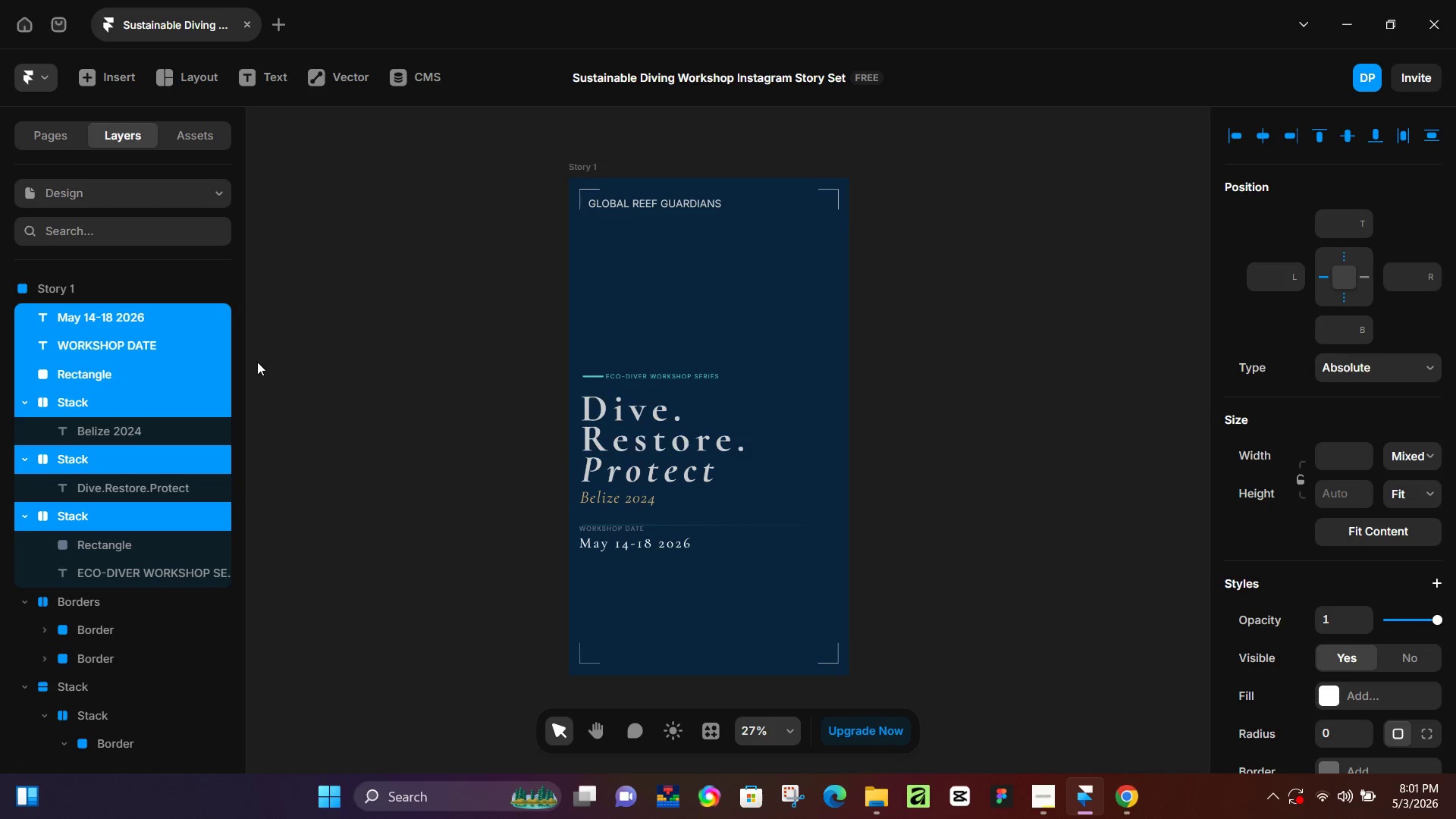 
key(ArrowDown)
 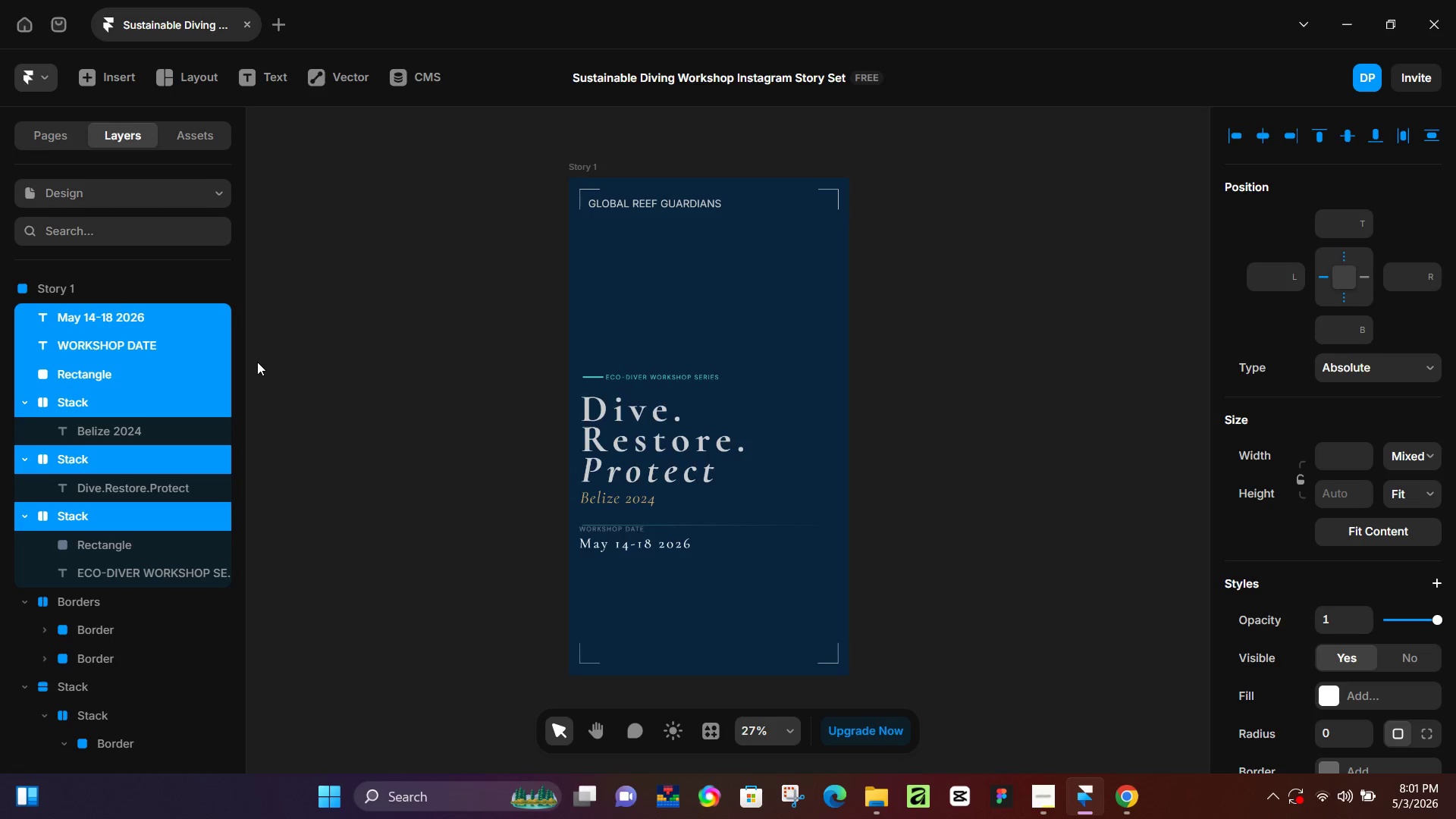 
key(ArrowDown)
 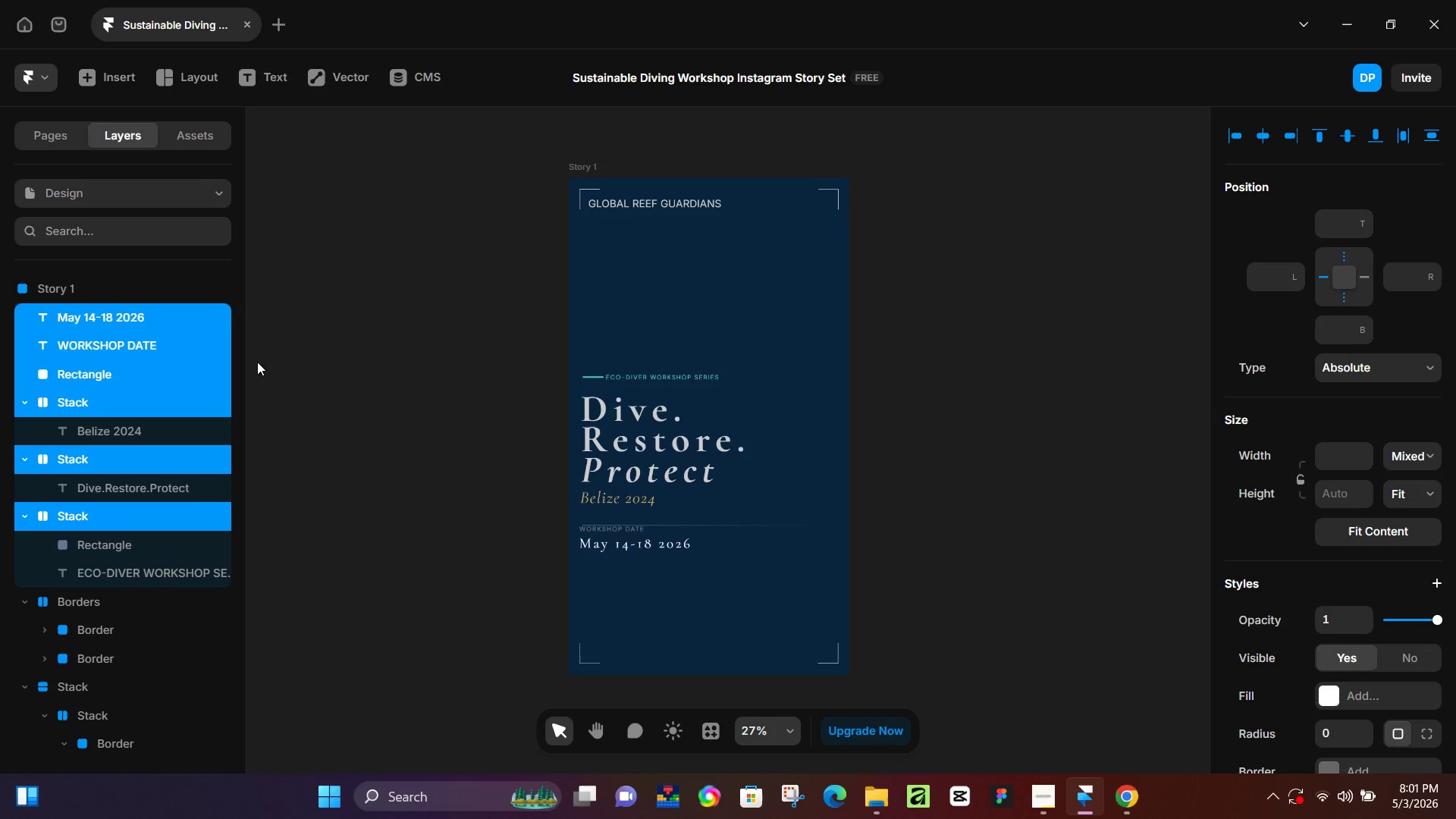 
key(ArrowDown)
 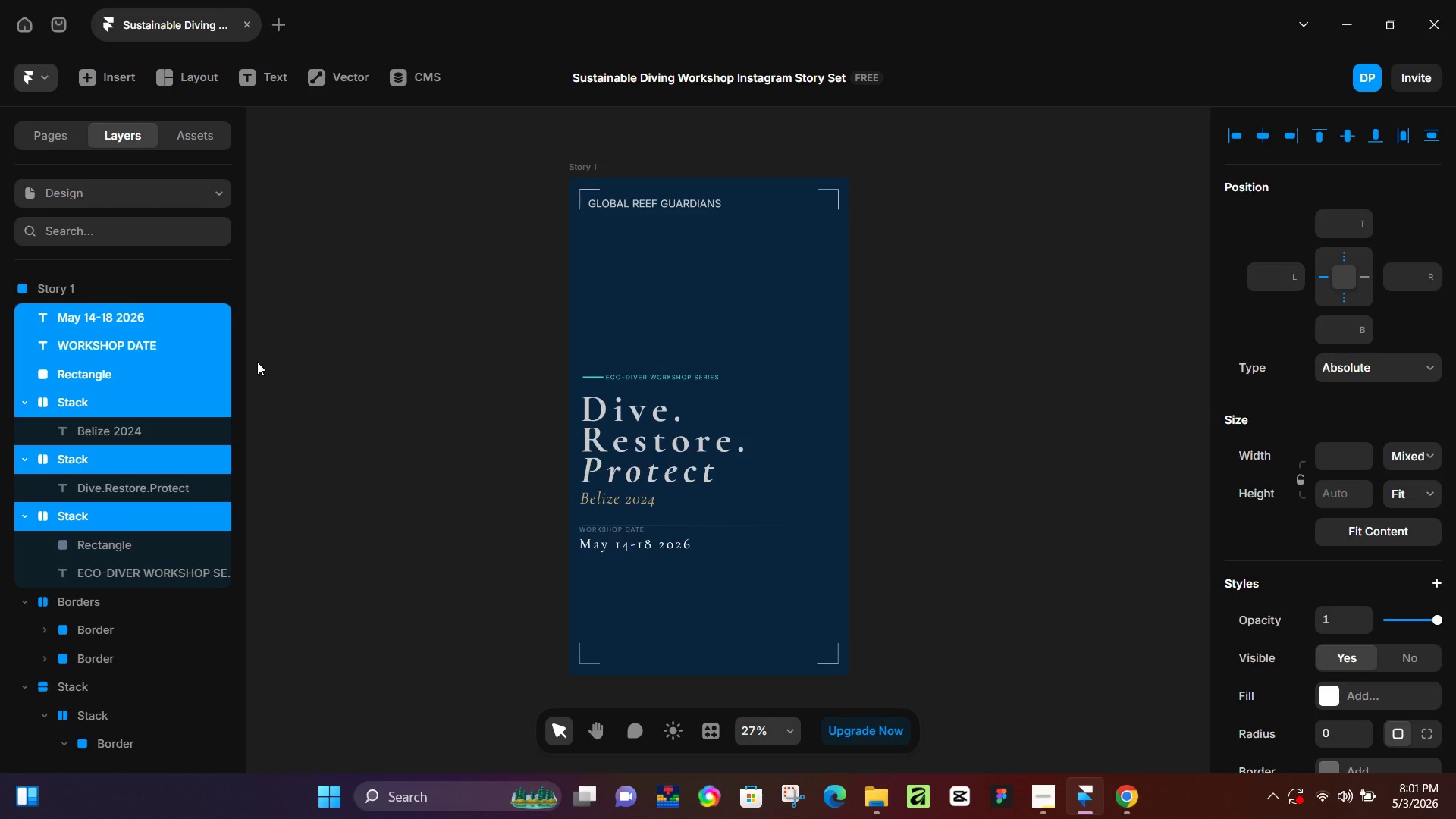 
hold_key(key=ArrowDown, duration=1.52)
 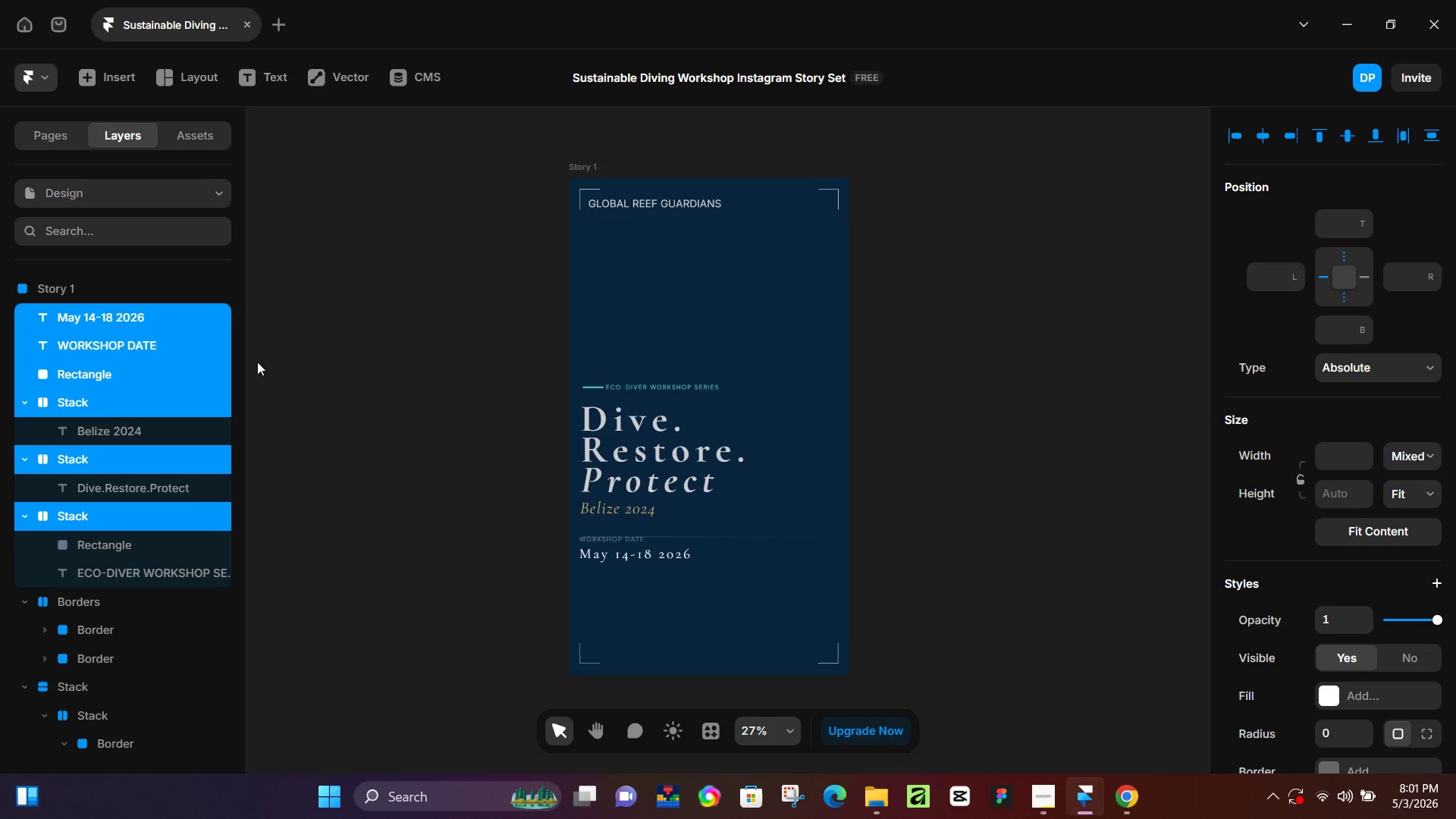 
hold_key(key=ArrowDown, duration=0.31)
 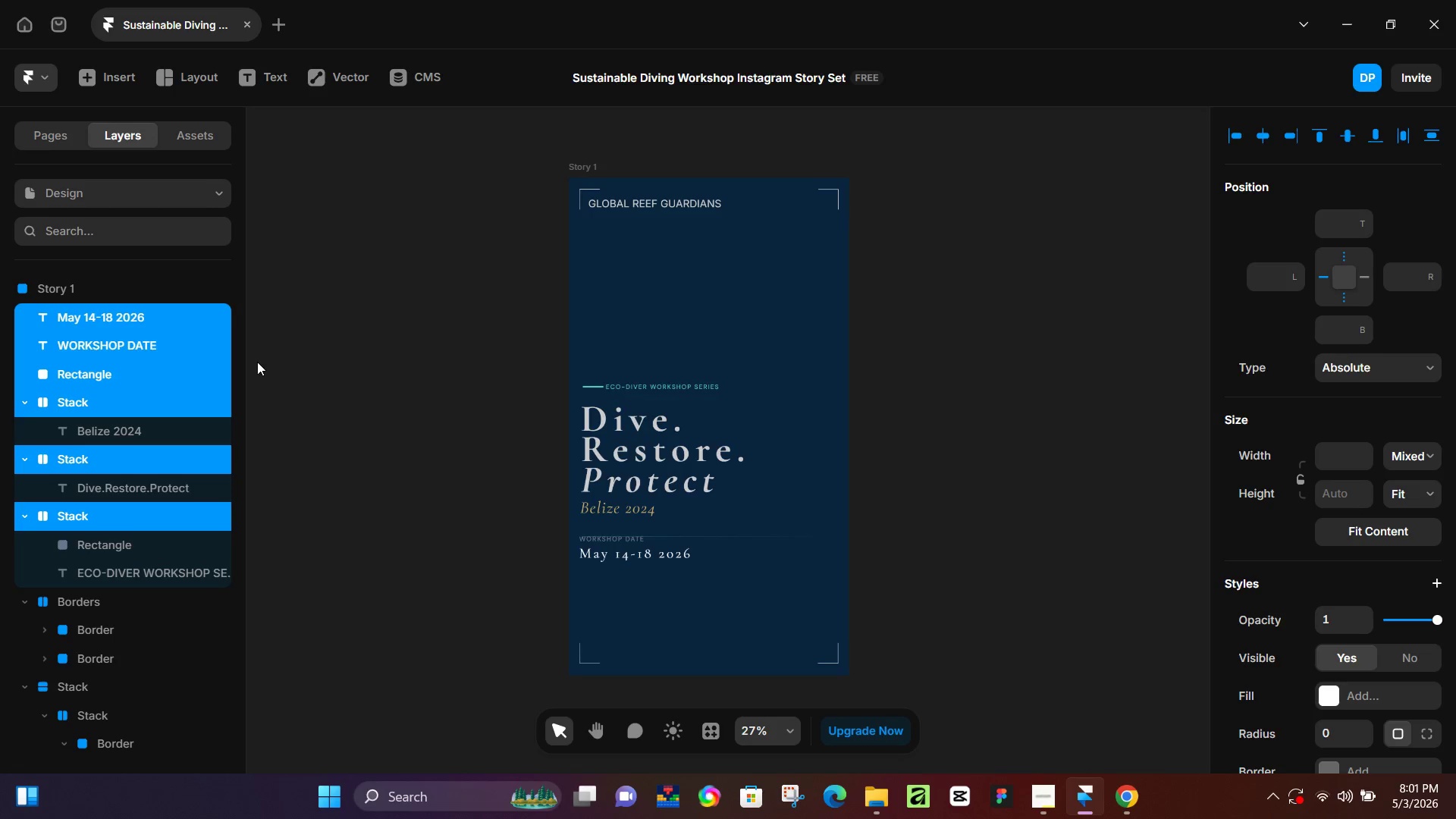 
key(ArrowDown)
 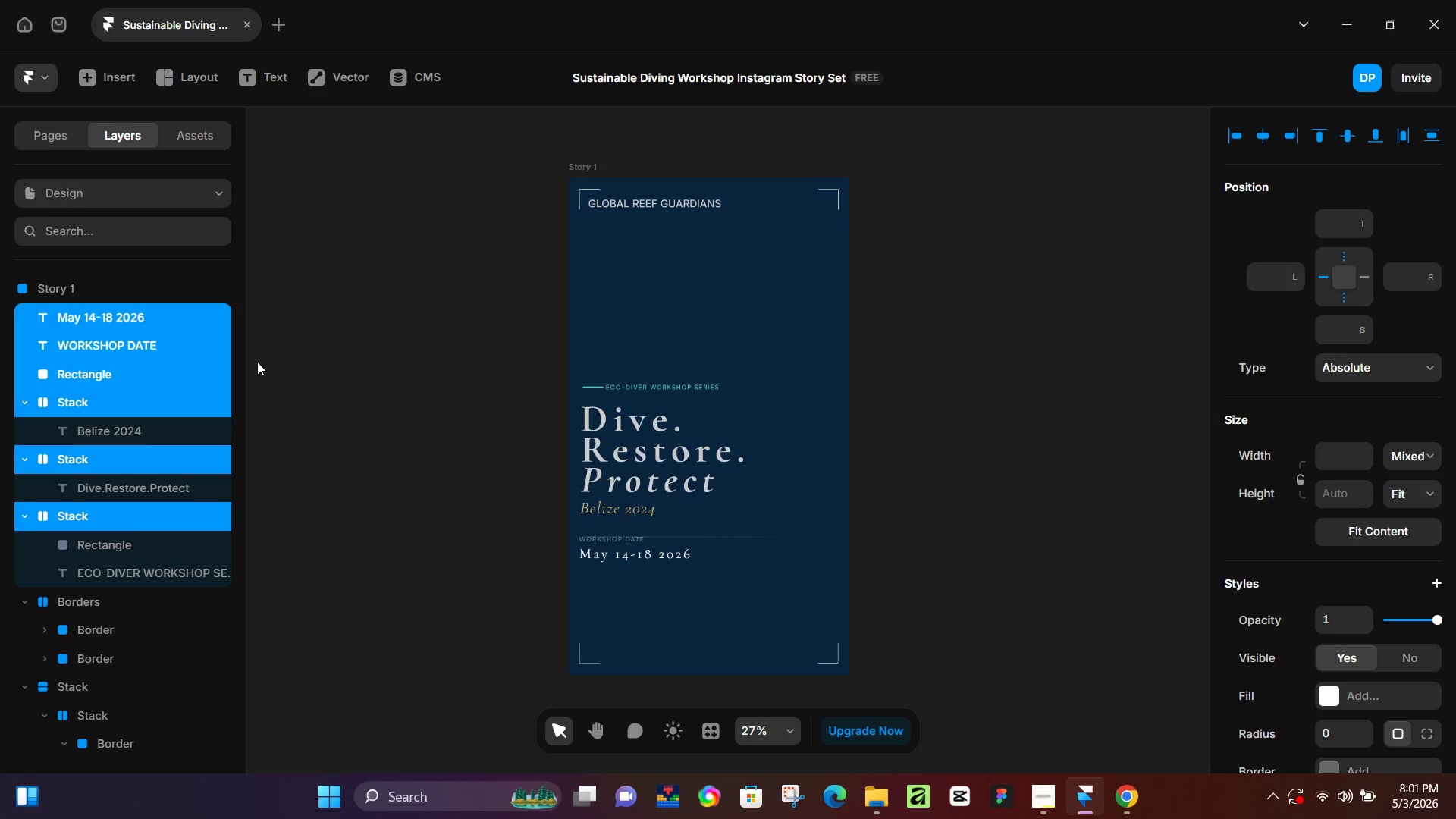 
key(ArrowDown)
 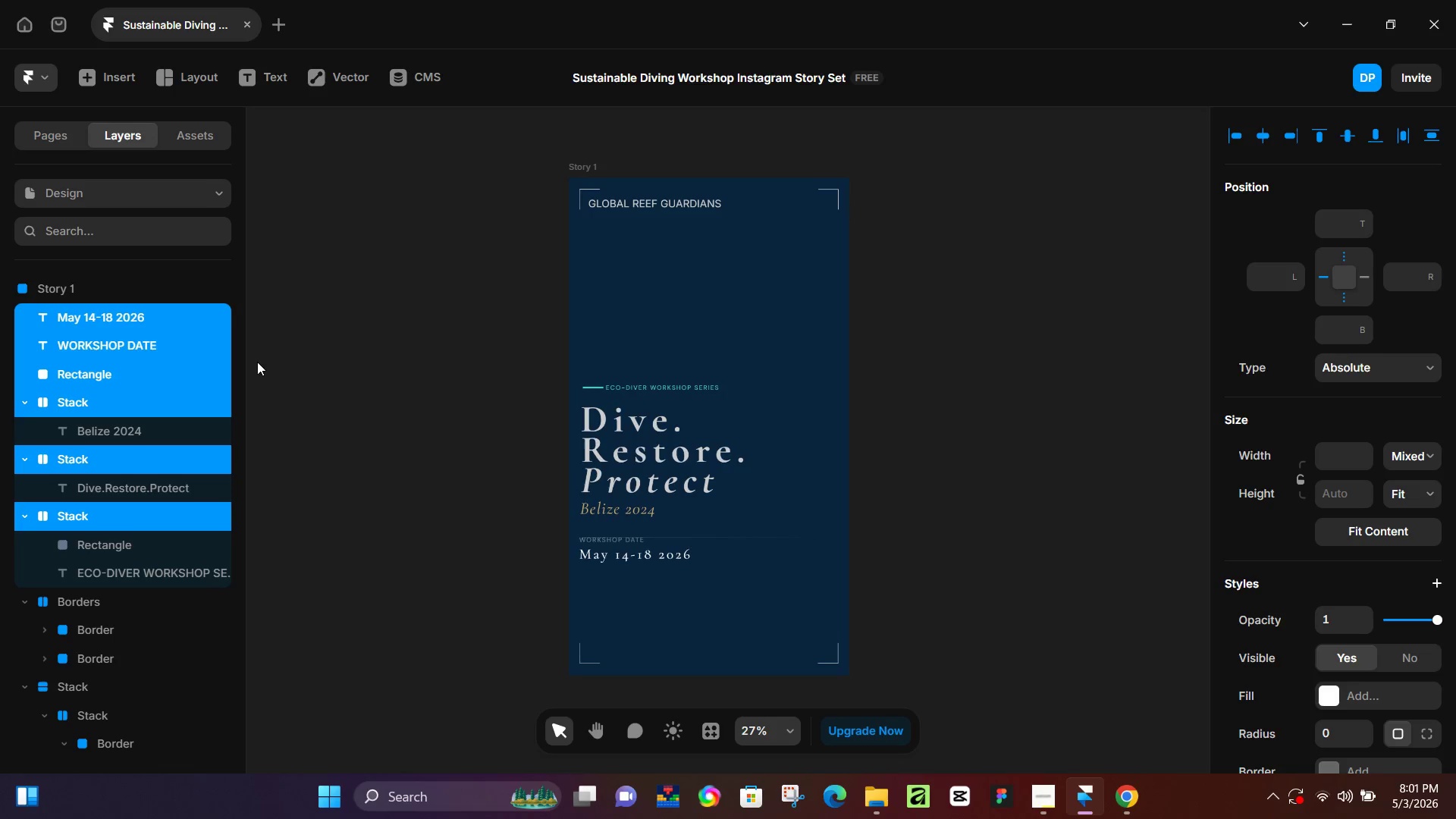 
key(ArrowDown)
 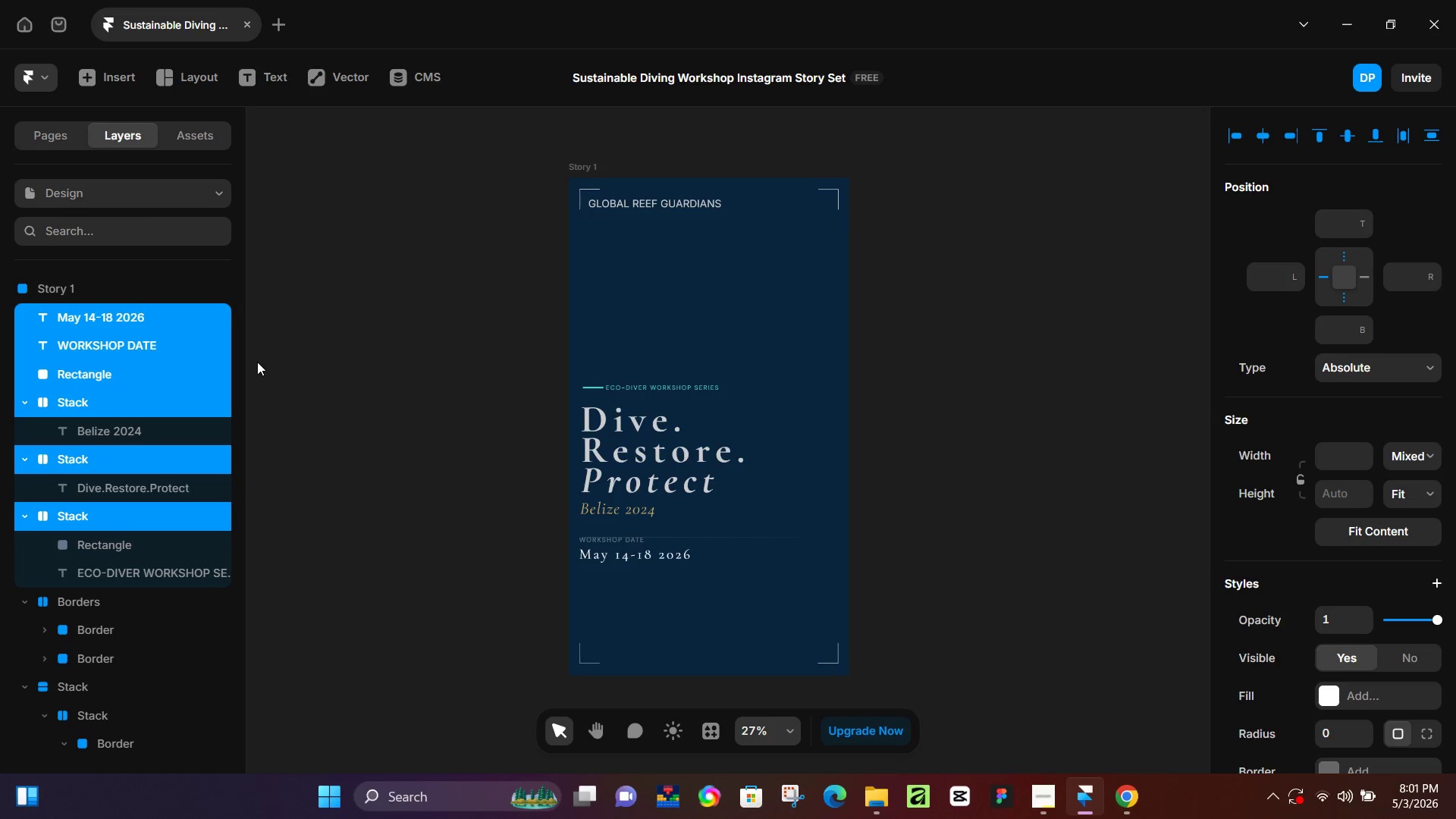 
key(ArrowDown)
 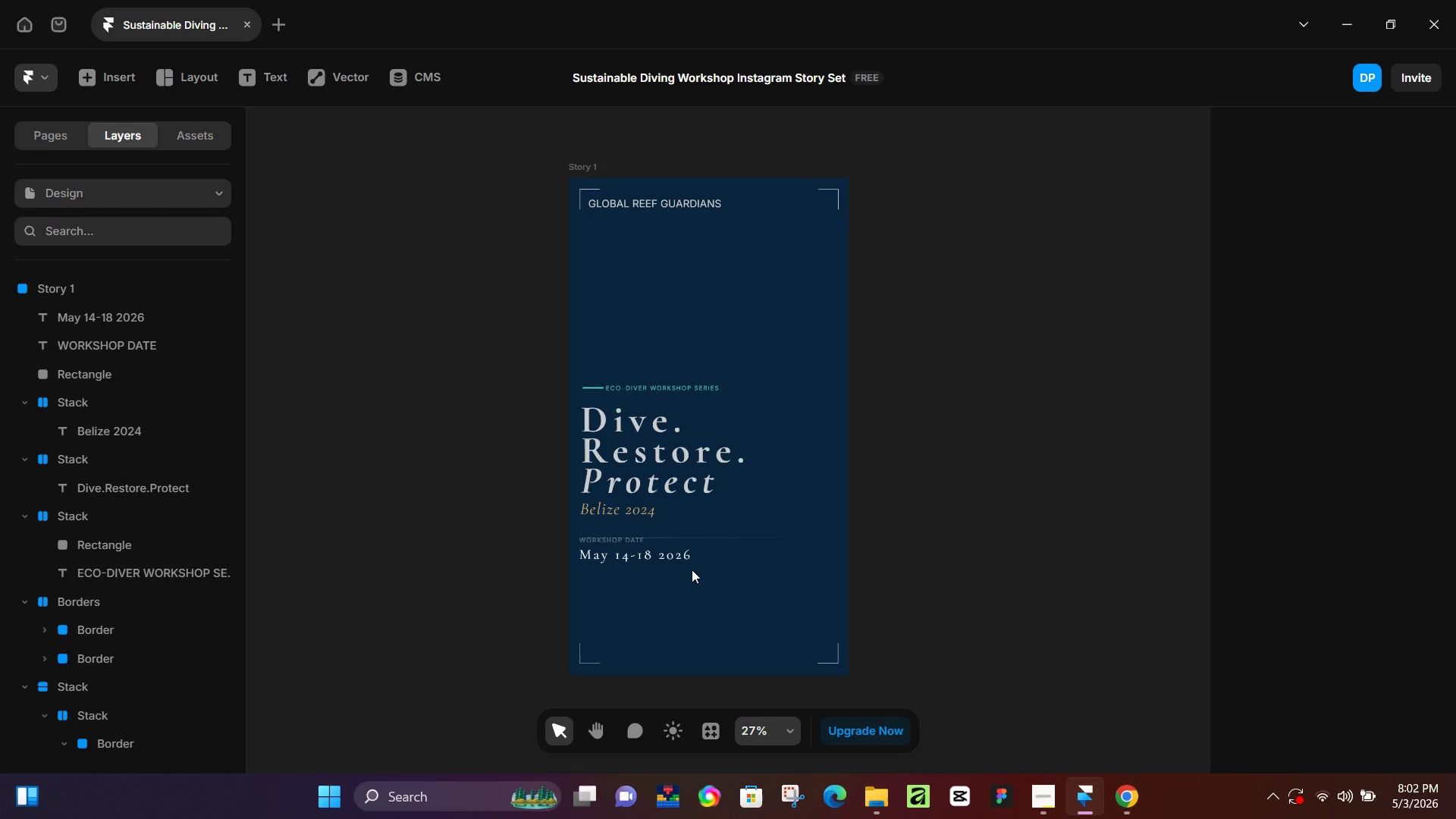 
left_click([665, 557])
 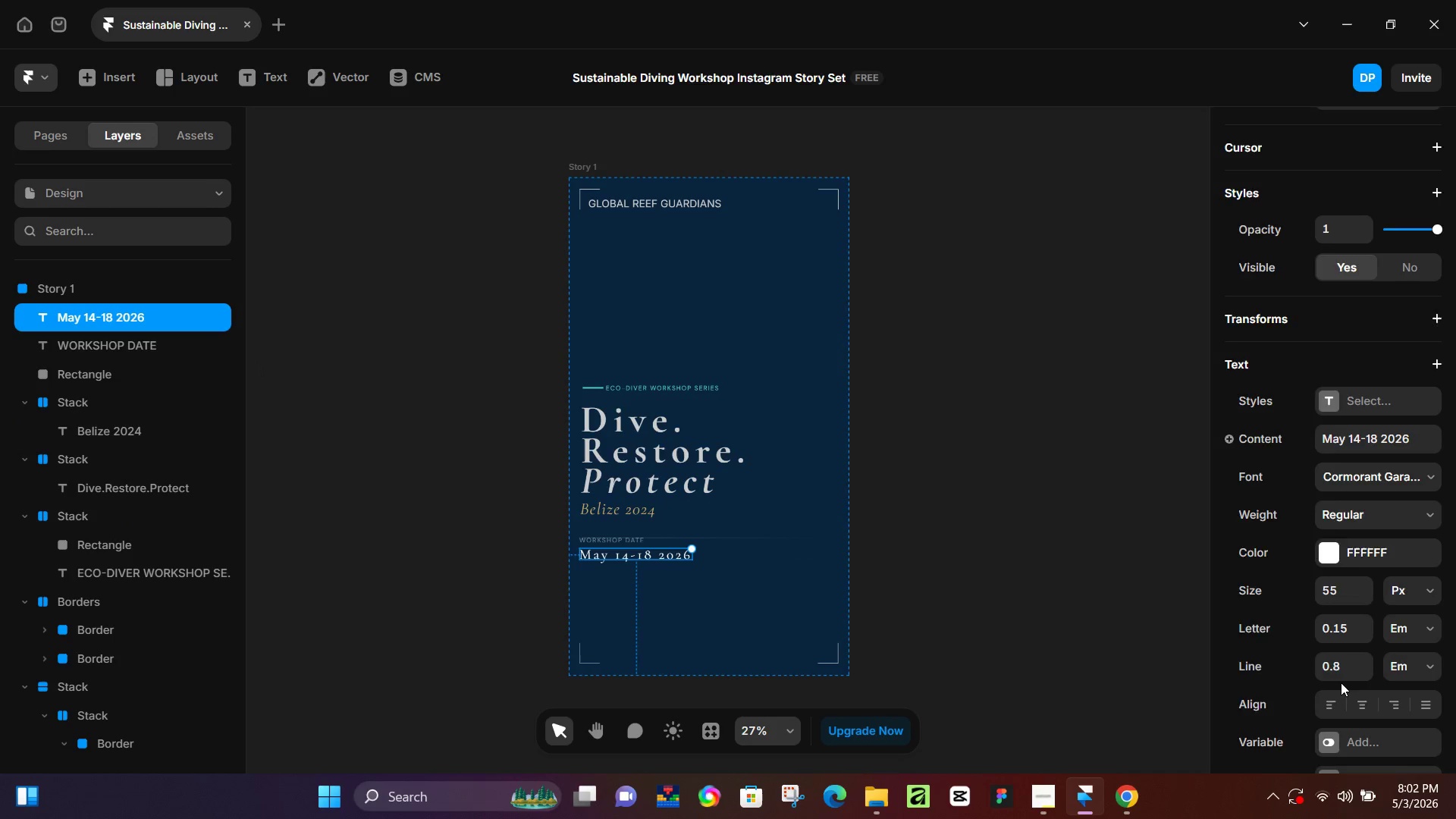 
left_click([1335, 463])
 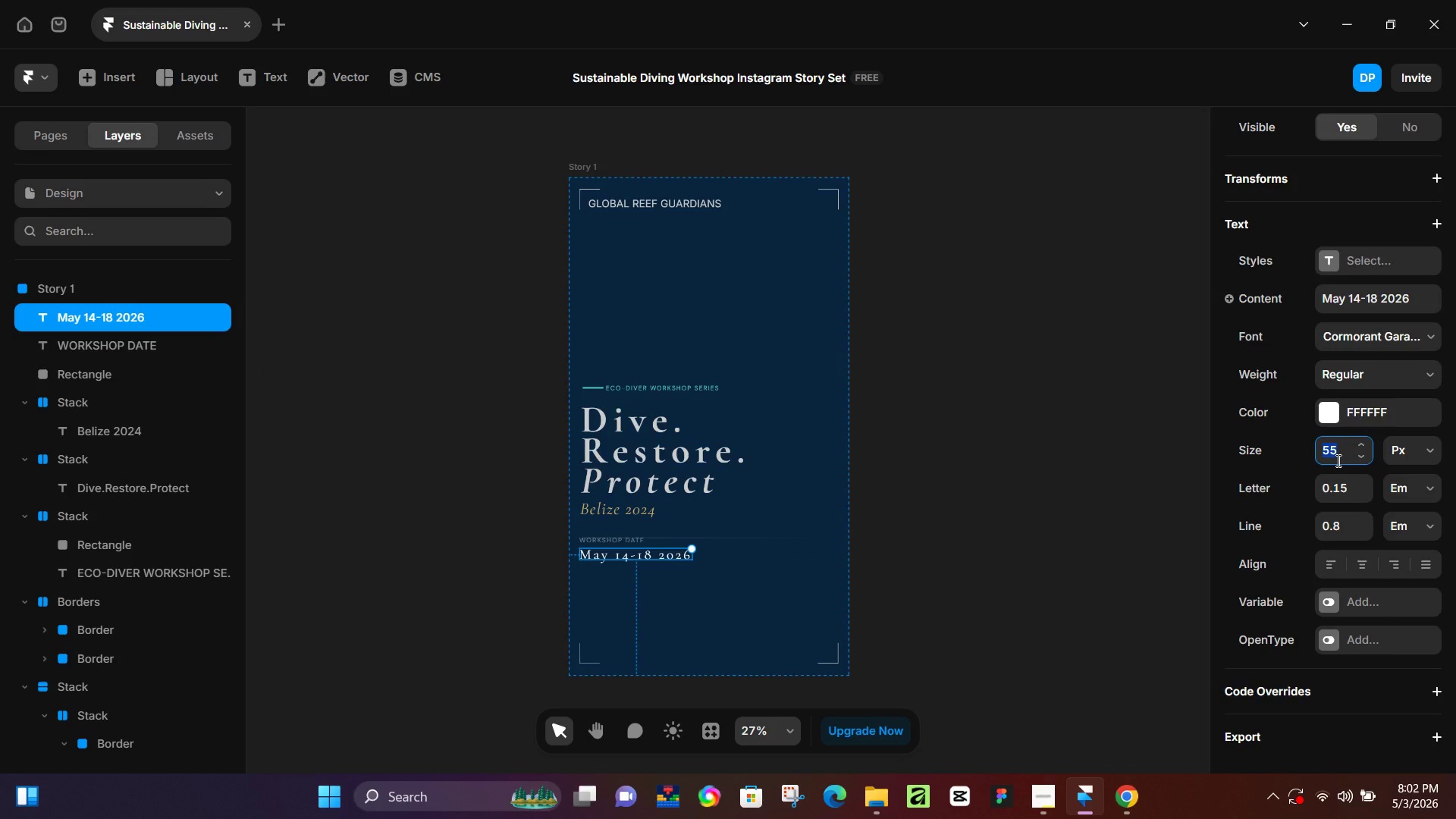 
scroll: coordinate [1341, 682], scroll_direction: down, amount: 3.0
 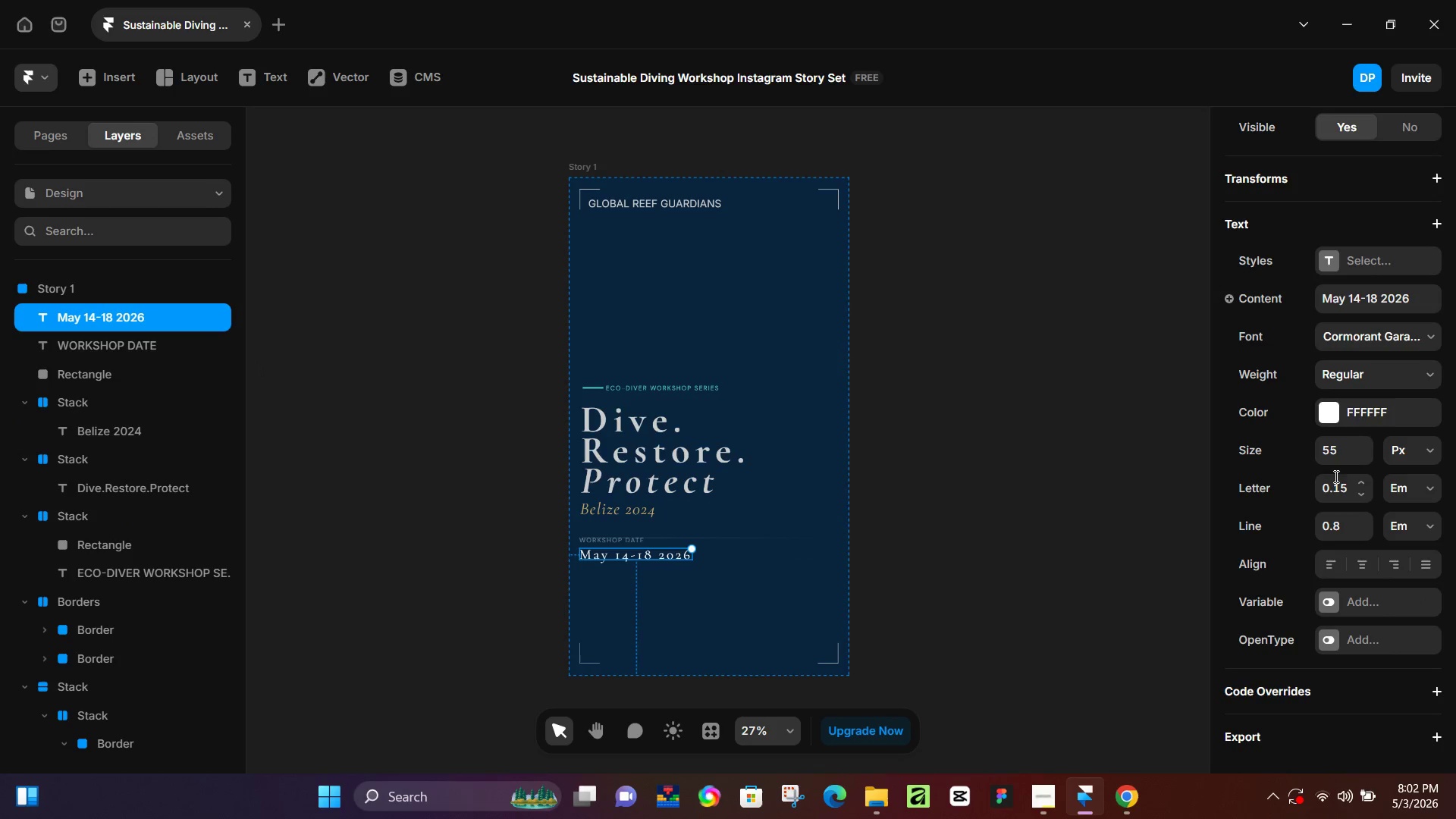 
key(Numpad4)
 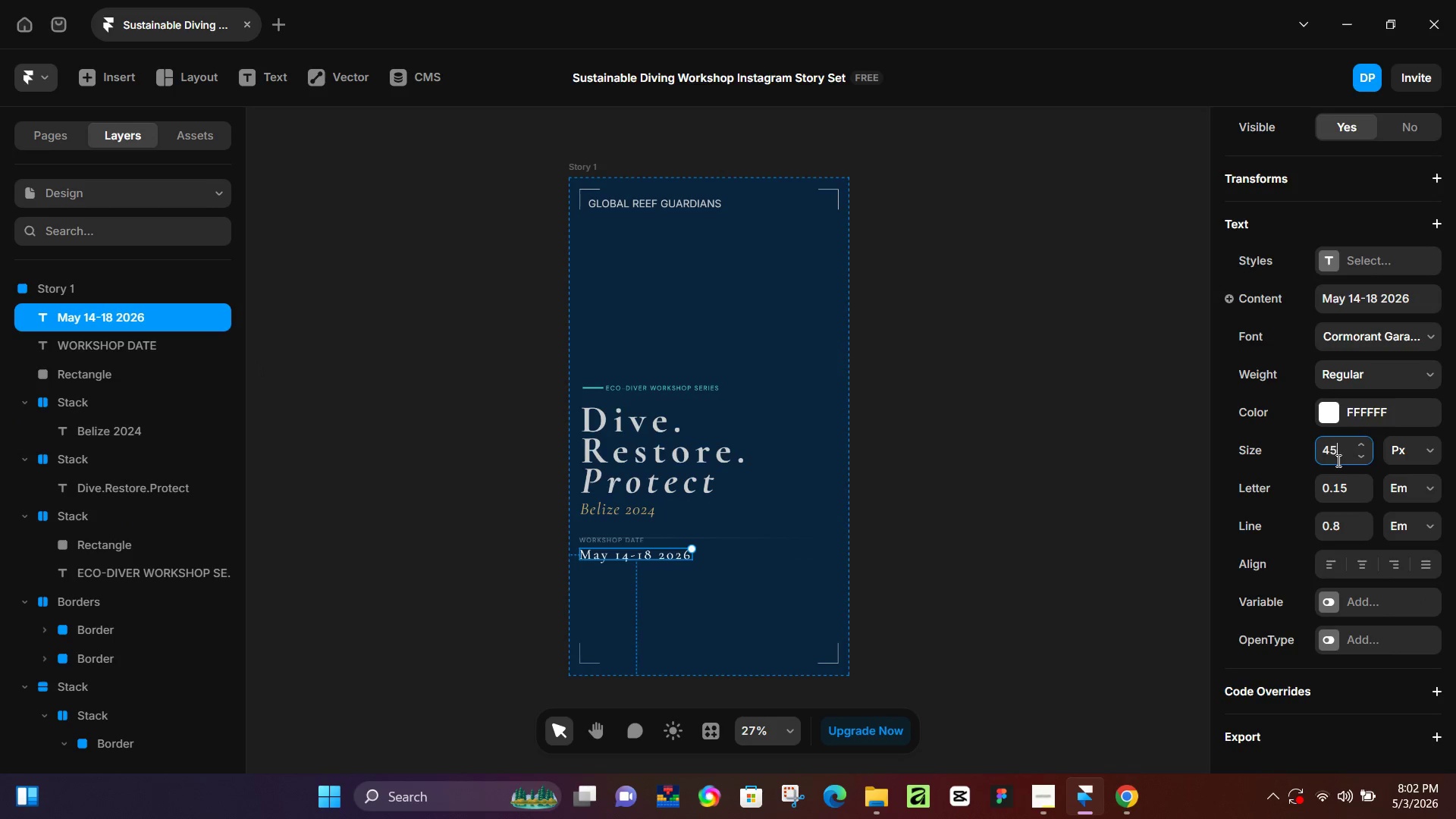 
key(Numpad5)
 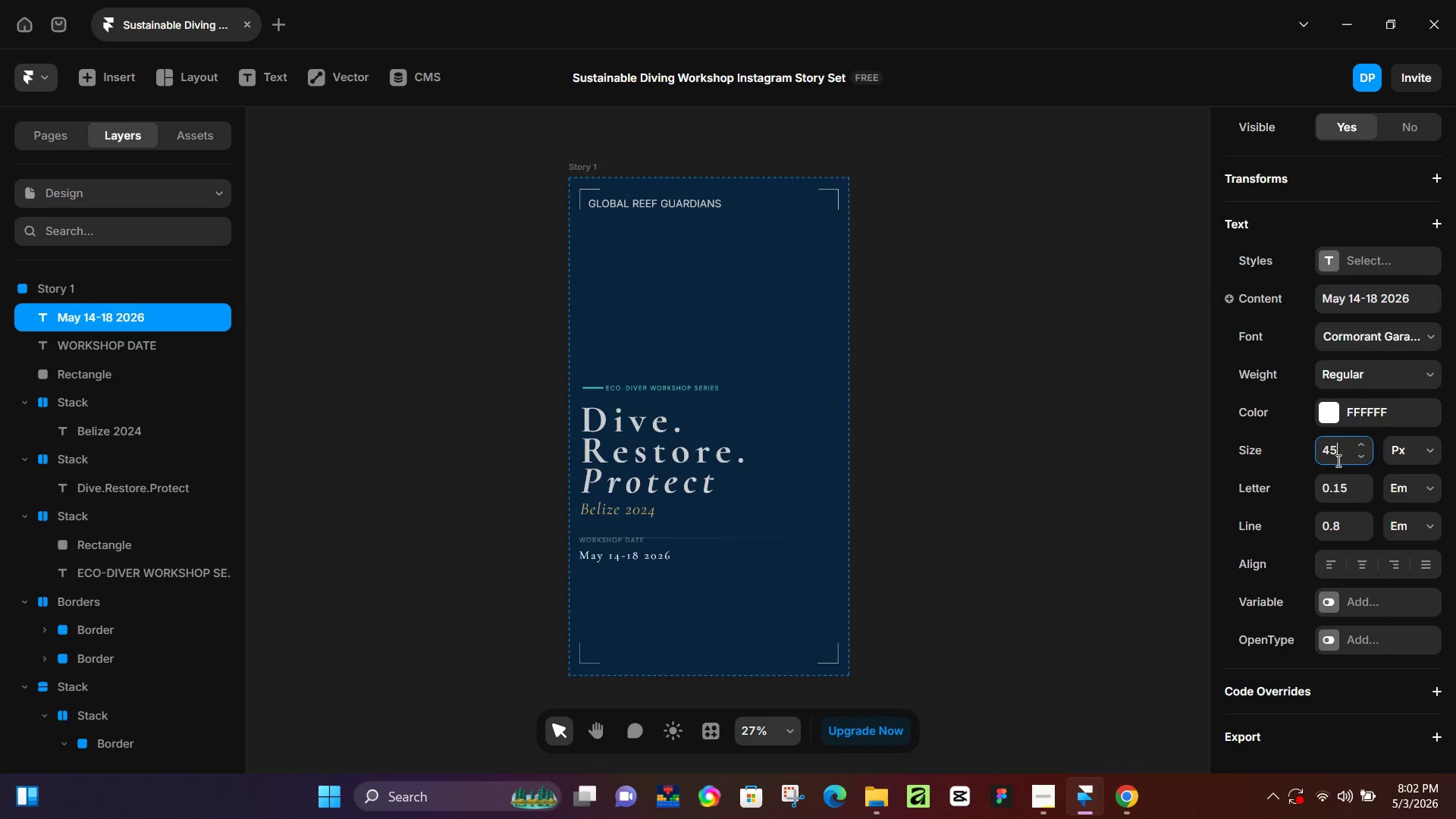 
key(NumpadEnter)
 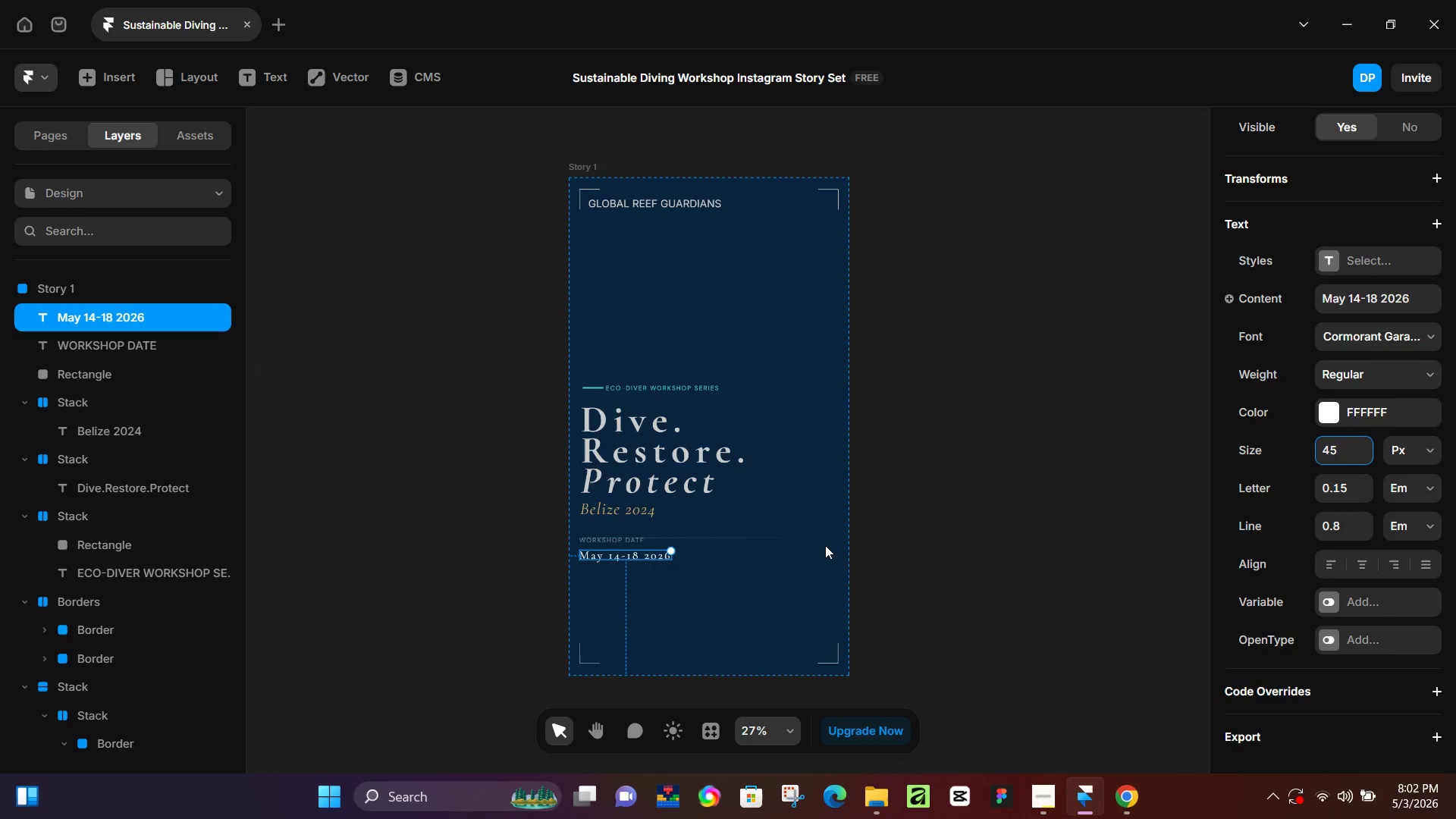 
hold_key(key=ControlLeft, duration=0.58)
 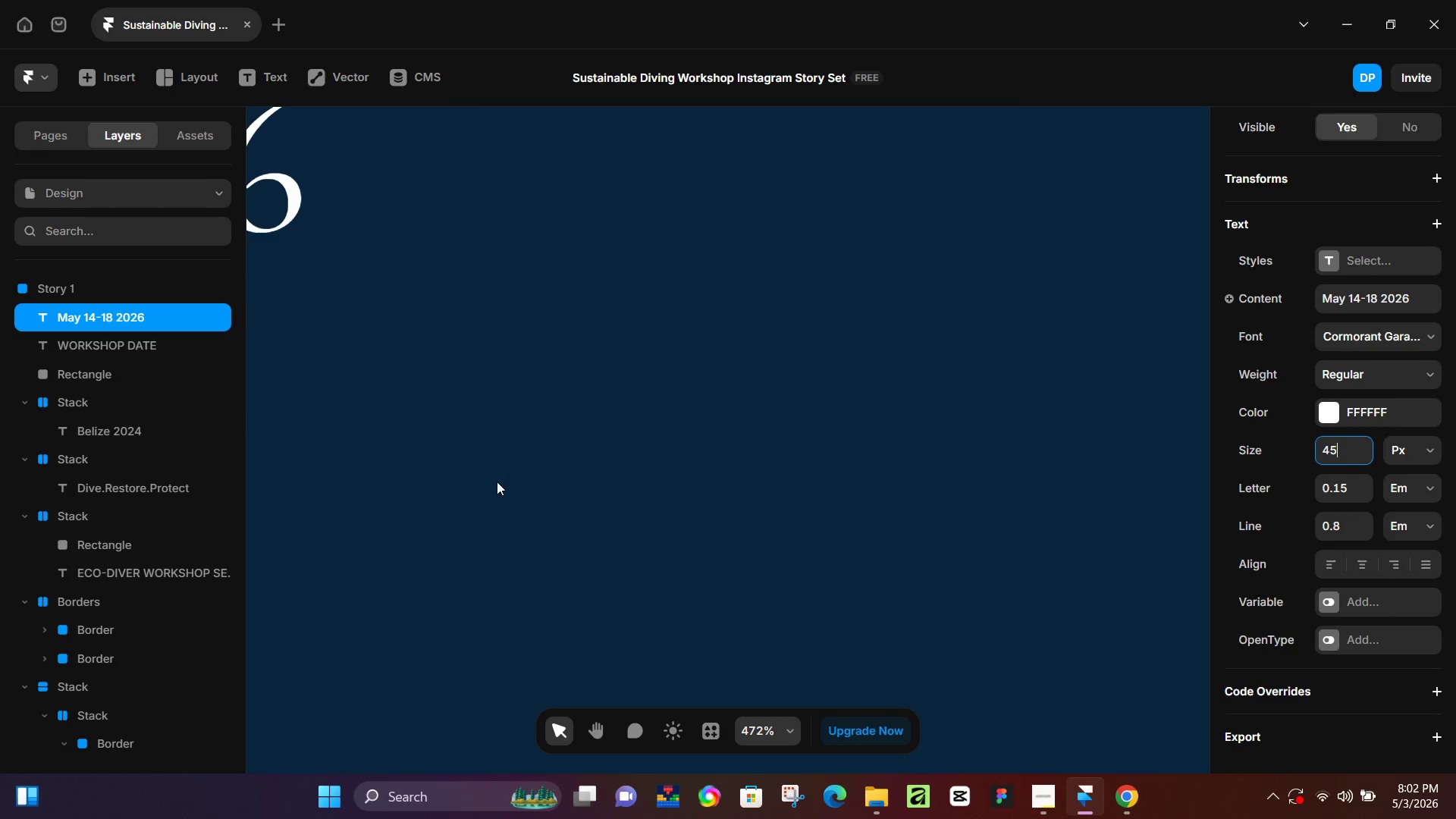 
hold_key(key=ControlLeft, duration=0.78)
 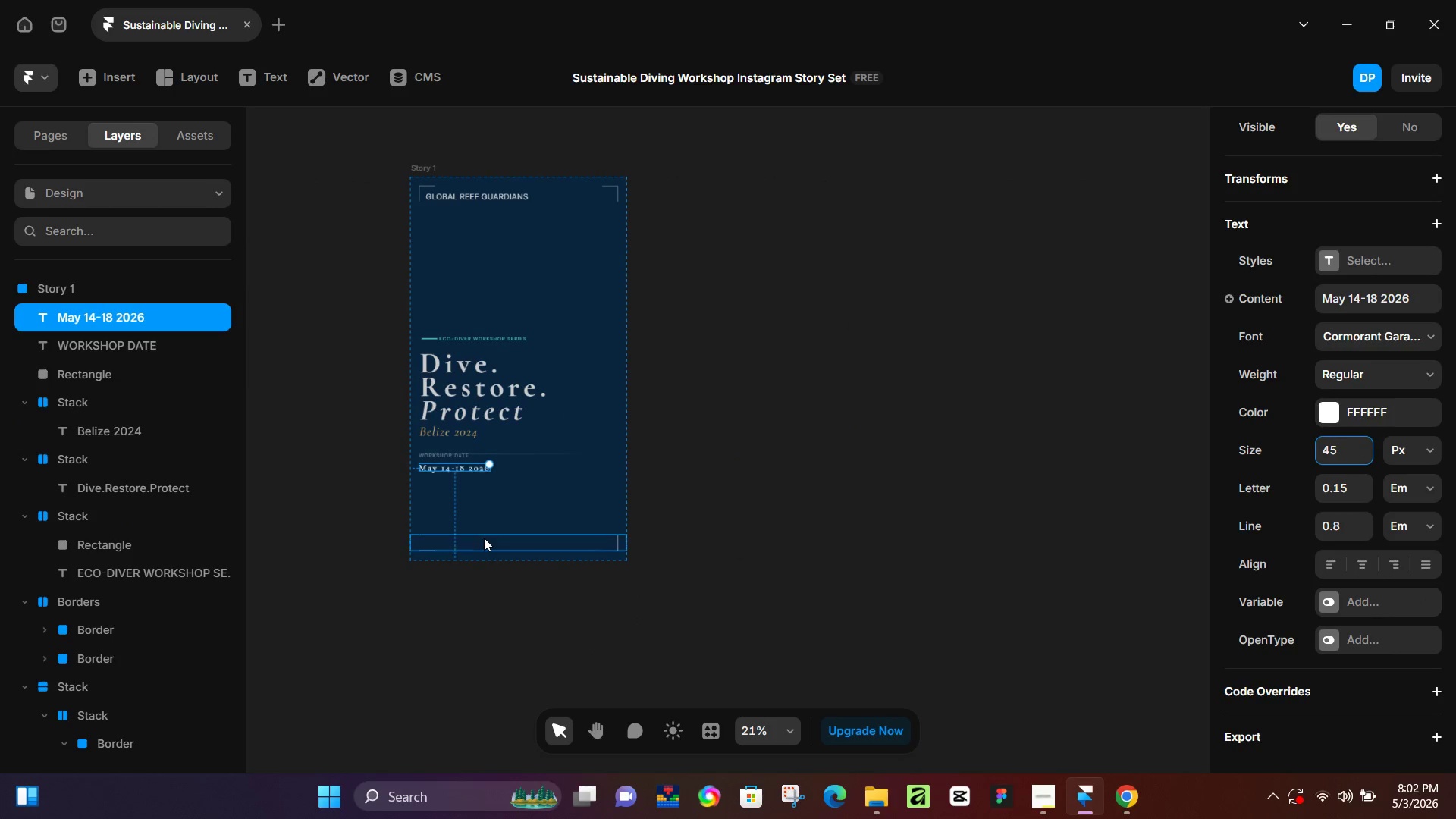 
left_click([484, 538])
 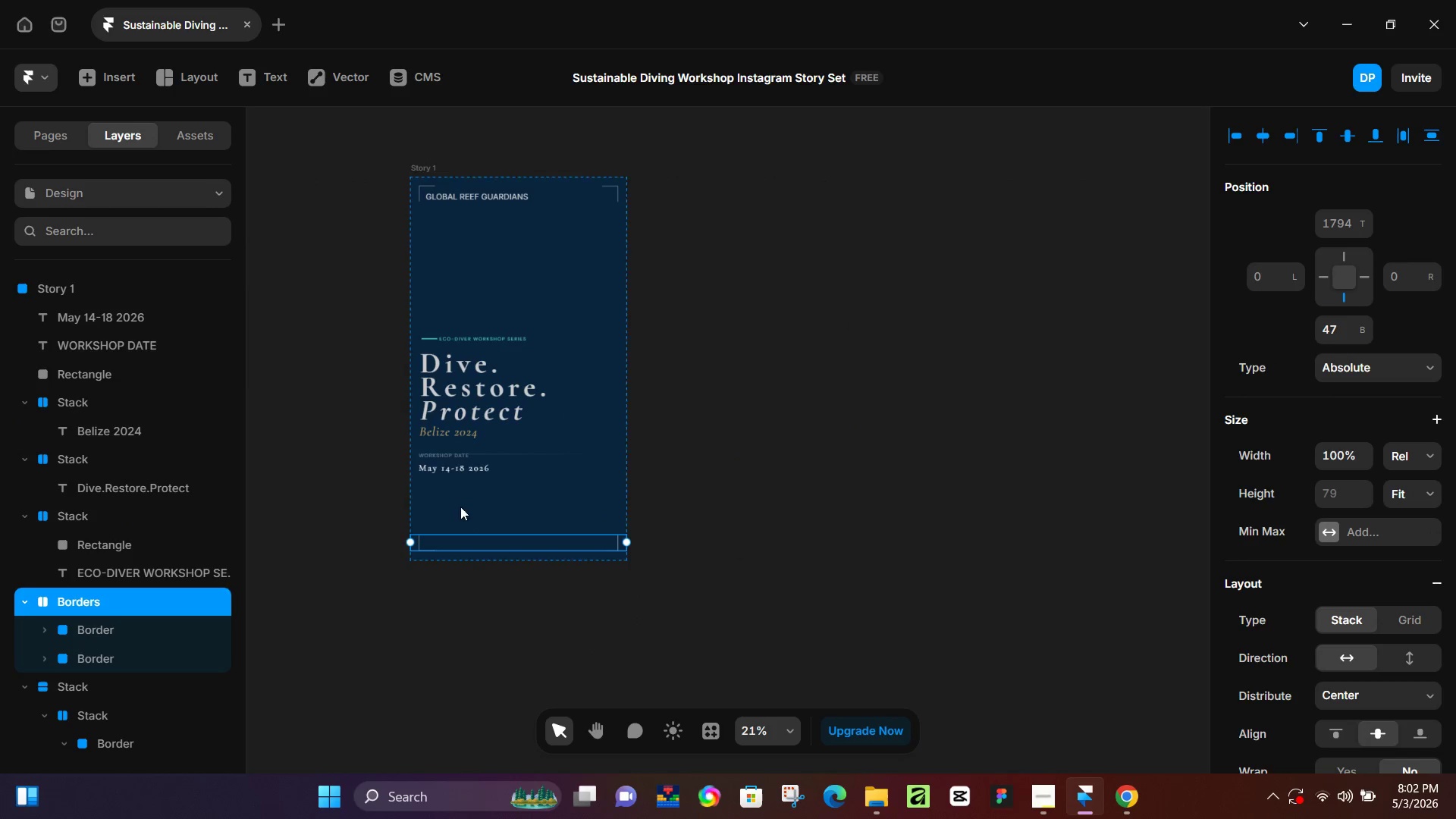 
hold_key(key=ControlLeft, duration=0.66)
 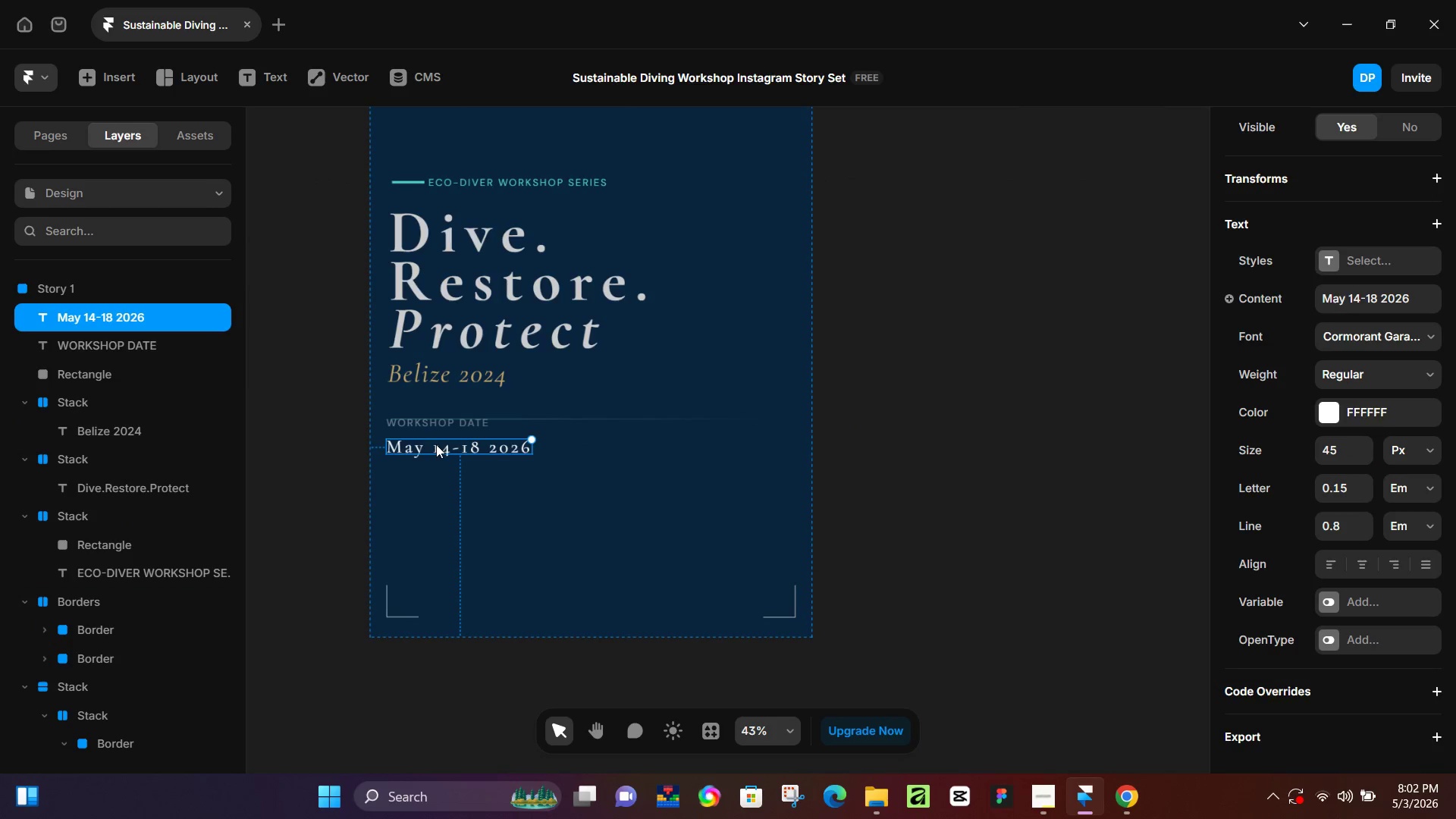 
left_click([436, 444])
 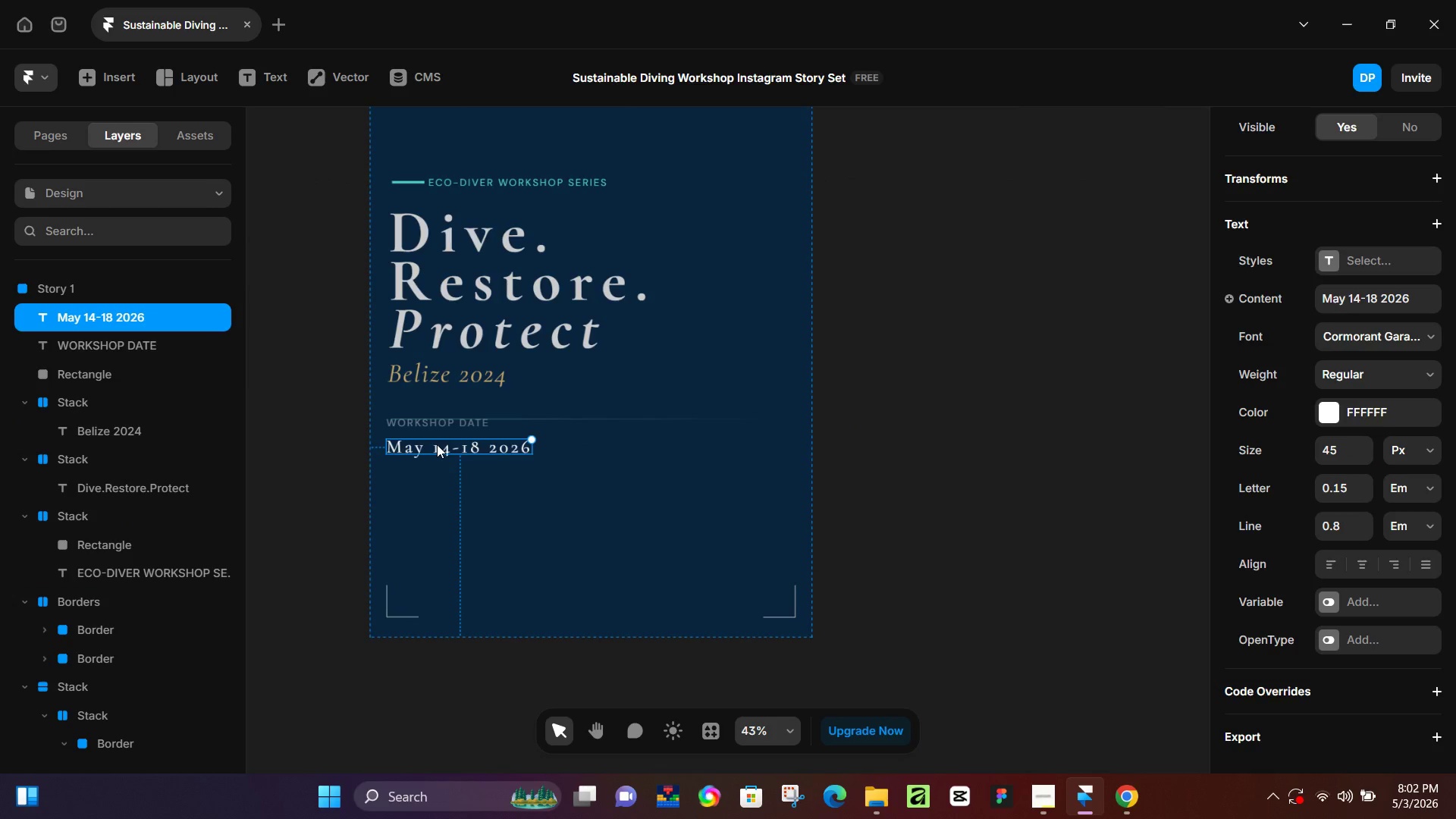 
scroll: coordinate [497, 483], scroll_direction: none, amount: 0.0
 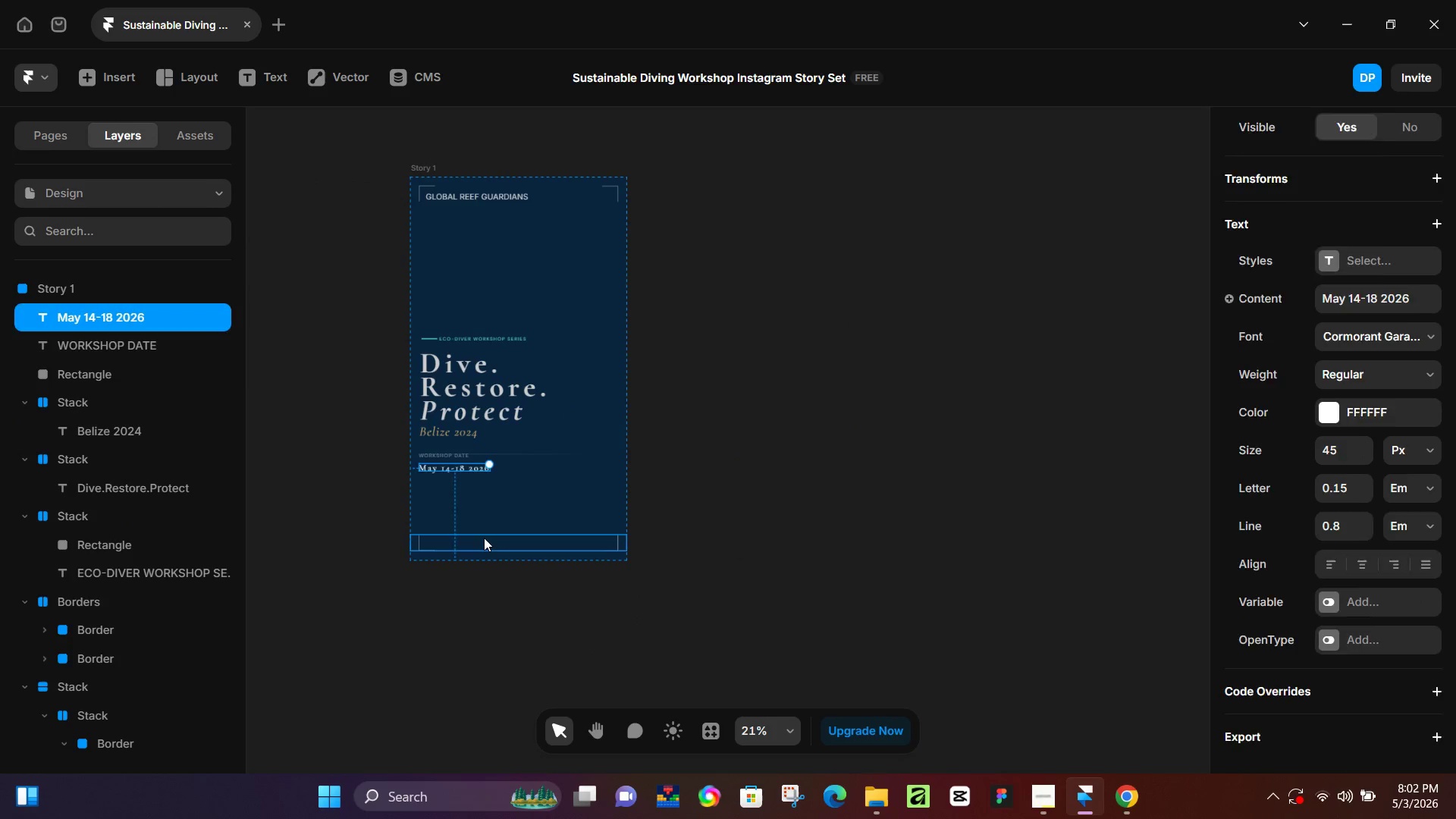 
left_click_drag(start_coordinate=[437, 444], to_coordinate=[437, 439])
 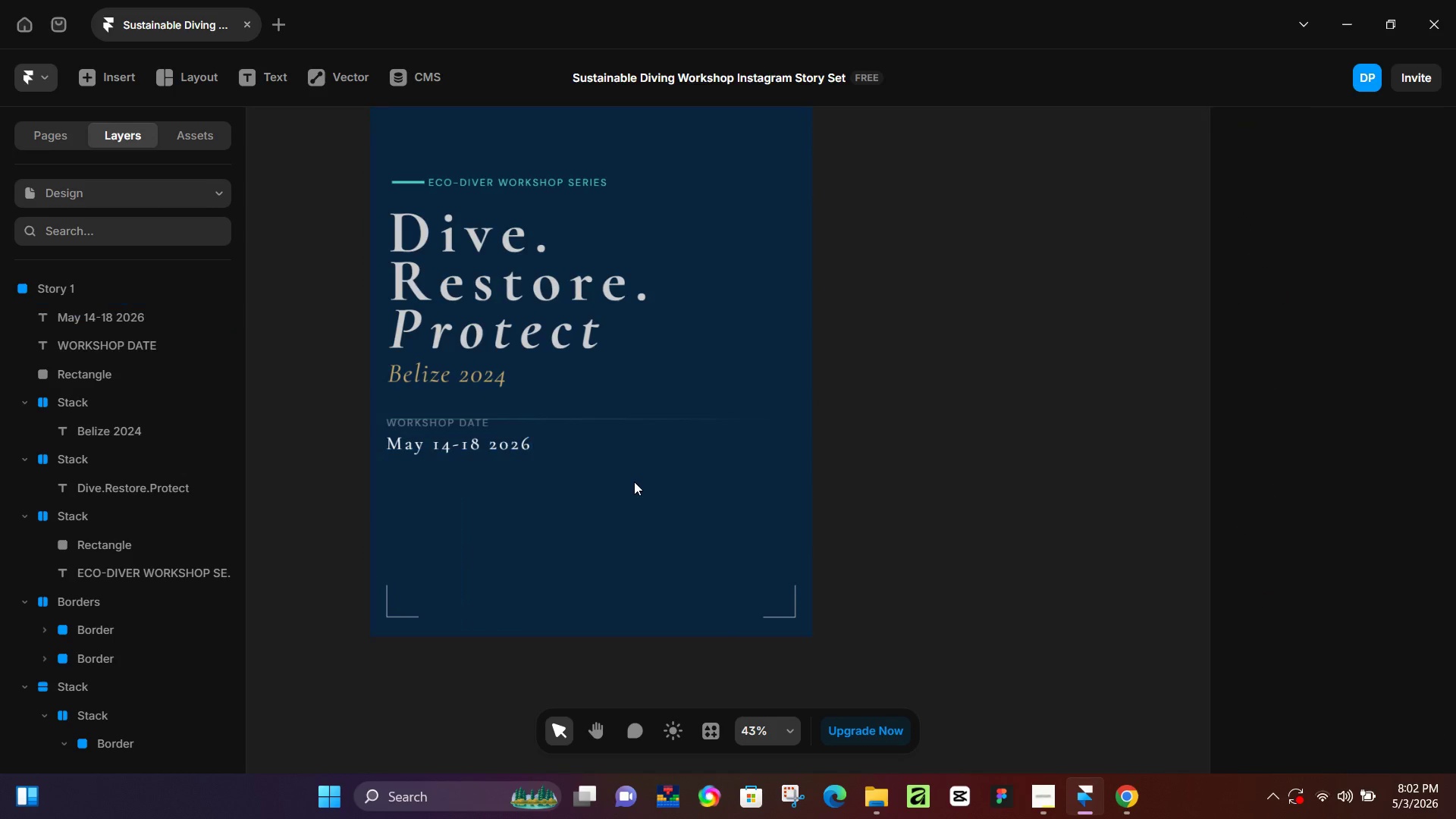 
scroll: coordinate [450, 488], scroll_direction: up, amount: 5.0
 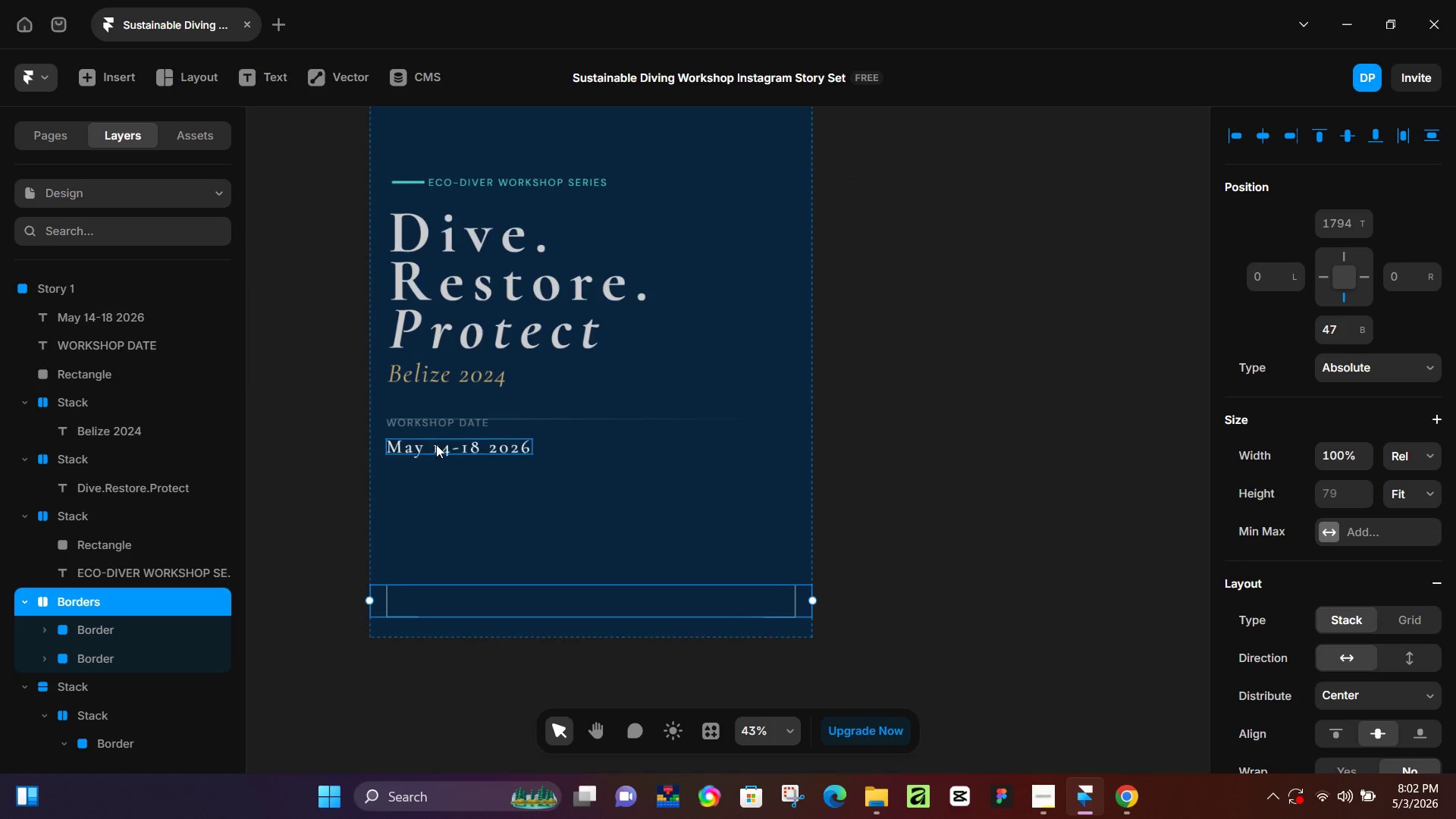 
left_click([634, 482])
 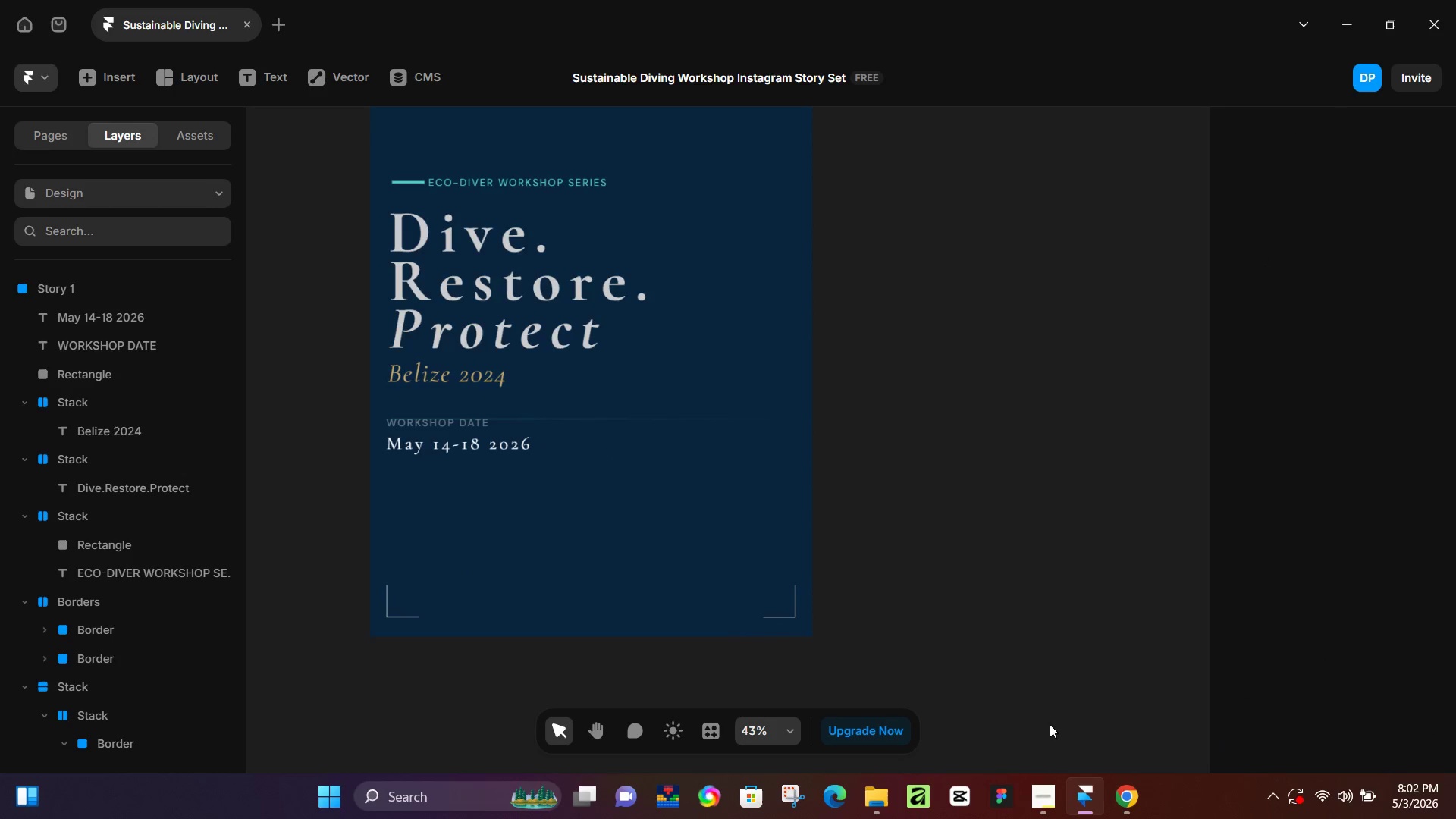 
left_click([1121, 786])
 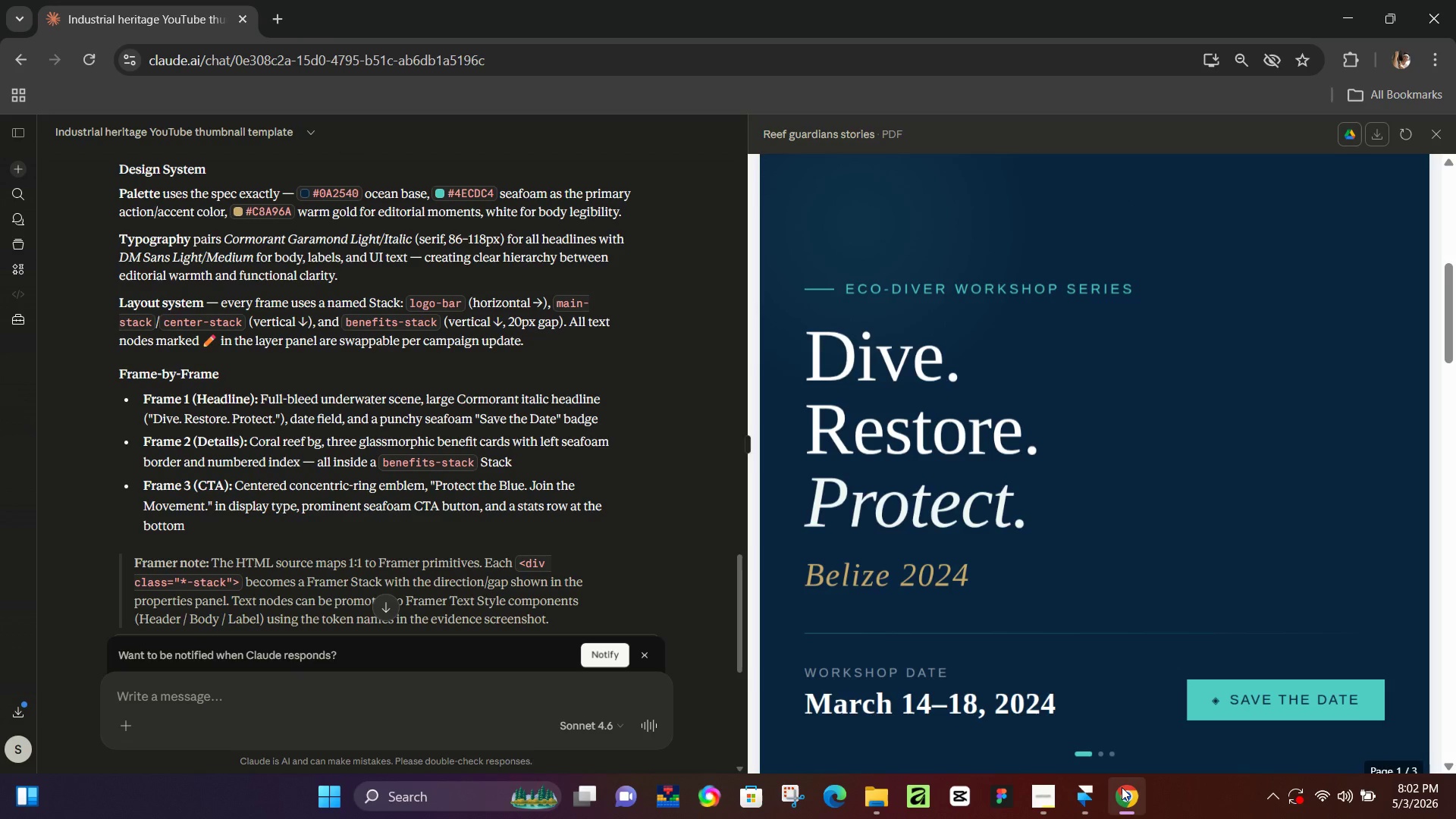 
left_click([1122, 787])
 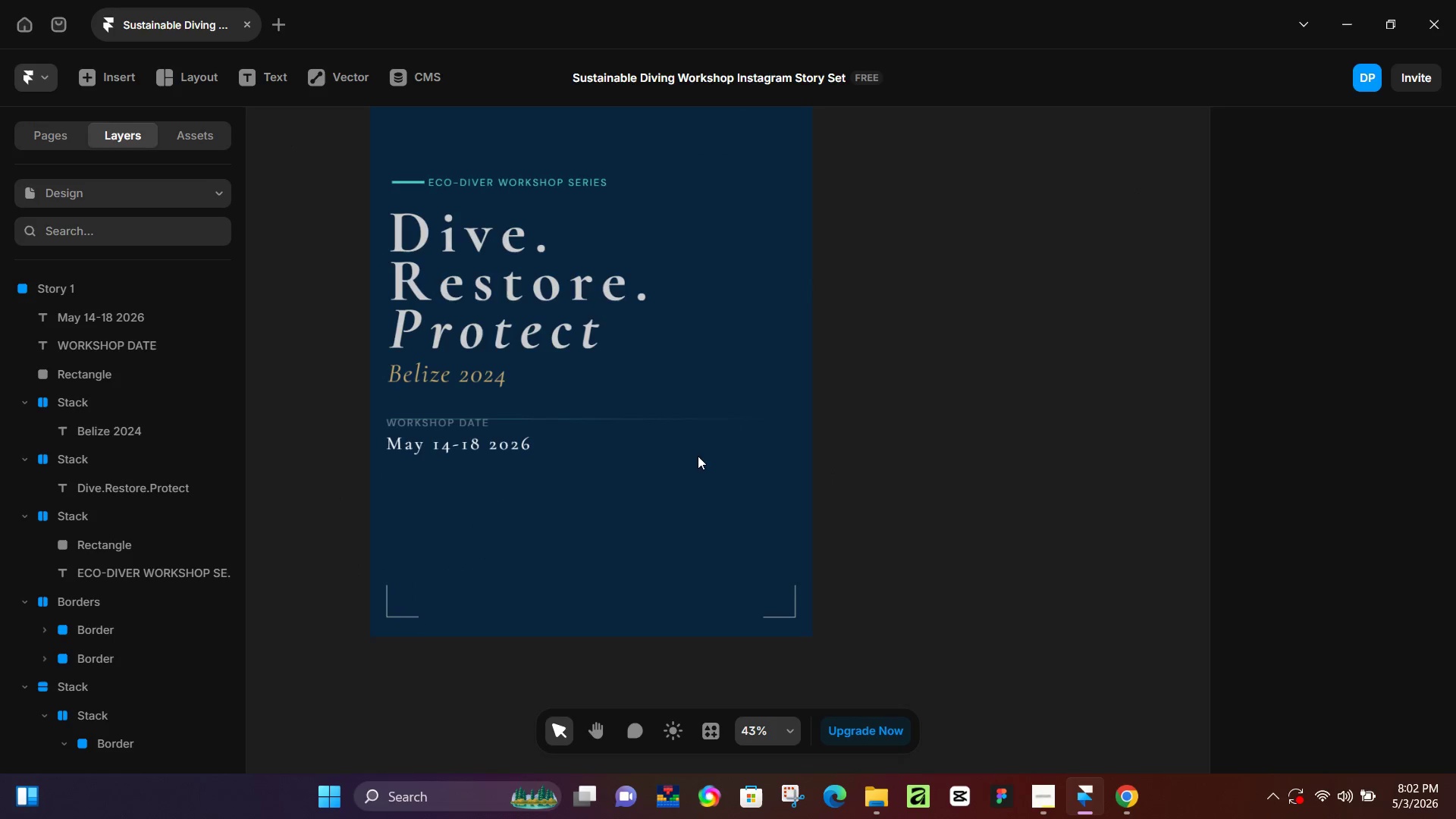 
key(T)
 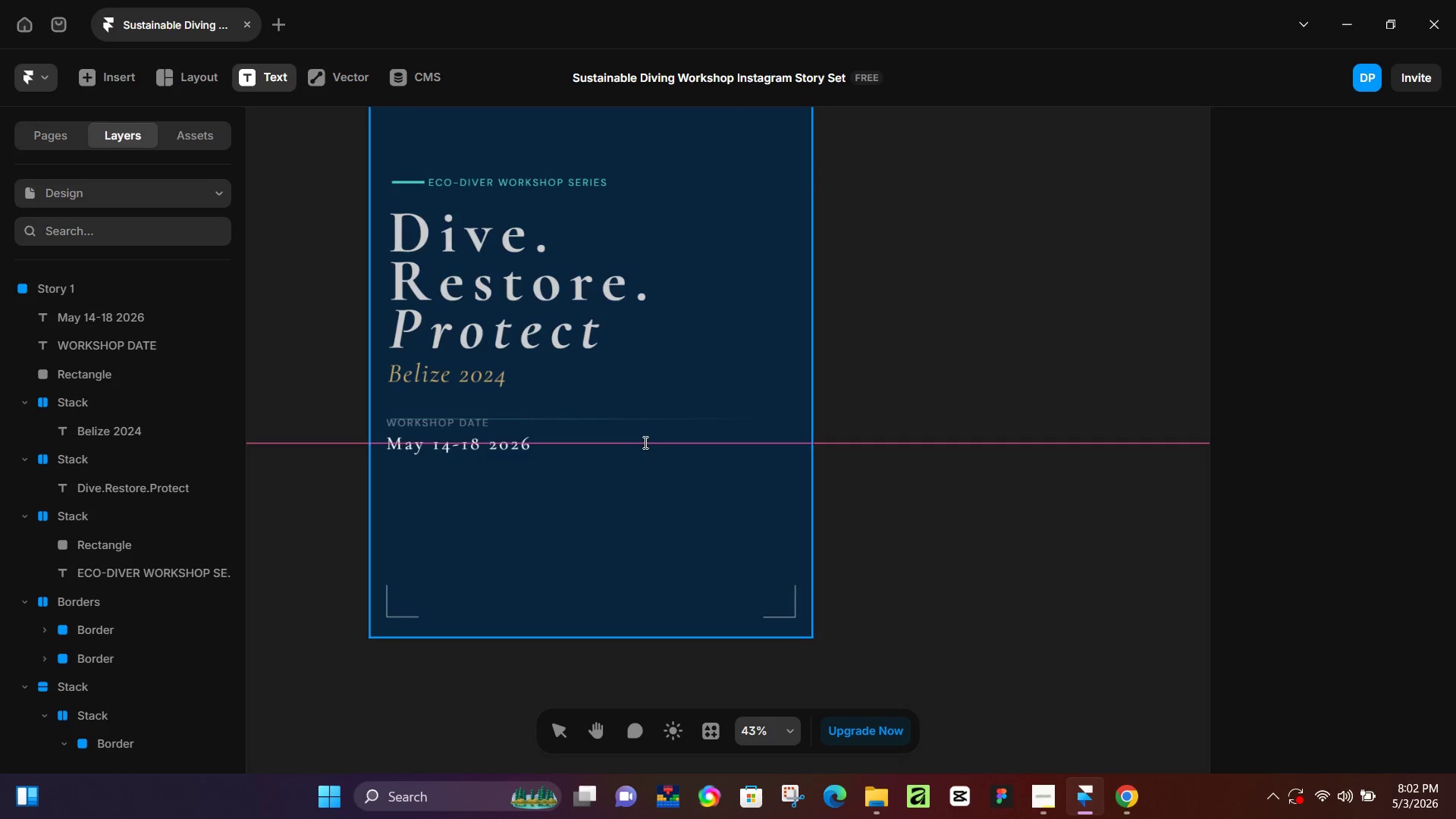 
left_click([644, 442])
 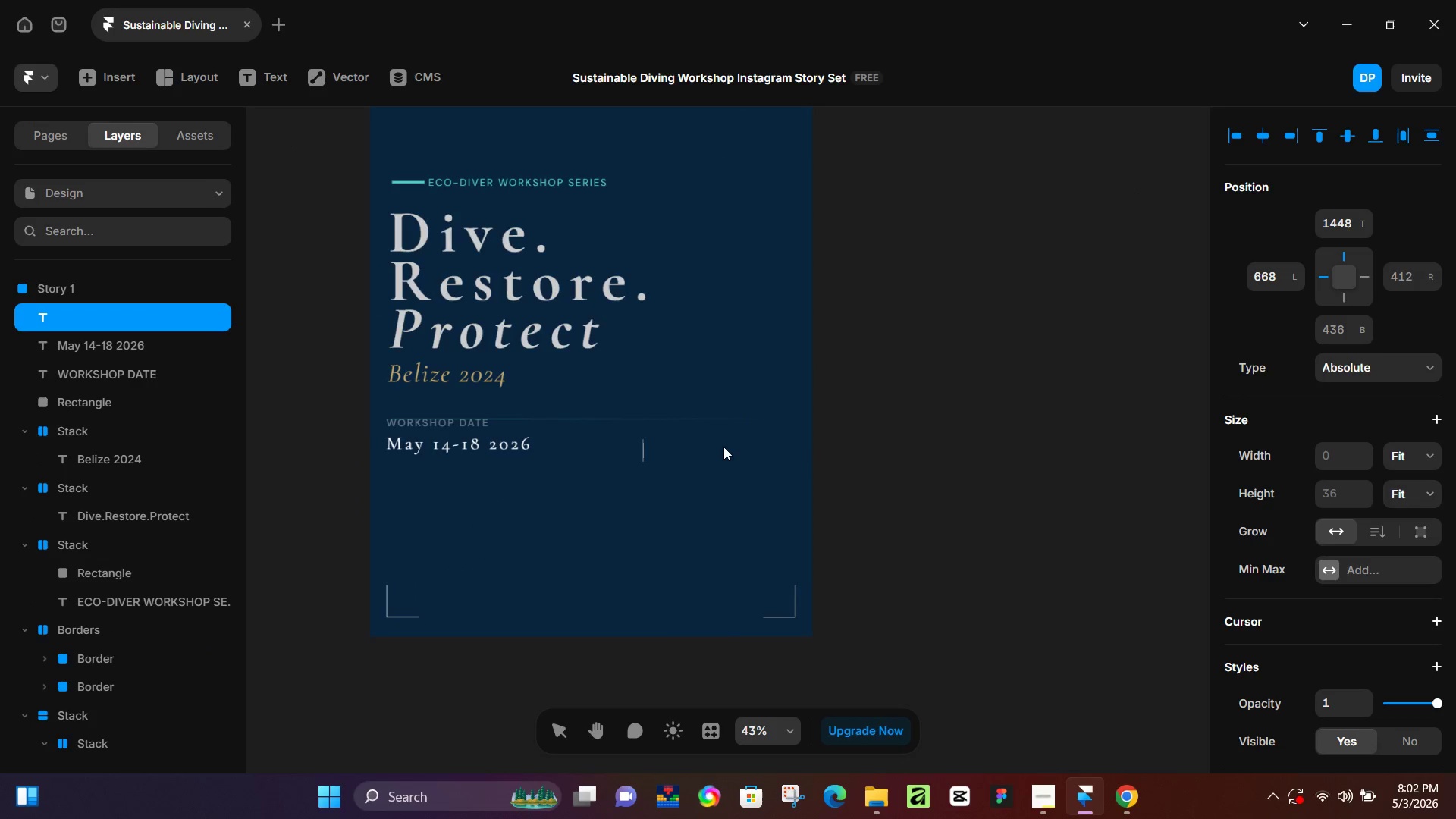 
type(SAVE THE DATE)
 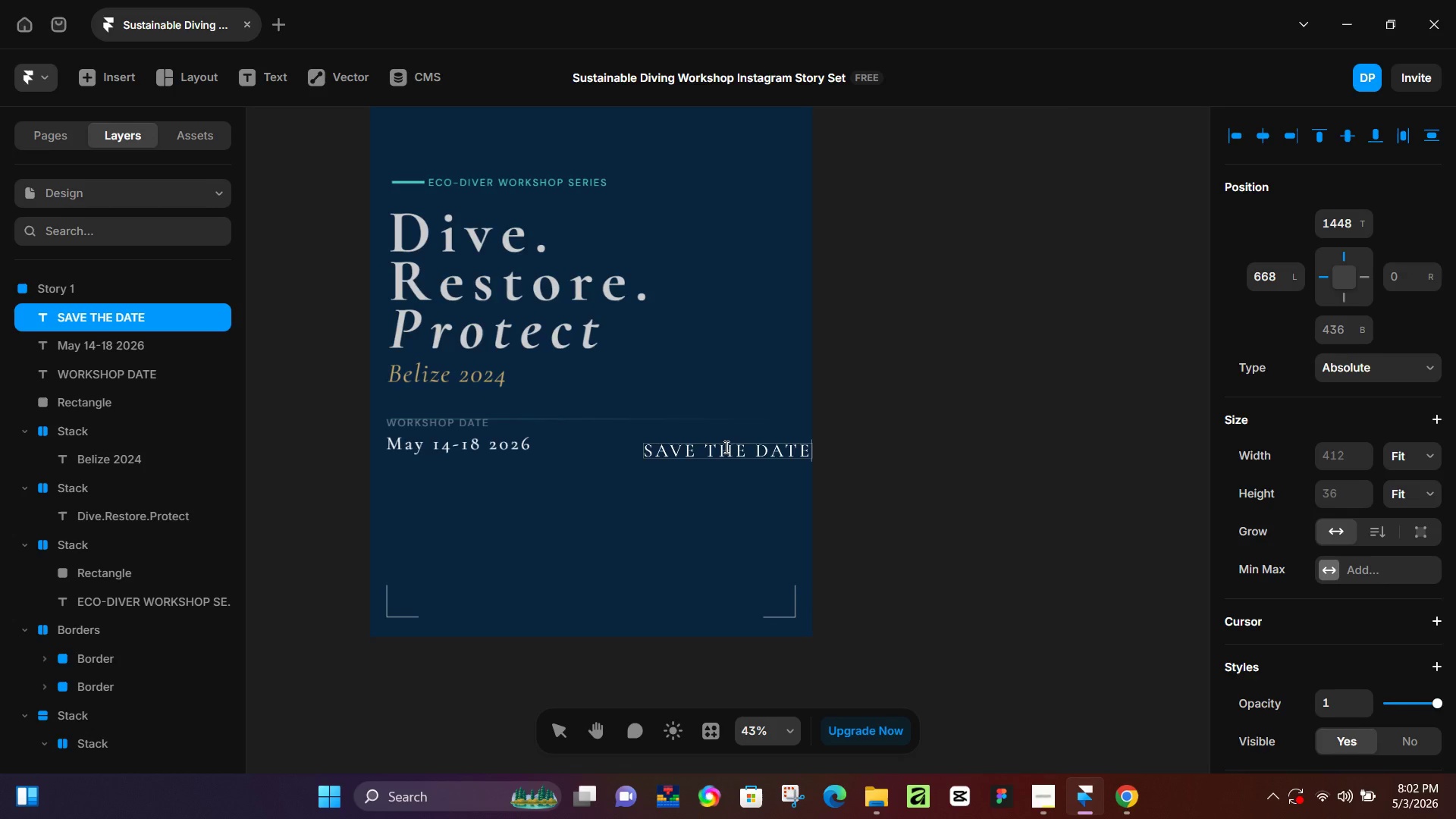 
key(Control+ControlLeft)
 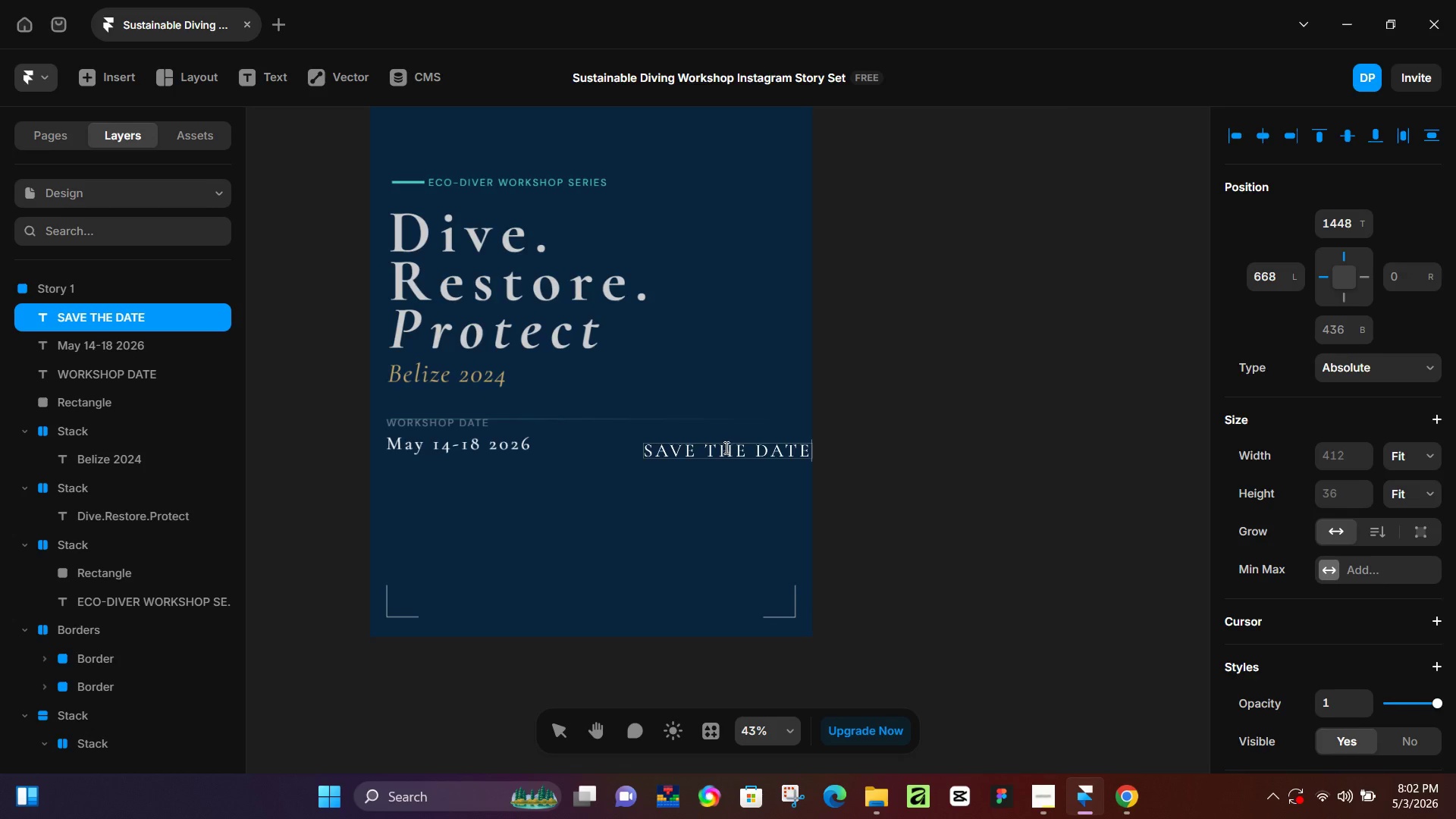 
key(Control+A)
 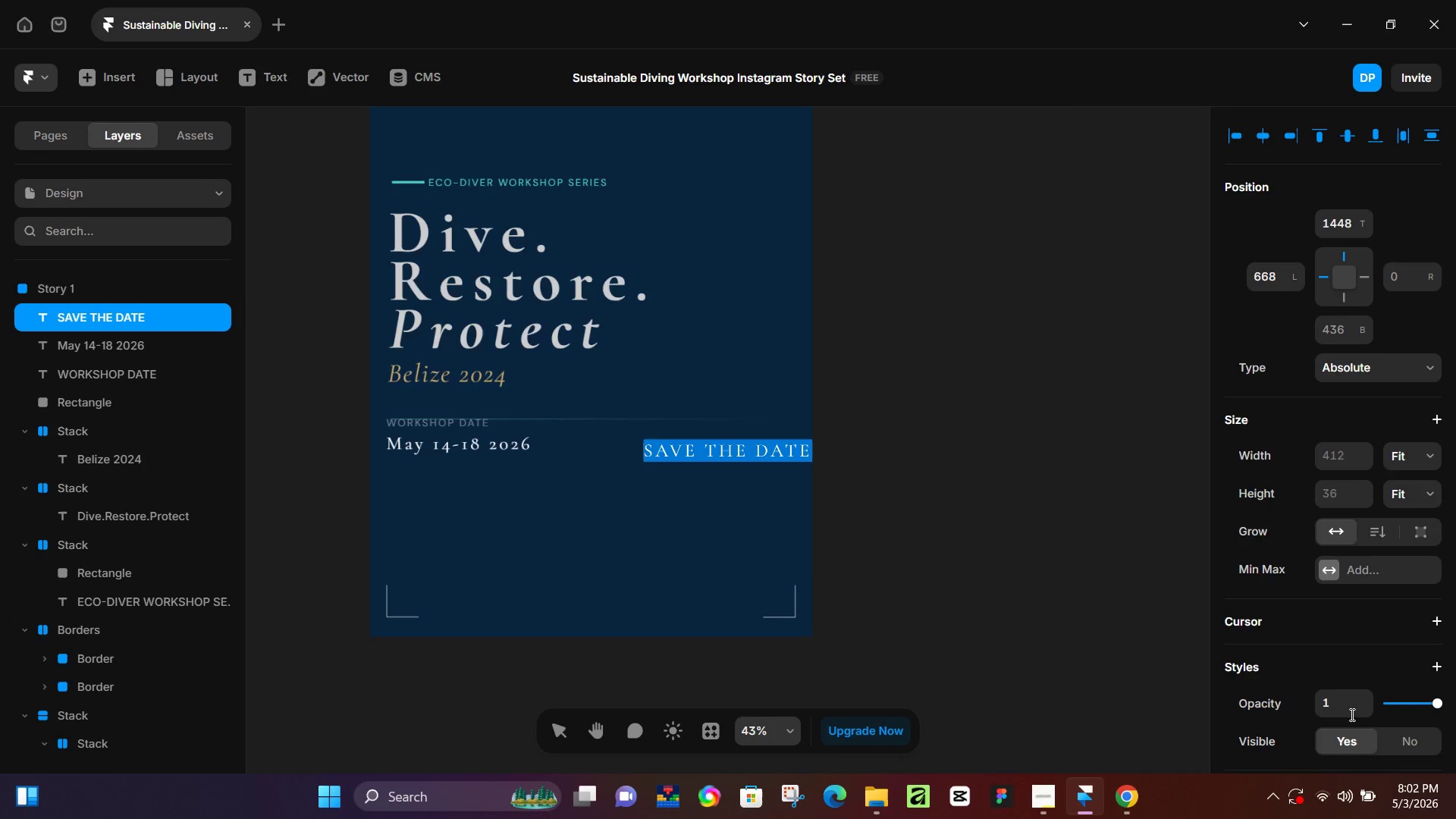 
left_click([1344, 529])
 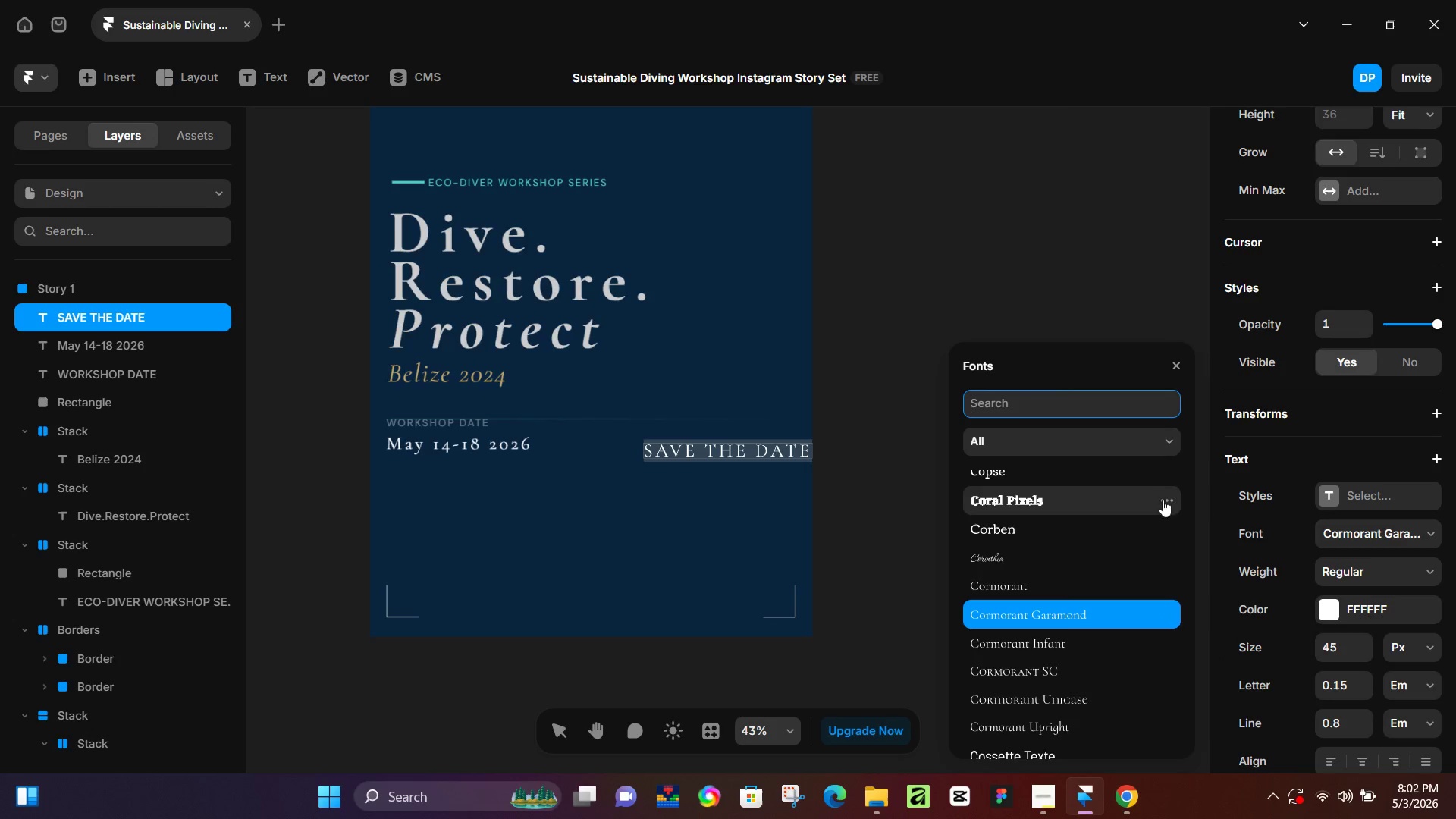 
scroll: coordinate [1307, 638], scroll_direction: down, amount: 3.0
 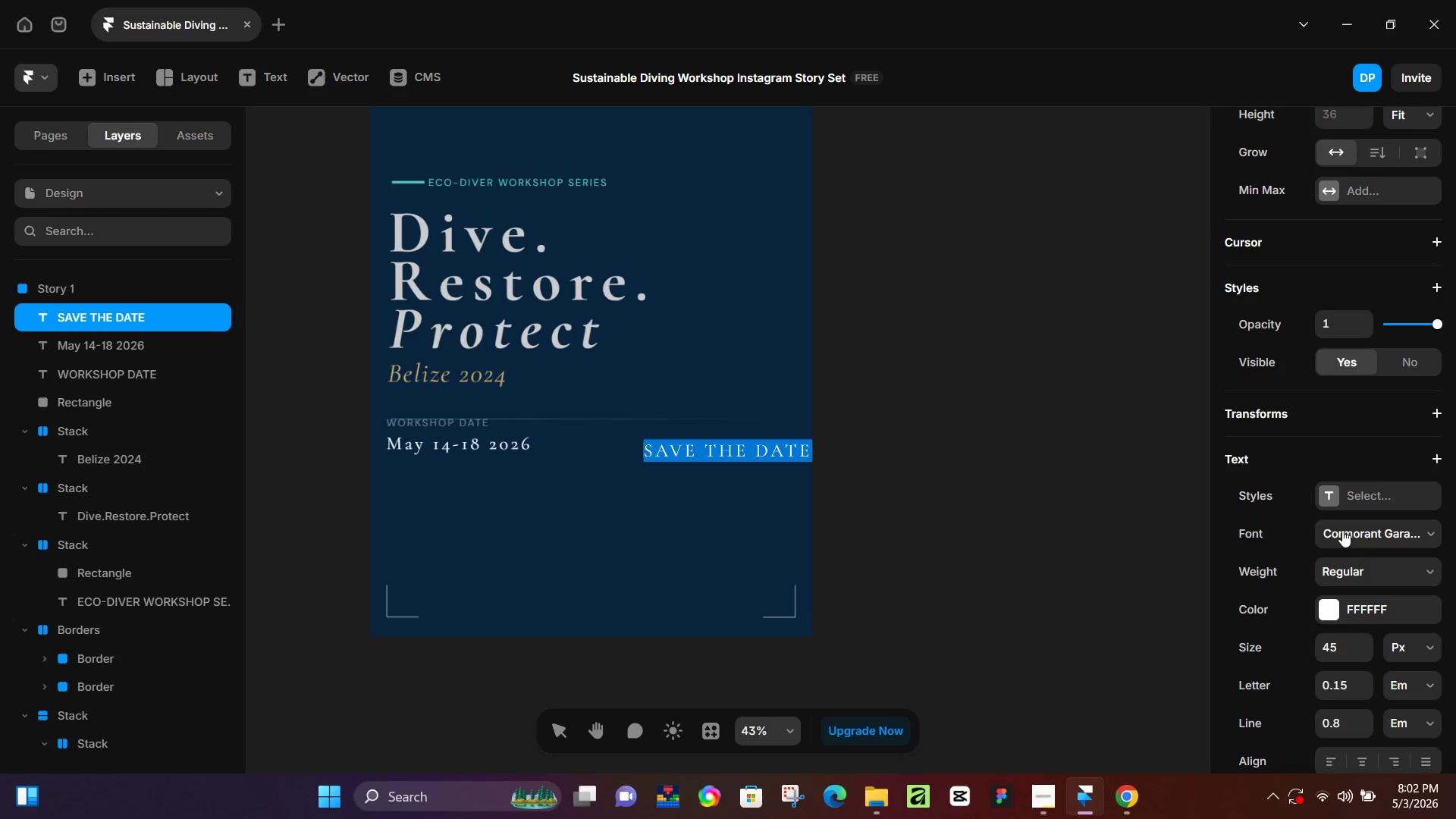 
type(dm)
 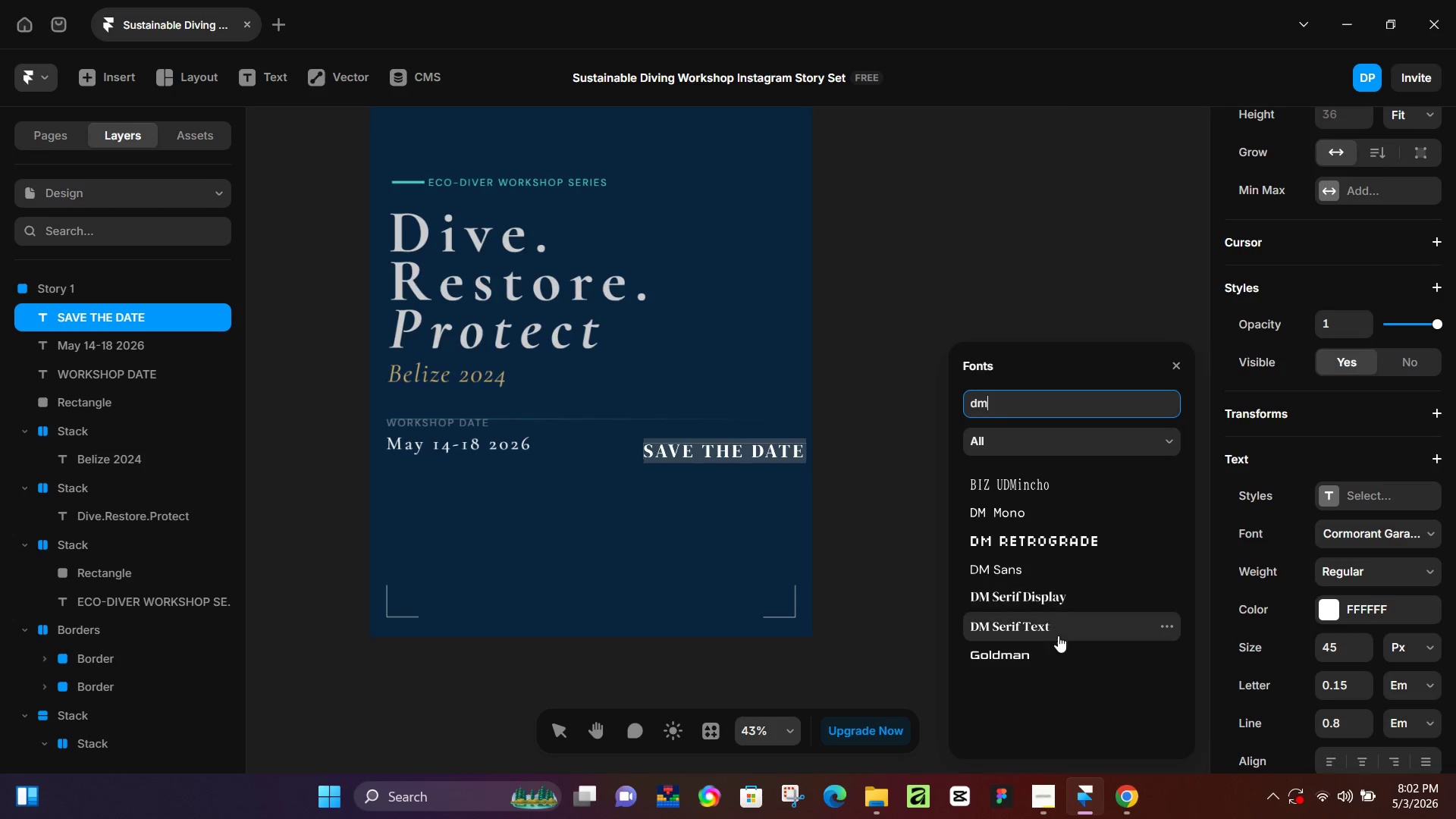 
left_click([1040, 570])
 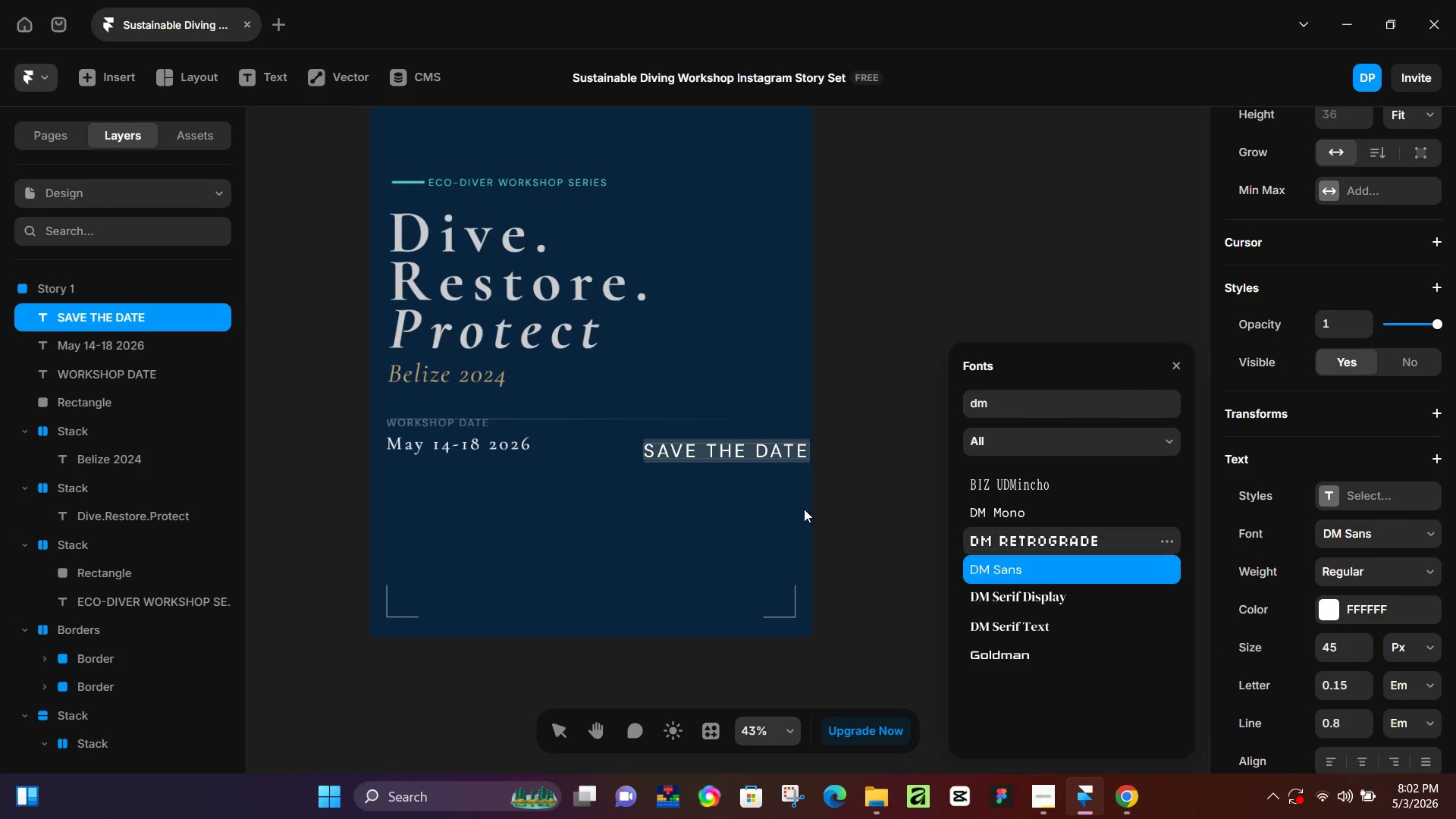 
left_click([833, 476])
 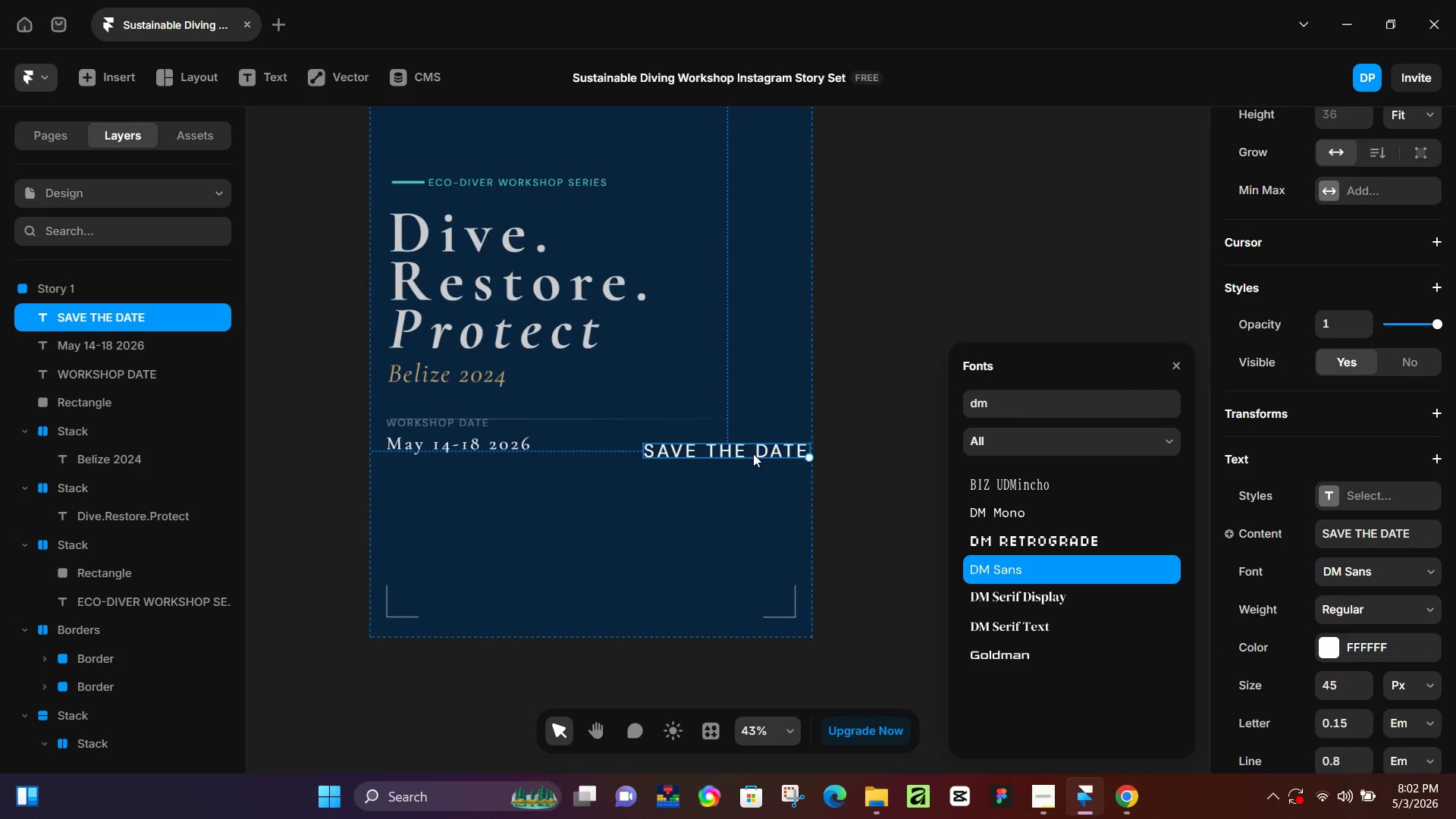 
hold_key(key=ShiftLeft, duration=0.5)
 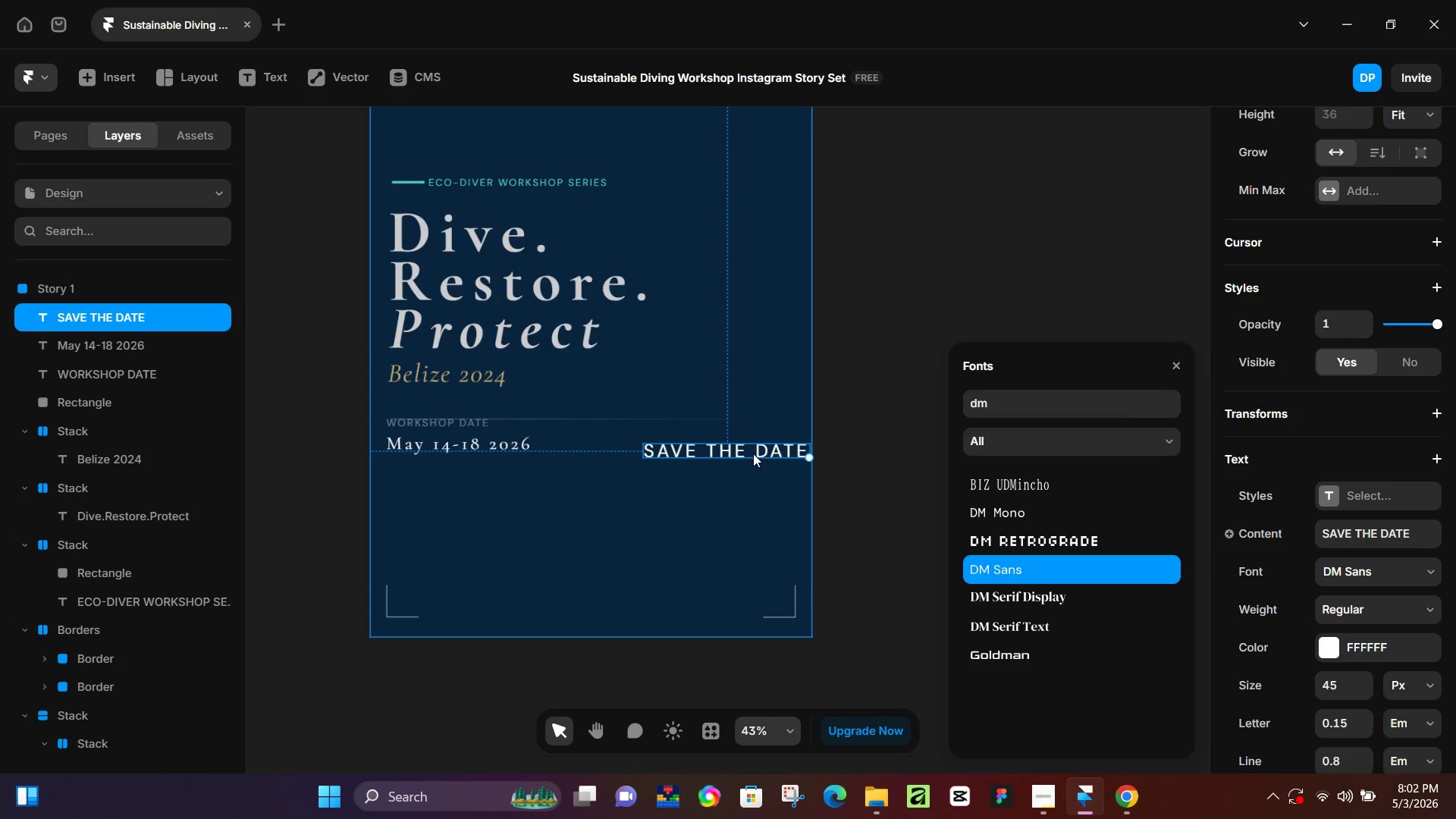 
key(Alt+Control+Enter)
 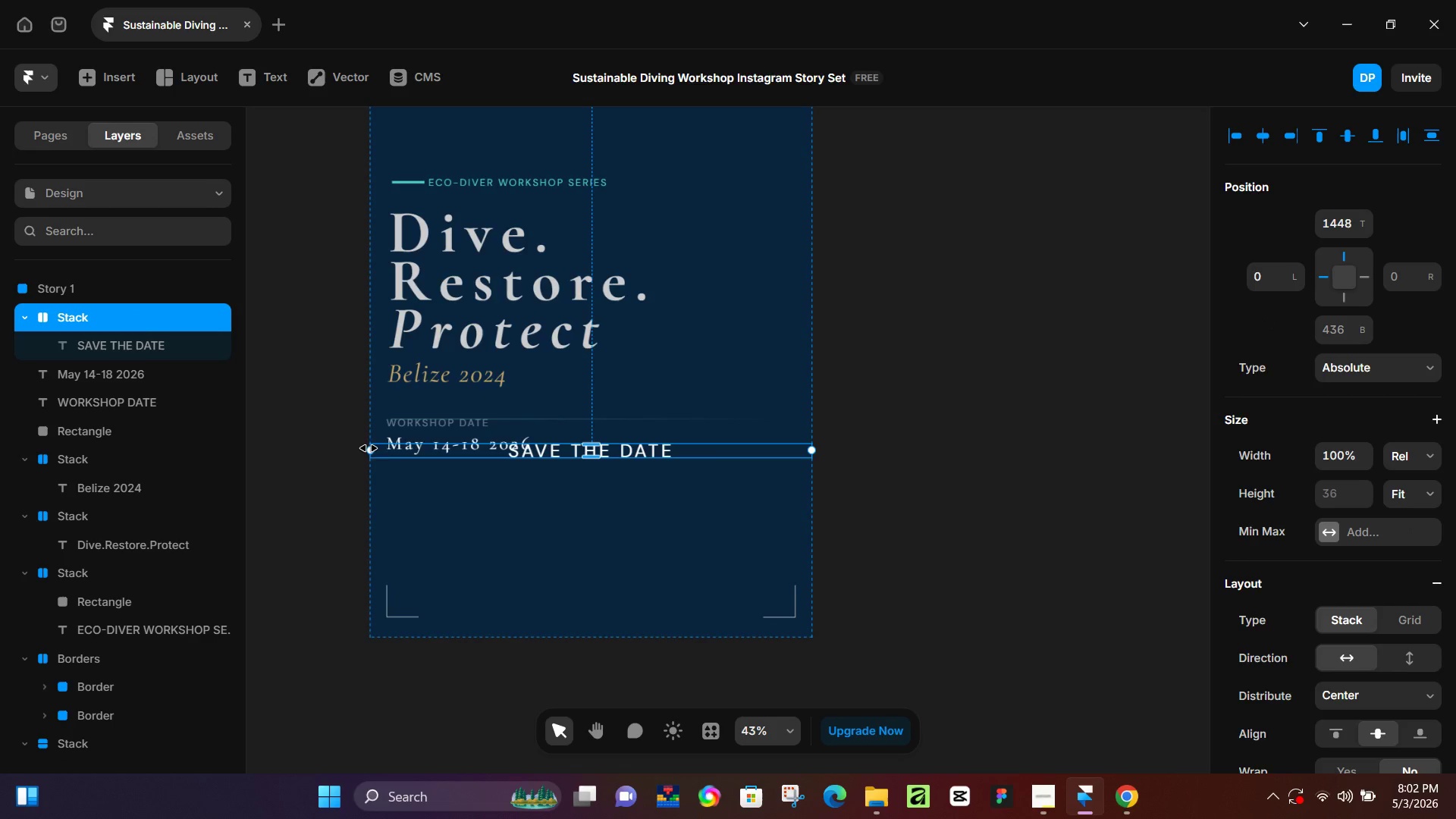 
left_click_drag(start_coordinate=[372, 449], to_coordinate=[654, 444])
 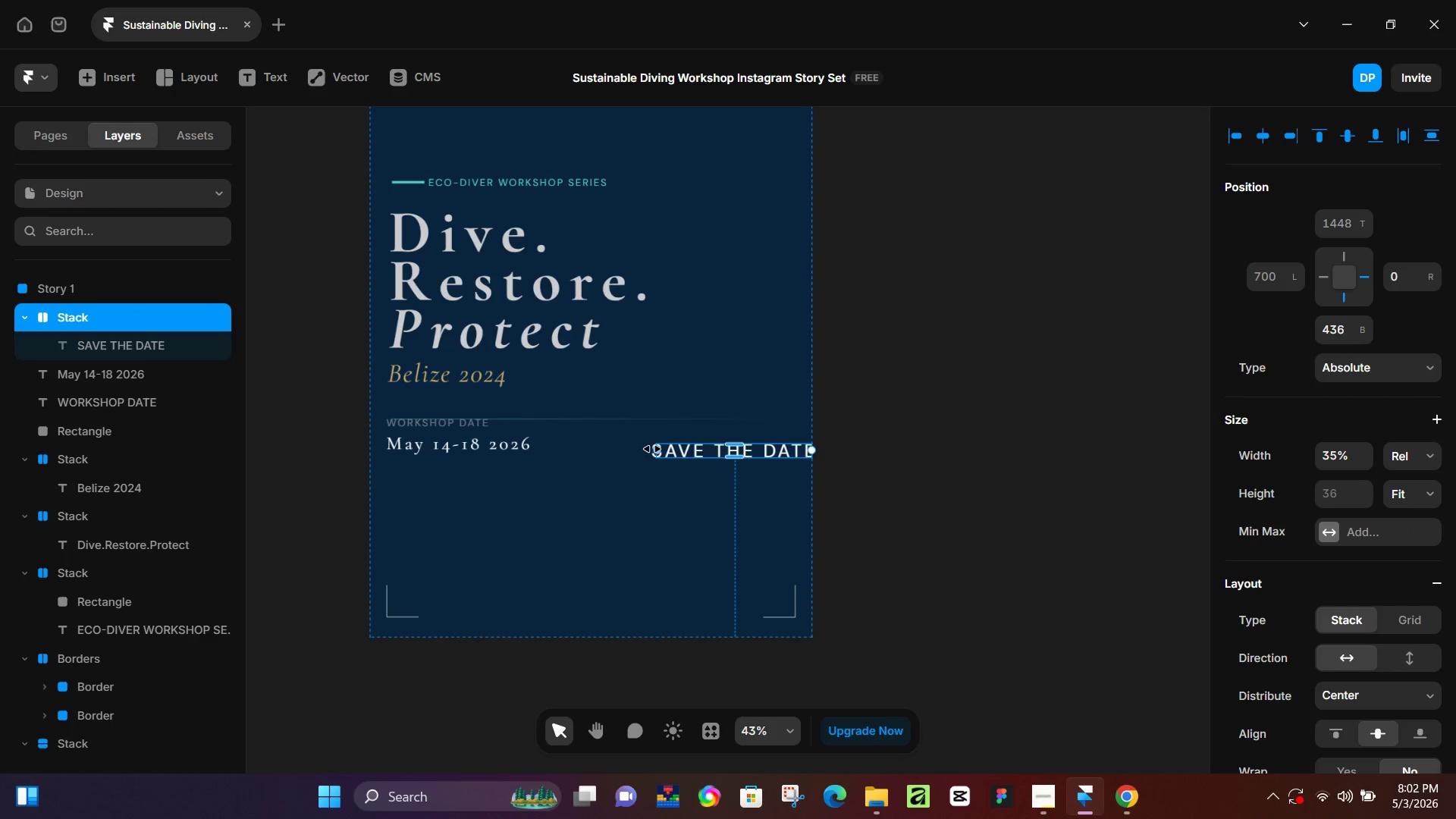 
left_click_drag(start_coordinate=[653, 449], to_coordinate=[642, 449])
 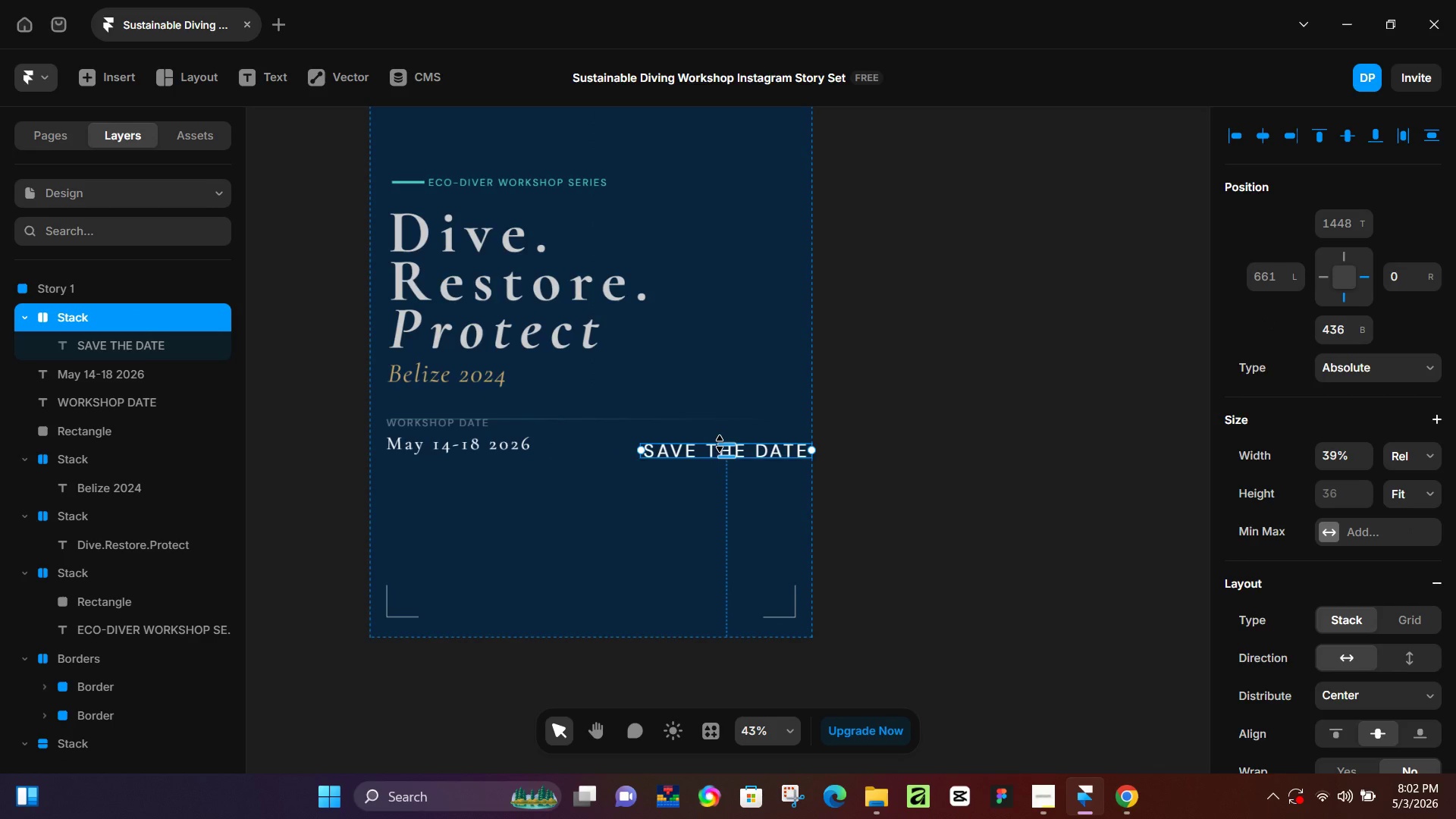 
left_click_drag(start_coordinate=[720, 444], to_coordinate=[725, 431])
 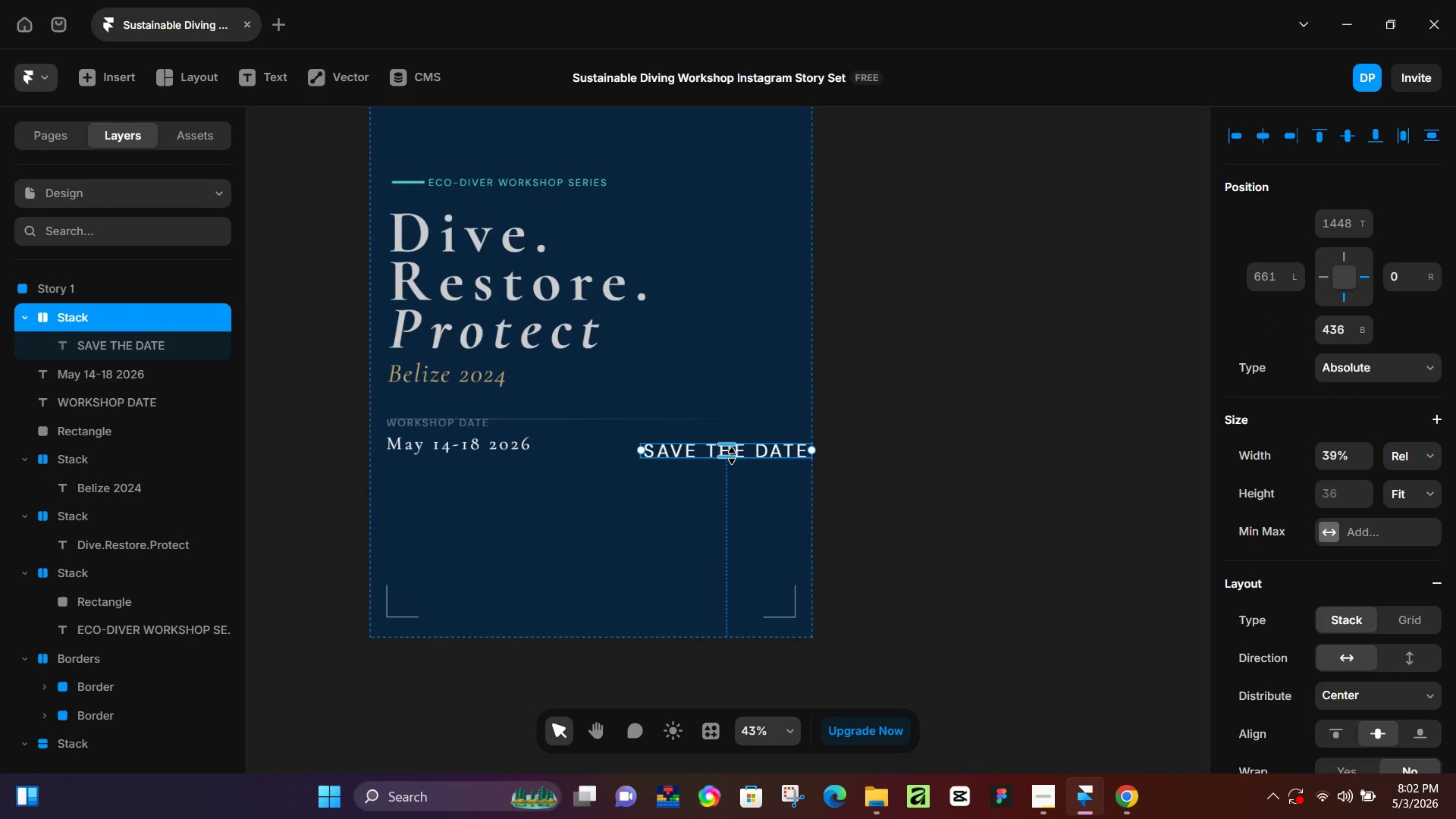 
left_click_drag(start_coordinate=[732, 456], to_coordinate=[732, 475])
 